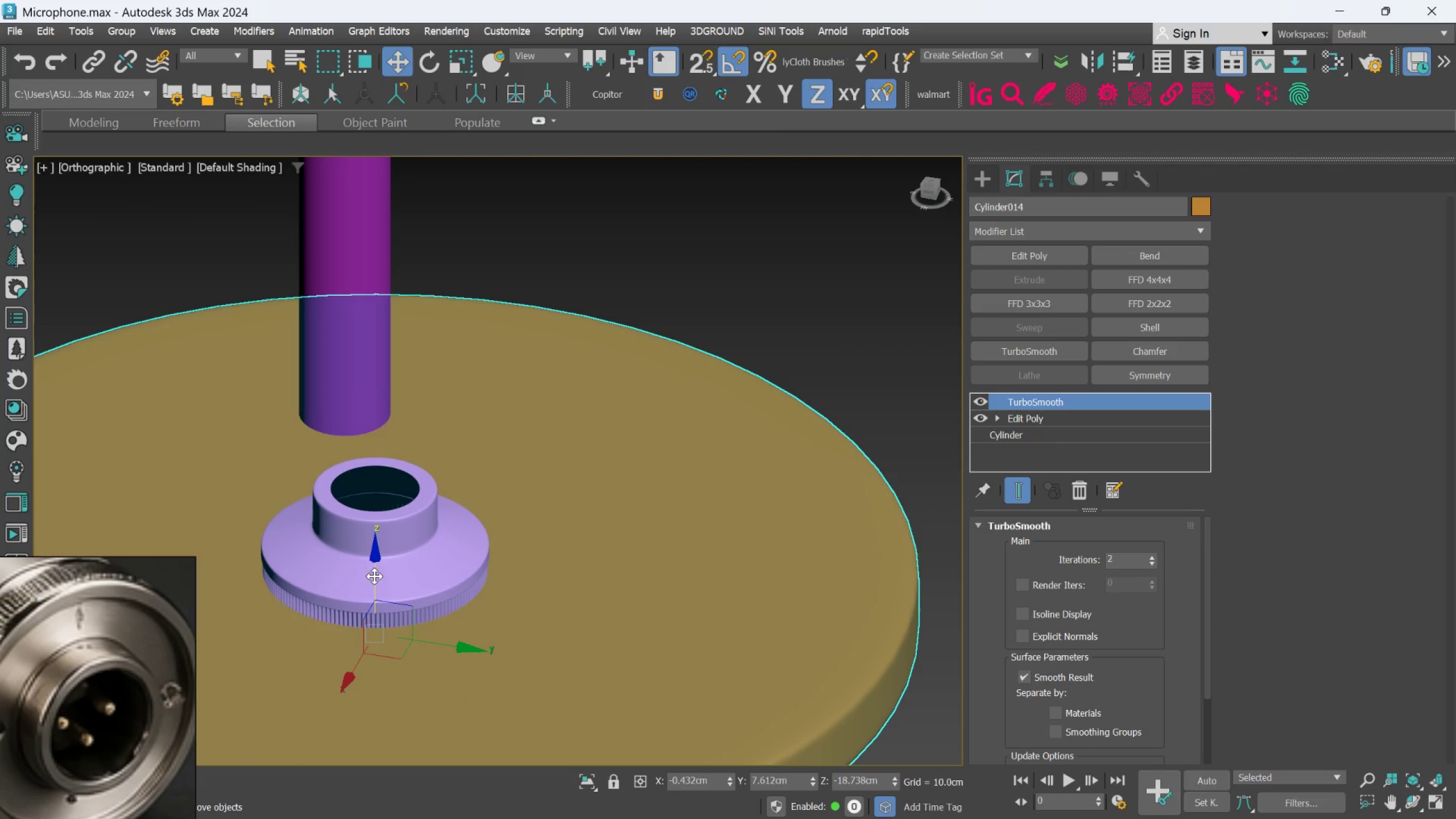 
left_click_drag(start_coordinate=[375, 575], to_coordinate=[374, 593])
 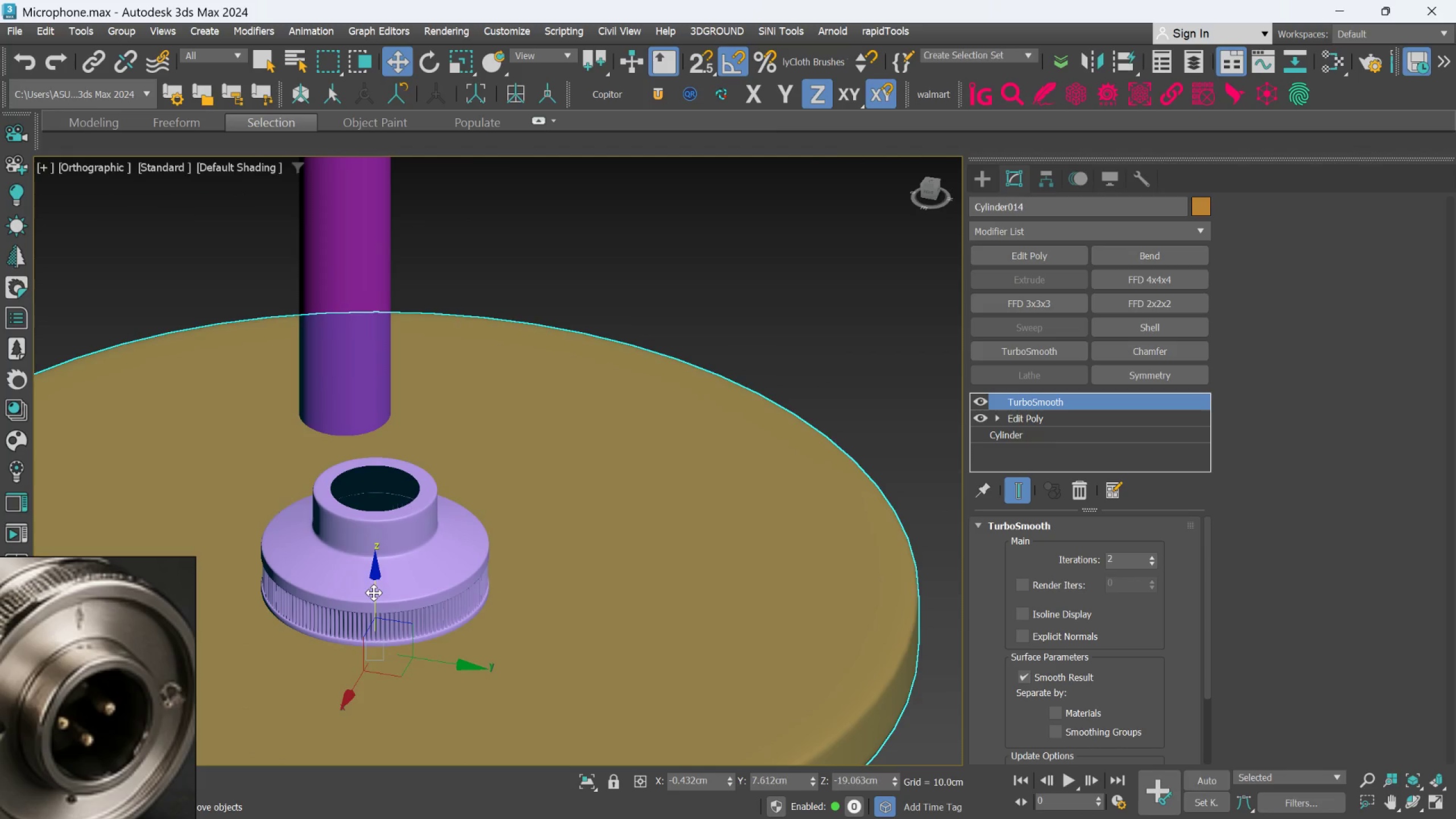 
hold_key(key=AltLeft, duration=0.38)
 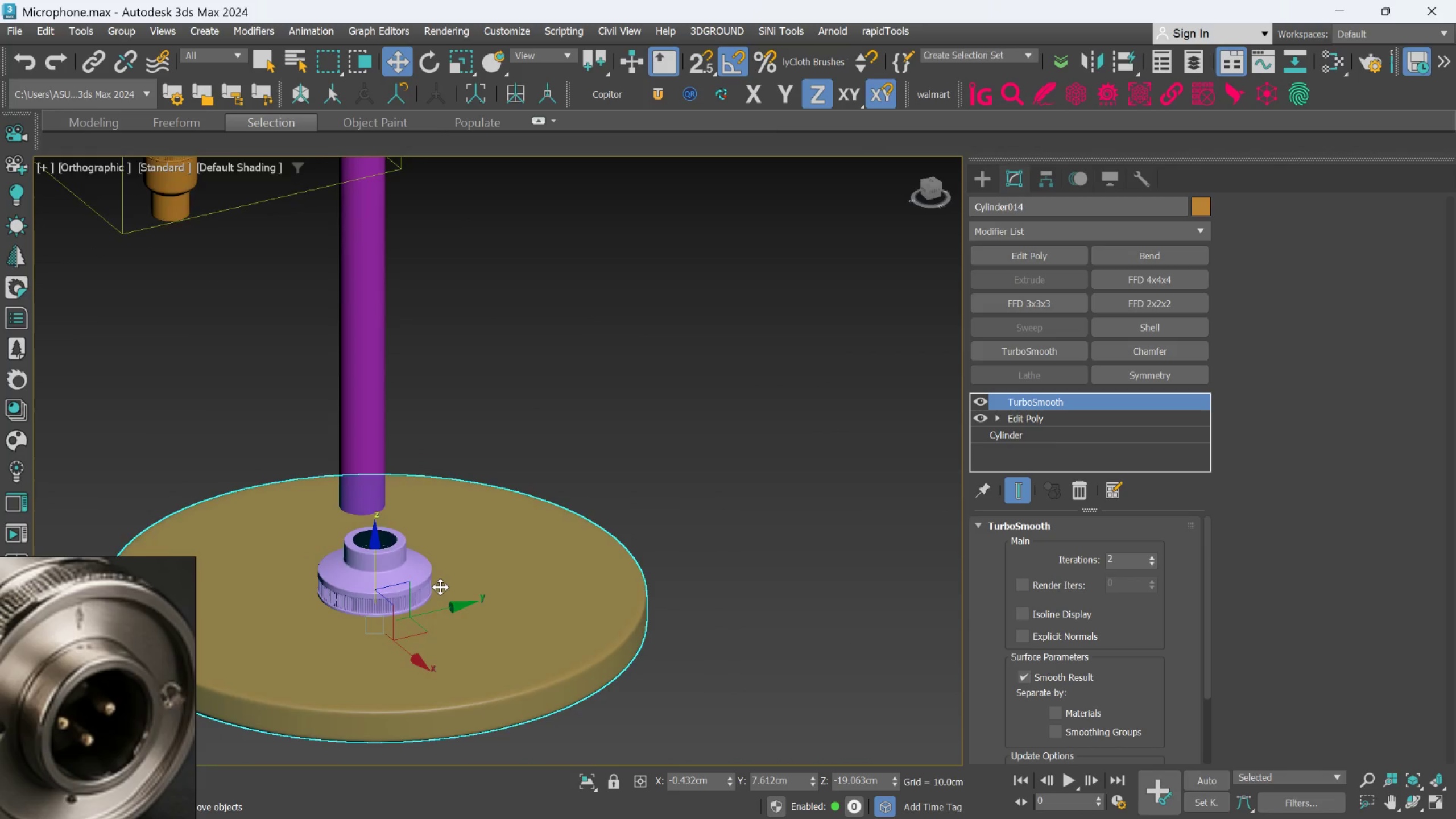 
scroll: coordinate [374, 596], scroll_direction: down, amount: 4.0
 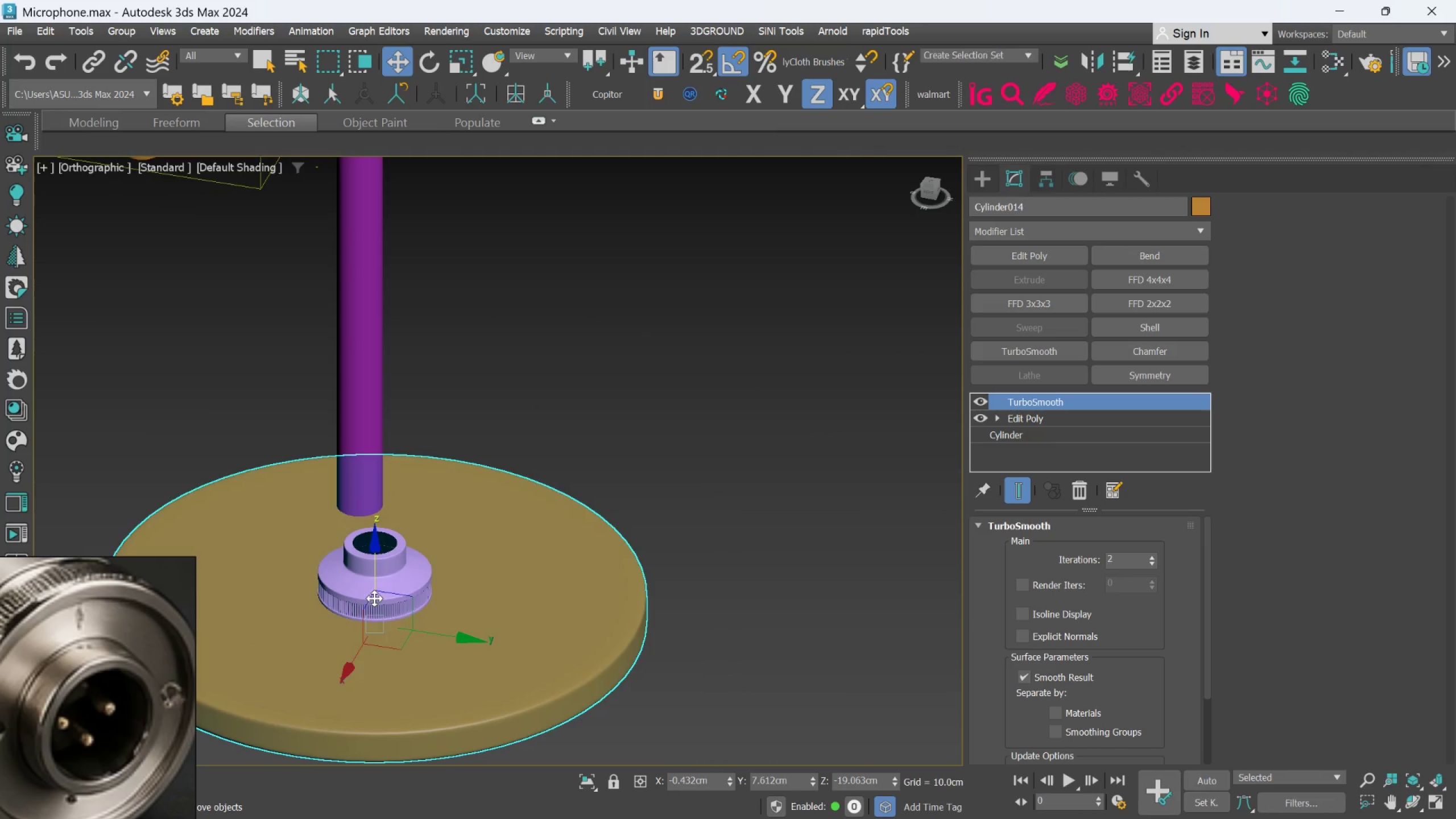 
hold_key(key=AltLeft, duration=0.52)
 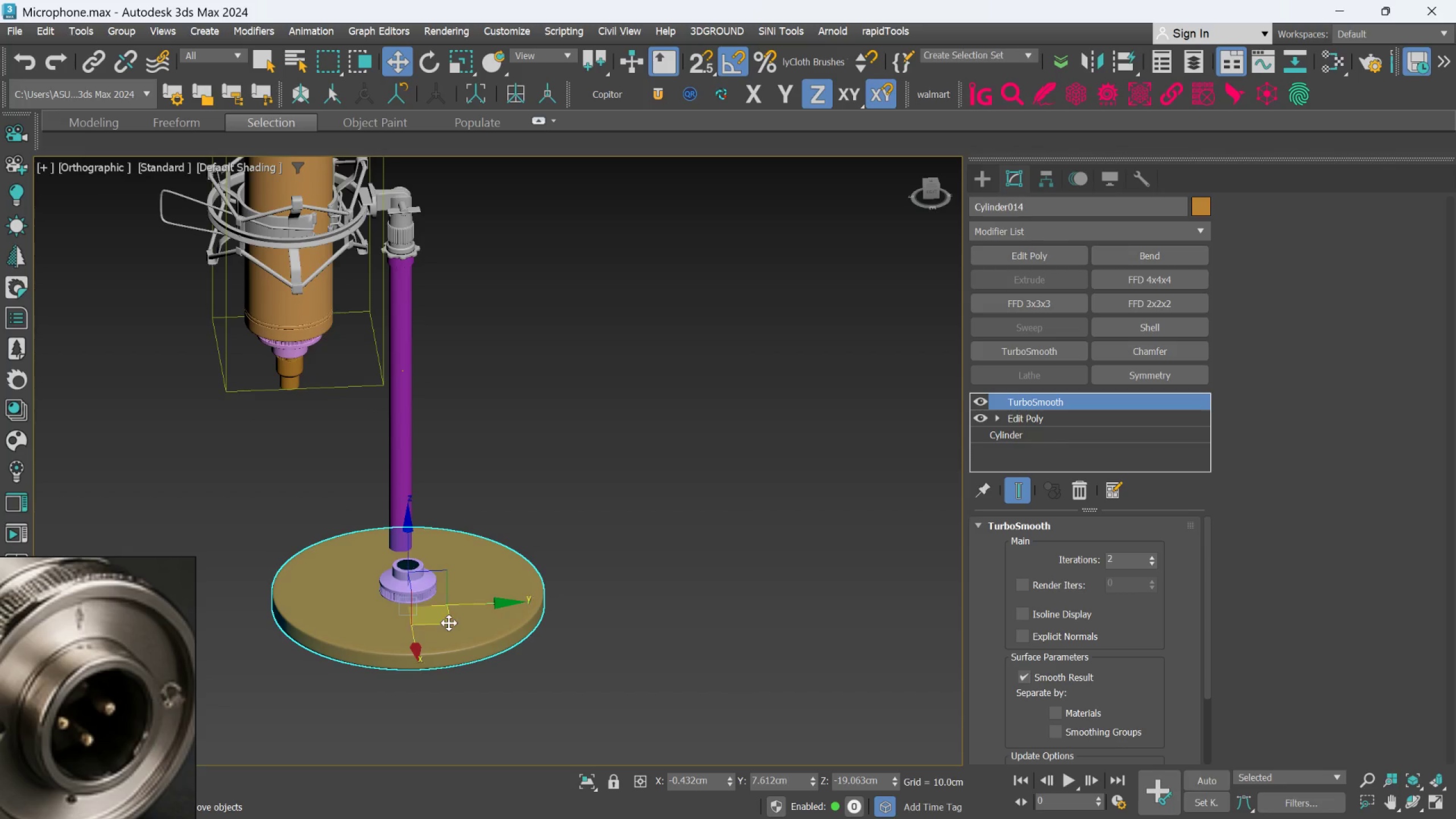 
scroll: coordinate [441, 589], scroll_direction: down, amount: 3.0
 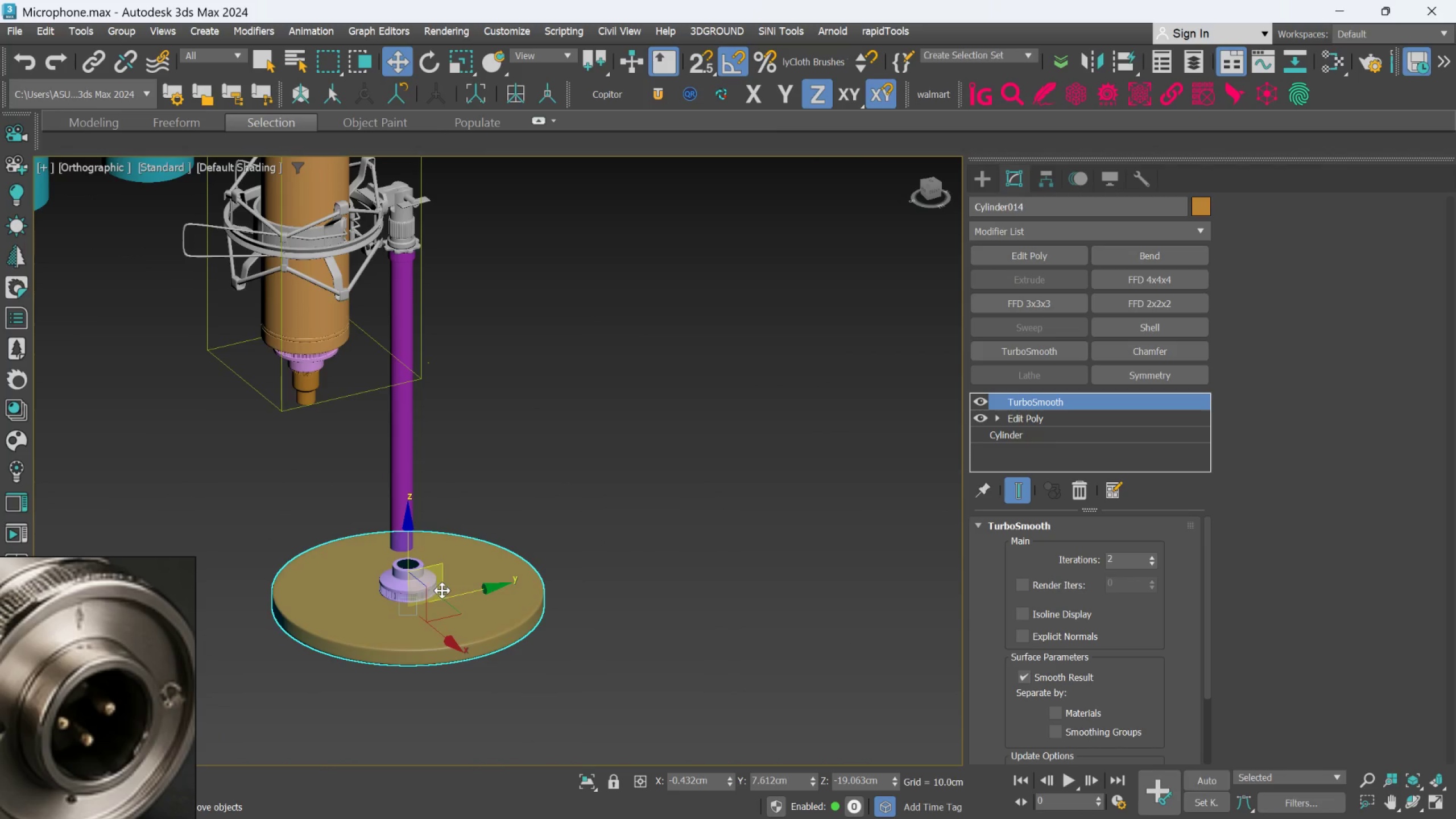 
left_click([586, 640])
 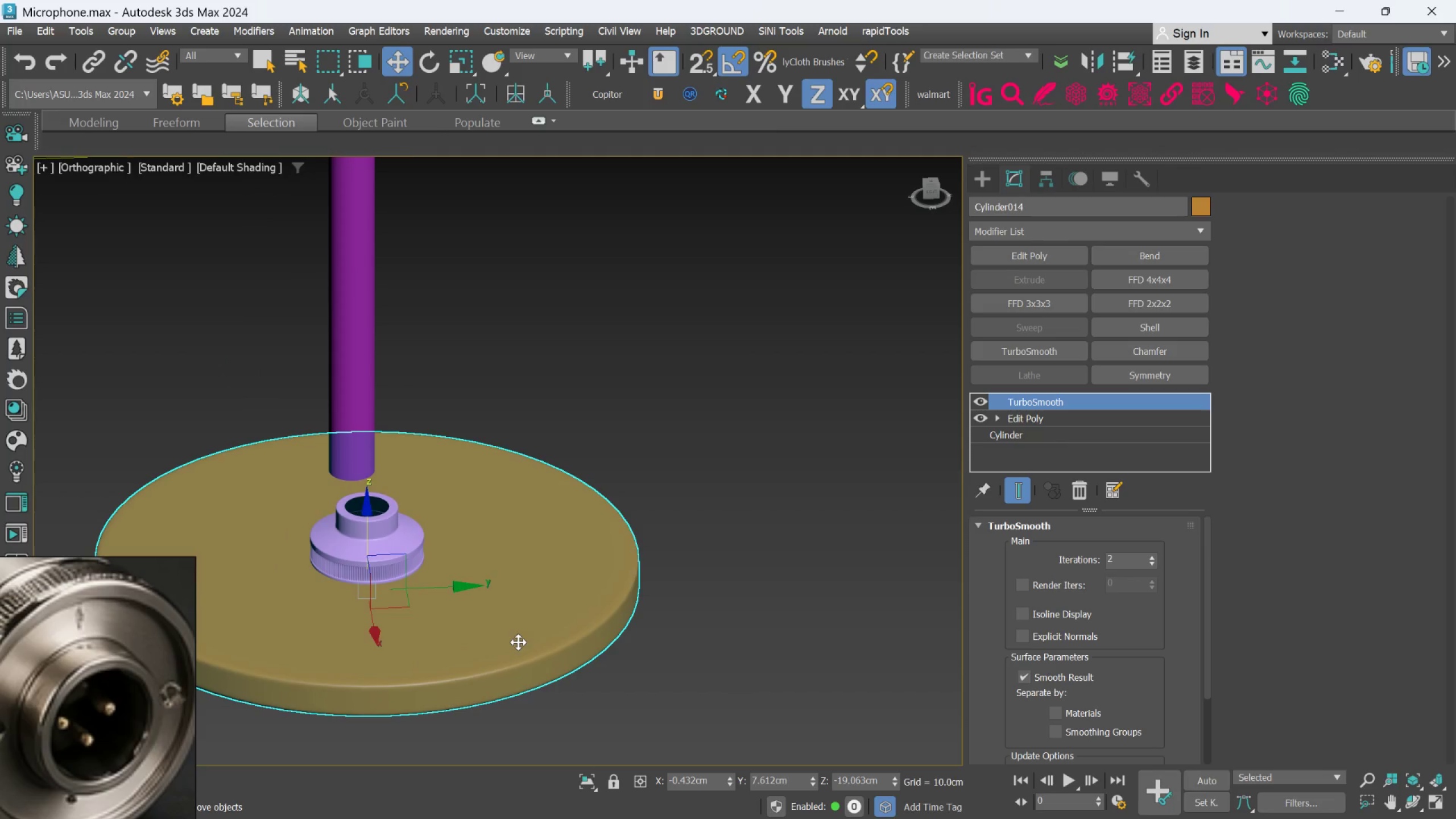 
scroll: coordinate [449, 623], scroll_direction: up, amount: 2.0
 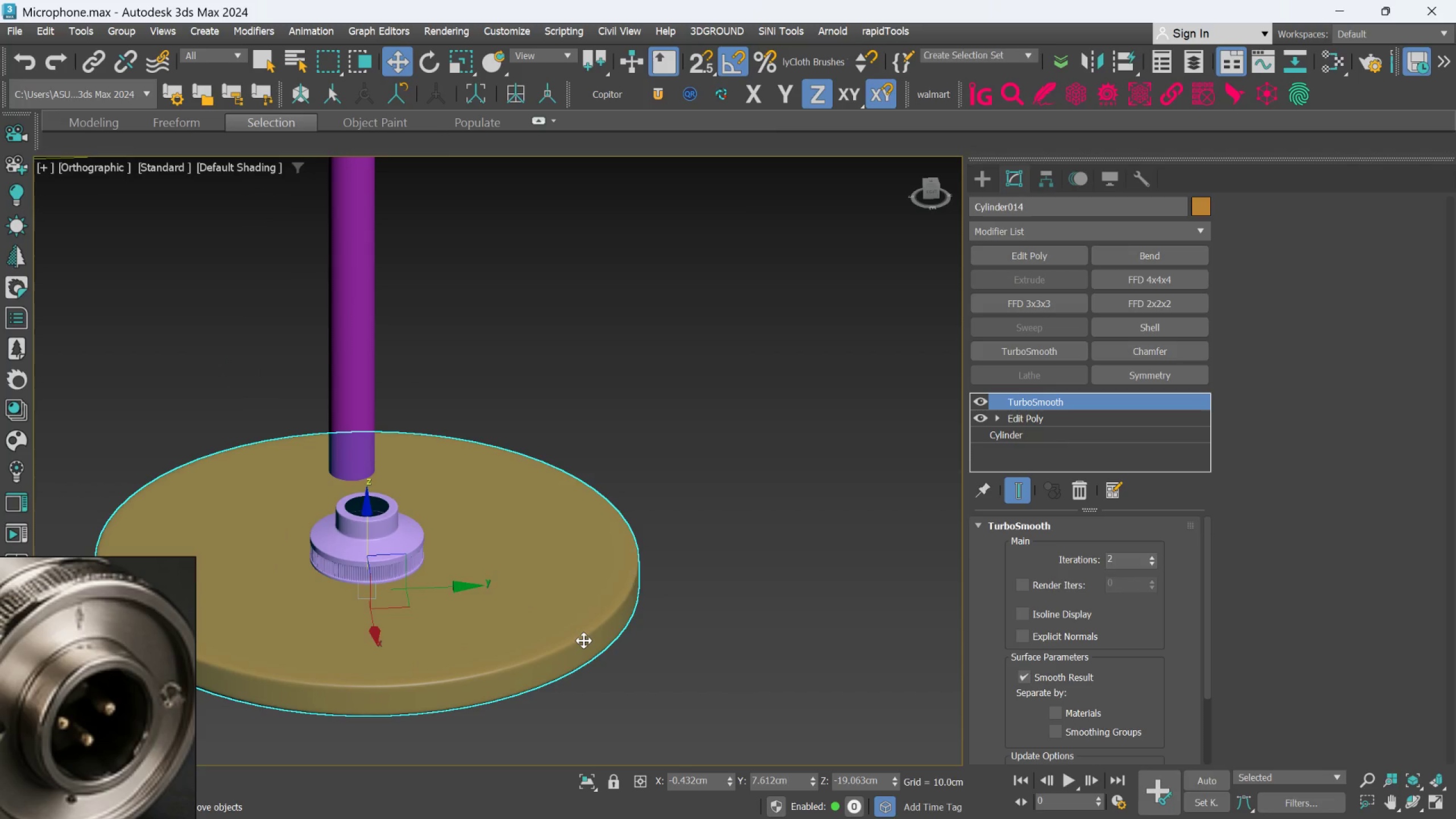 
left_click([557, 650])
 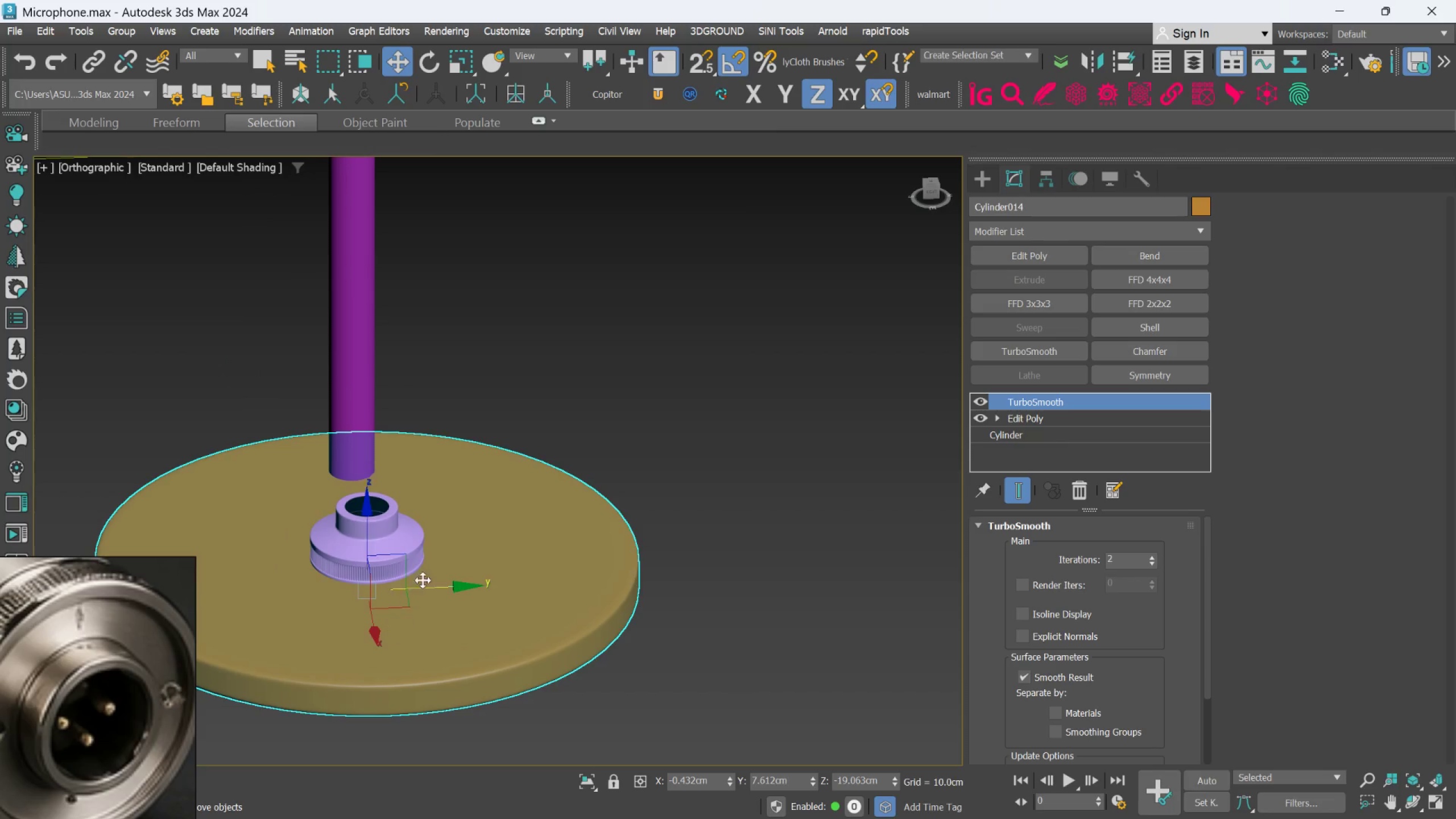 
hold_key(key=AltLeft, duration=1.66)
 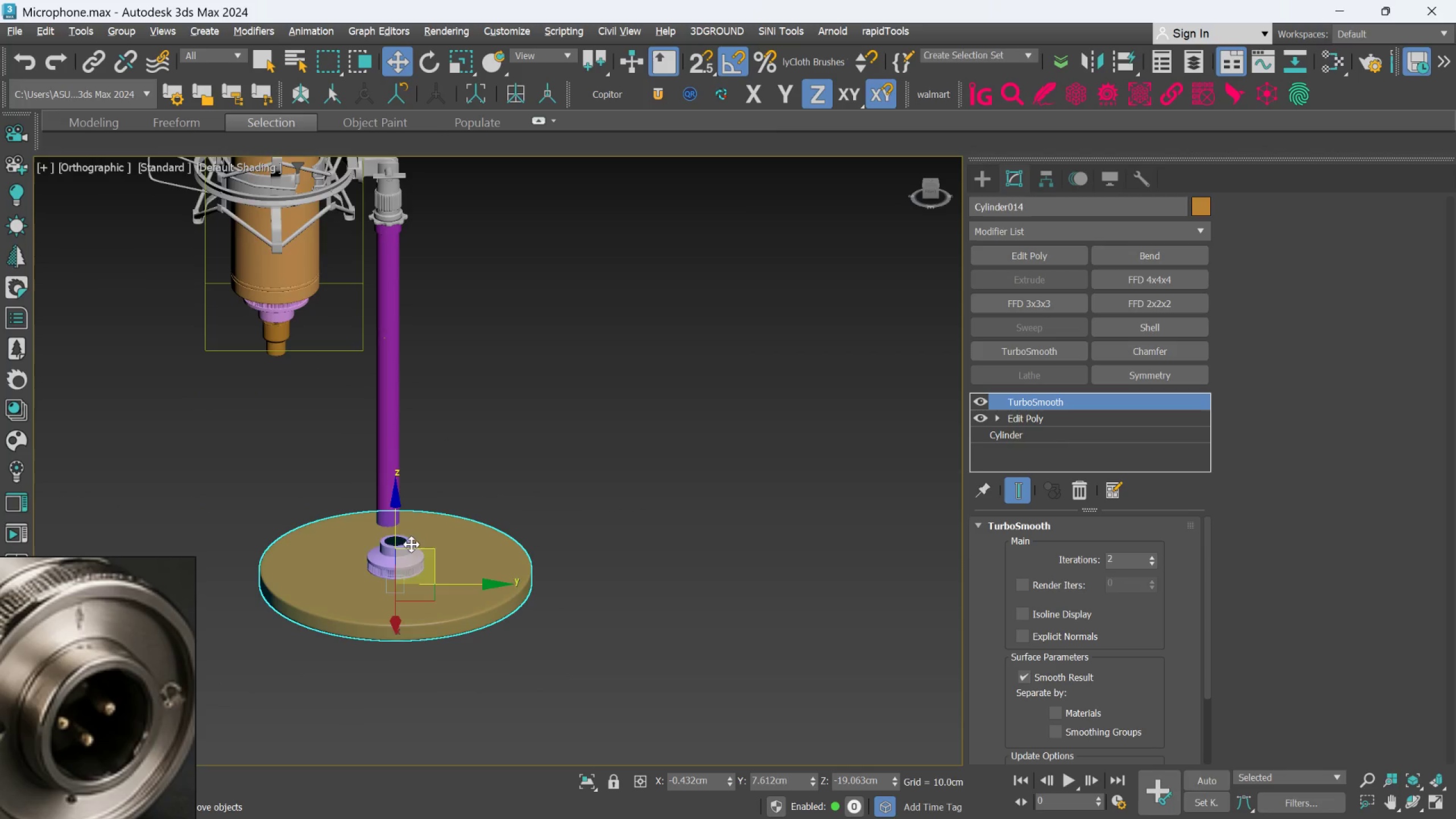 
scroll: coordinate [424, 578], scroll_direction: down, amount: 2.0
 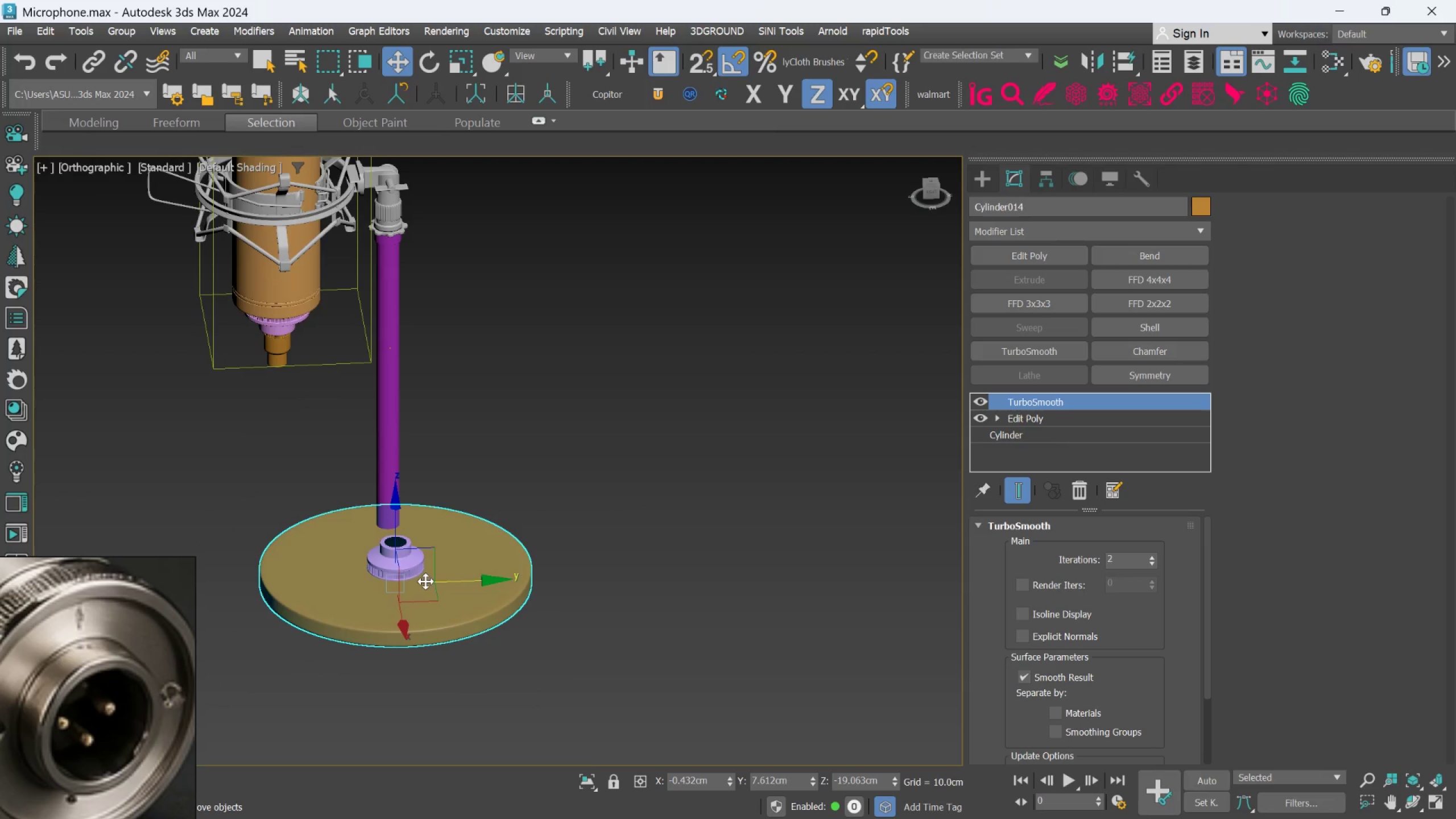 
scroll: coordinate [411, 544], scroll_direction: up, amount: 2.0
 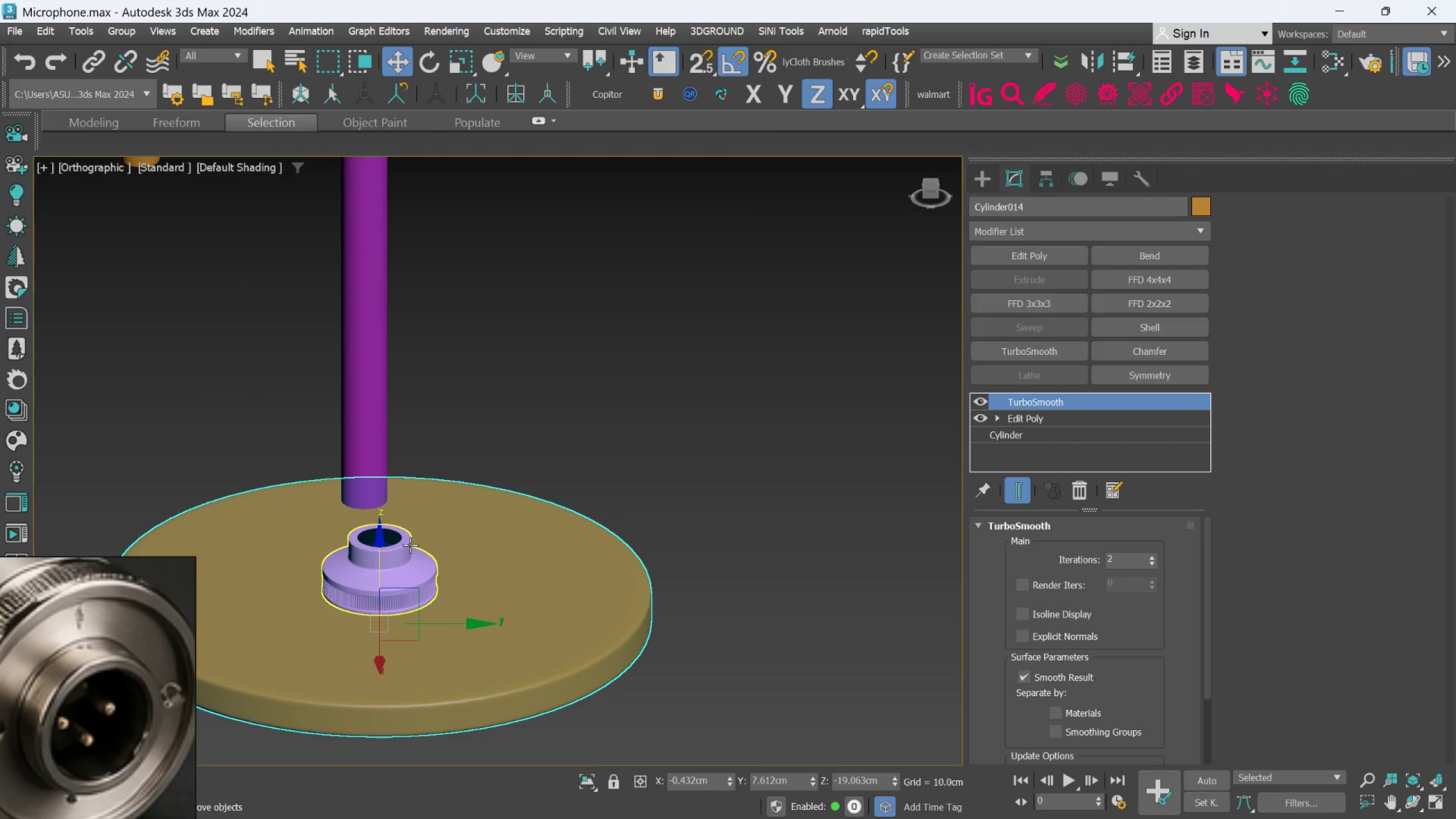 
left_click([410, 545])
 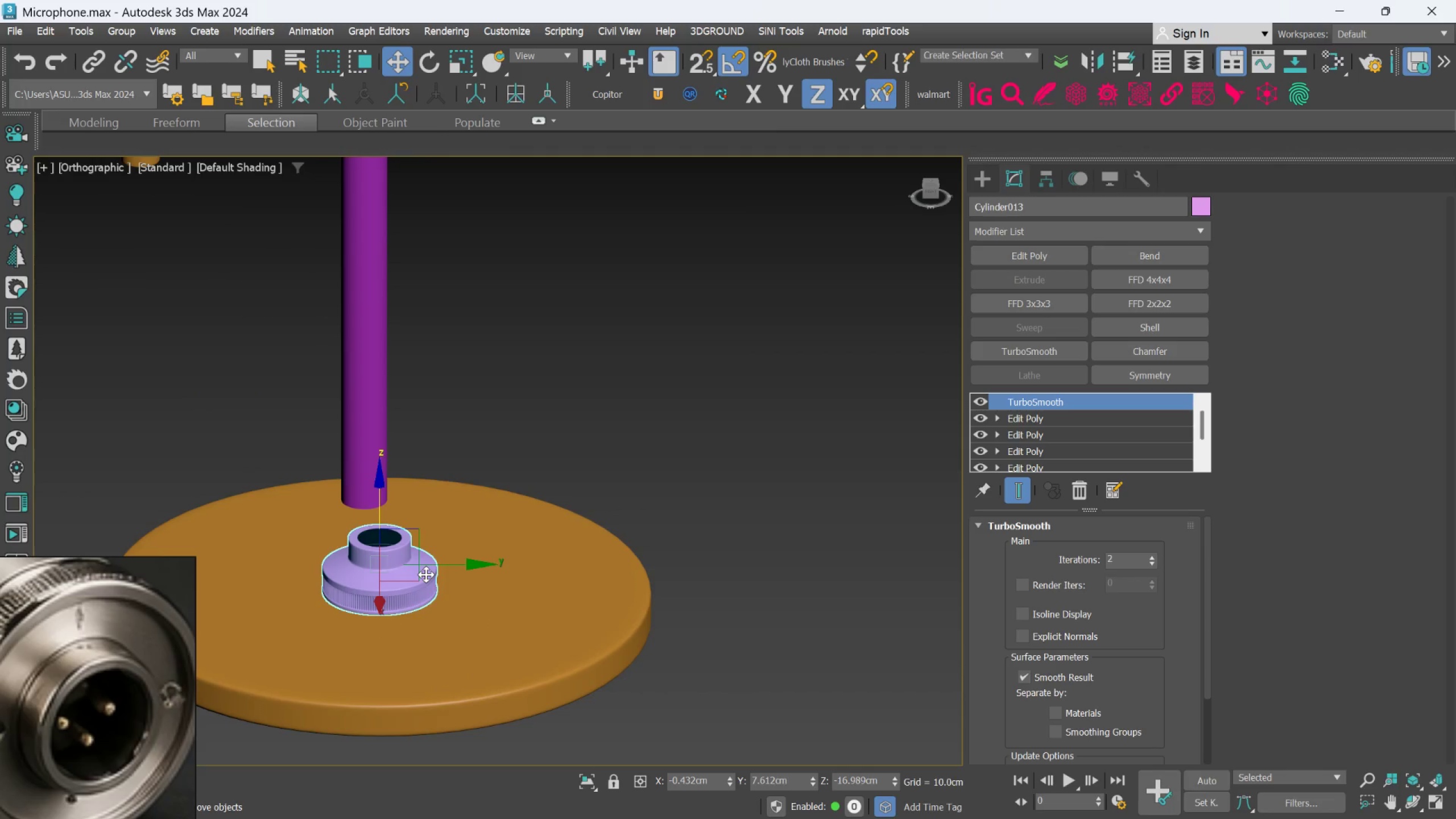 
hold_key(key=ControlLeft, duration=1.25)
left_click([479, 605])
 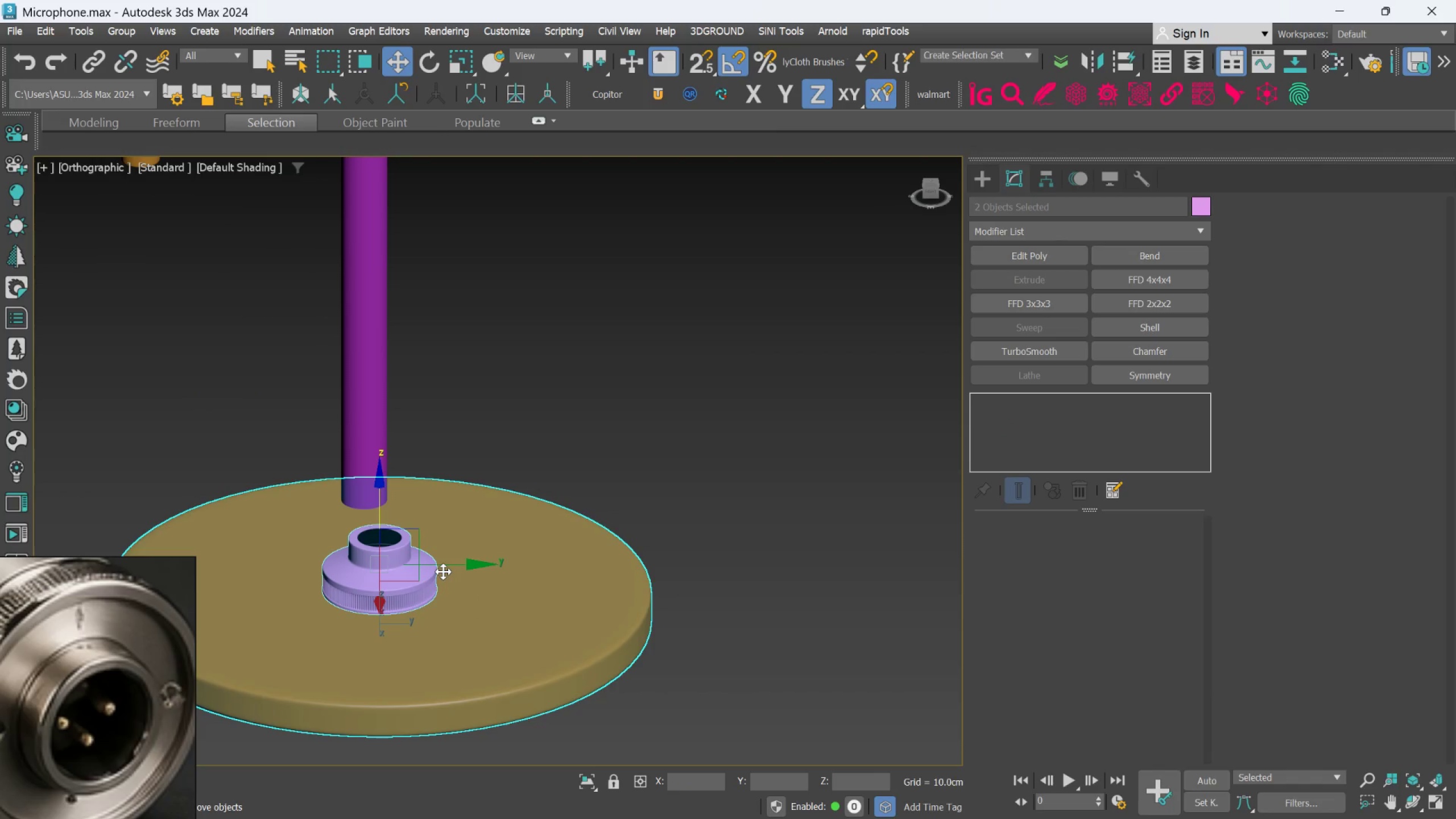 
left_click_drag(start_coordinate=[444, 566], to_coordinate=[425, 561])
 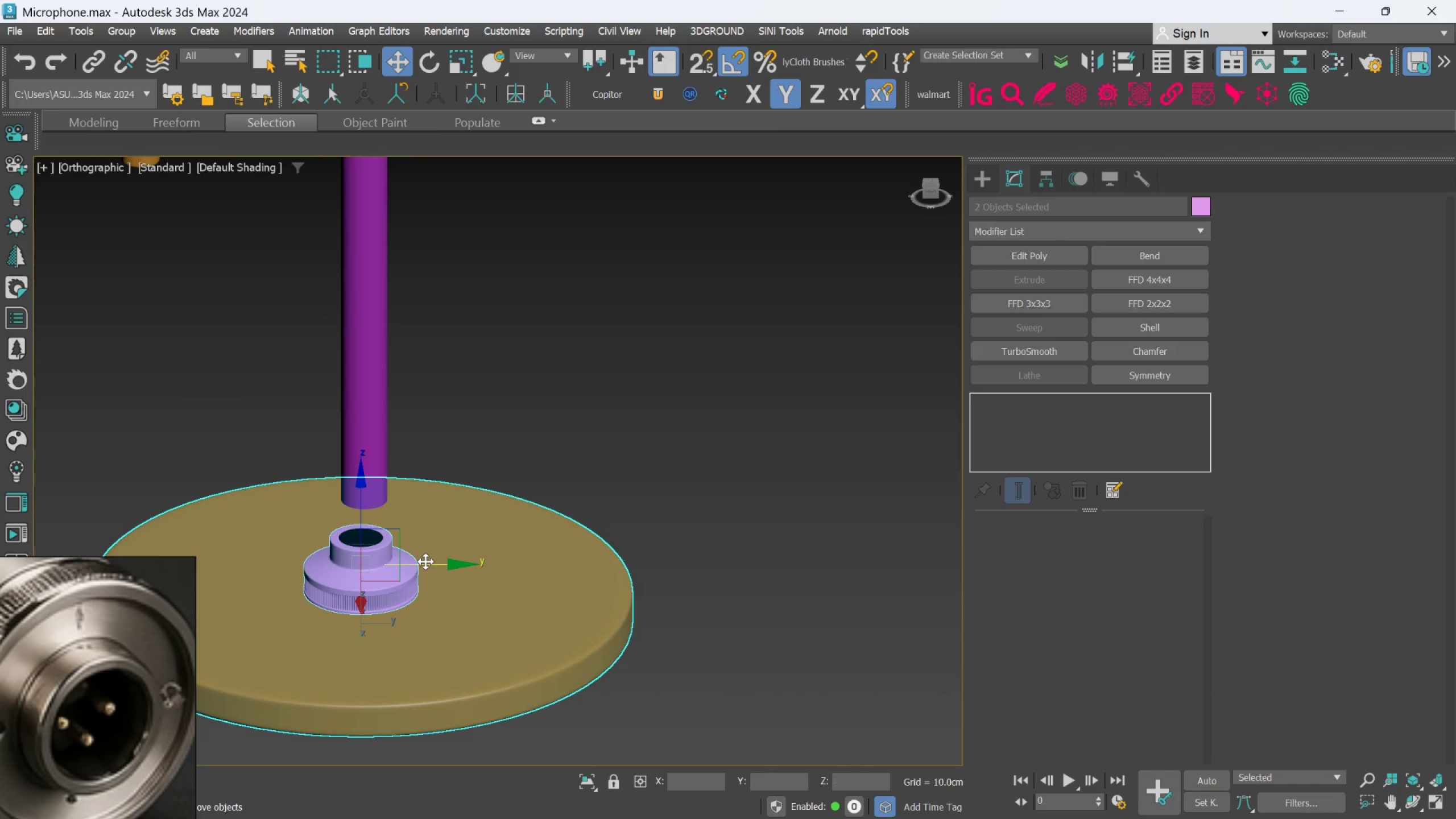 
hold_key(key=AltLeft, duration=1.01)
 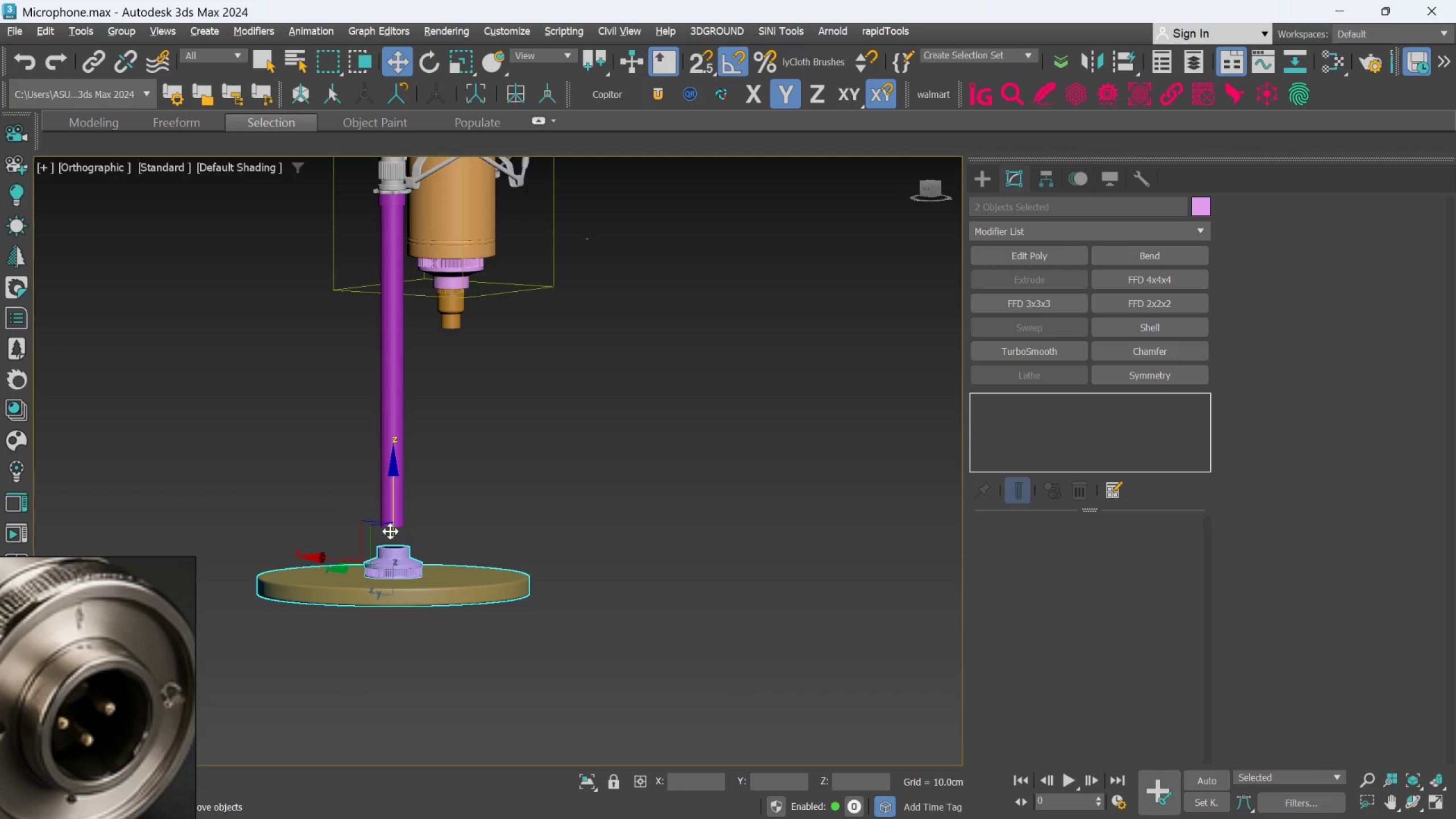 
scroll: coordinate [425, 561], scroll_direction: down, amount: 2.0
 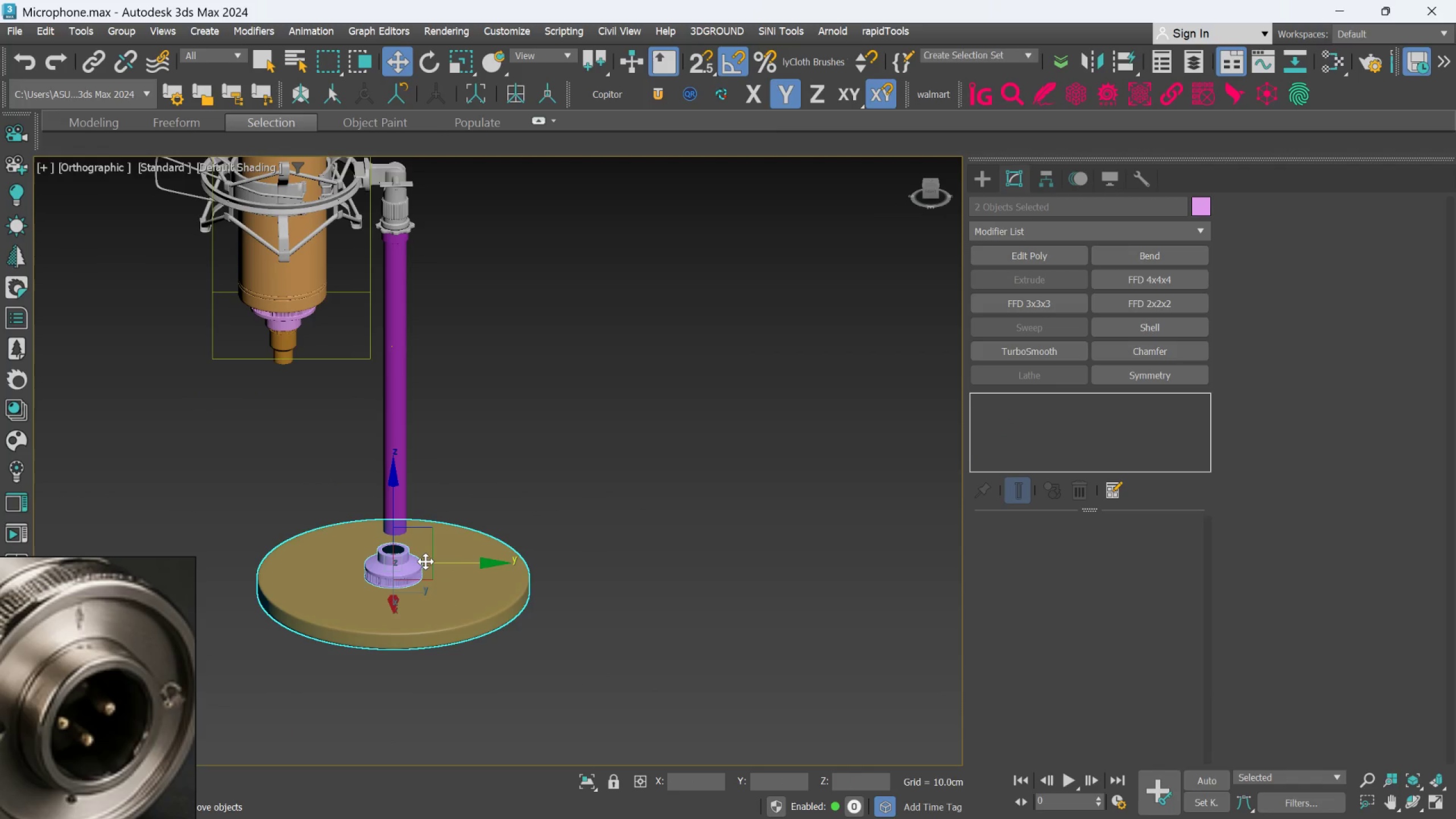 
hold_key(key=AltLeft, duration=0.49)
 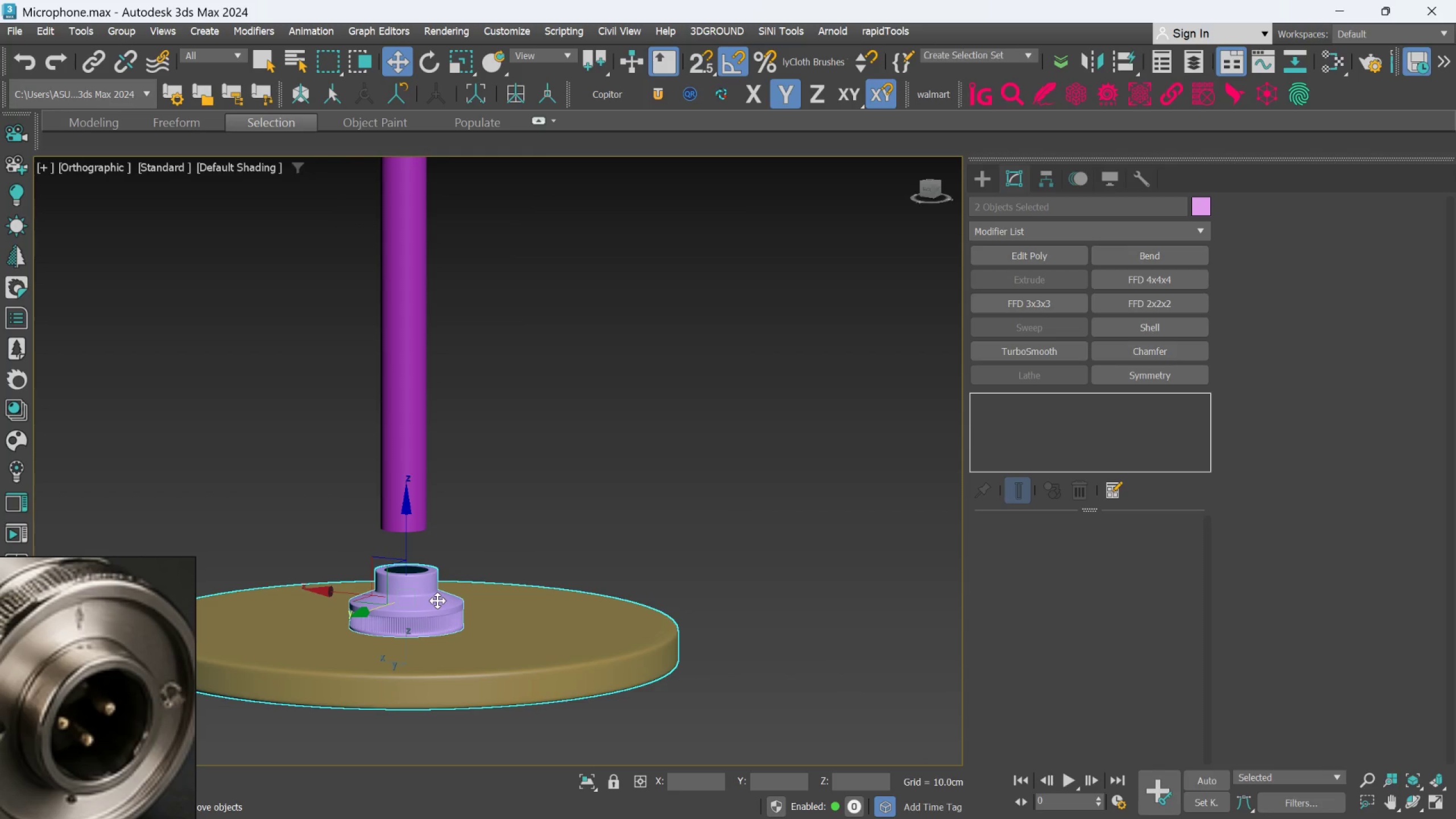 
scroll: coordinate [423, 549], scroll_direction: up, amount: 2.0
 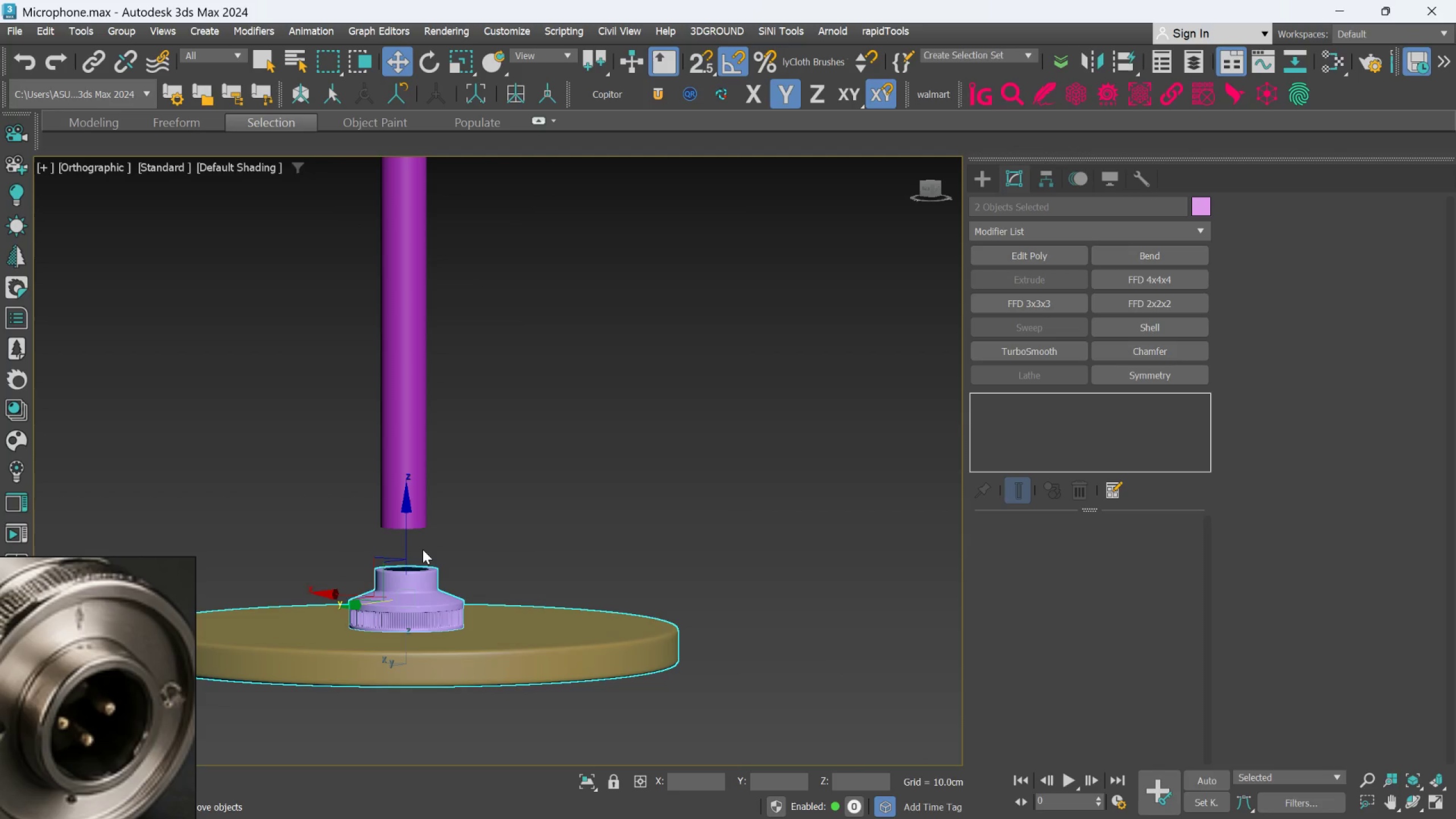 
key(R)
 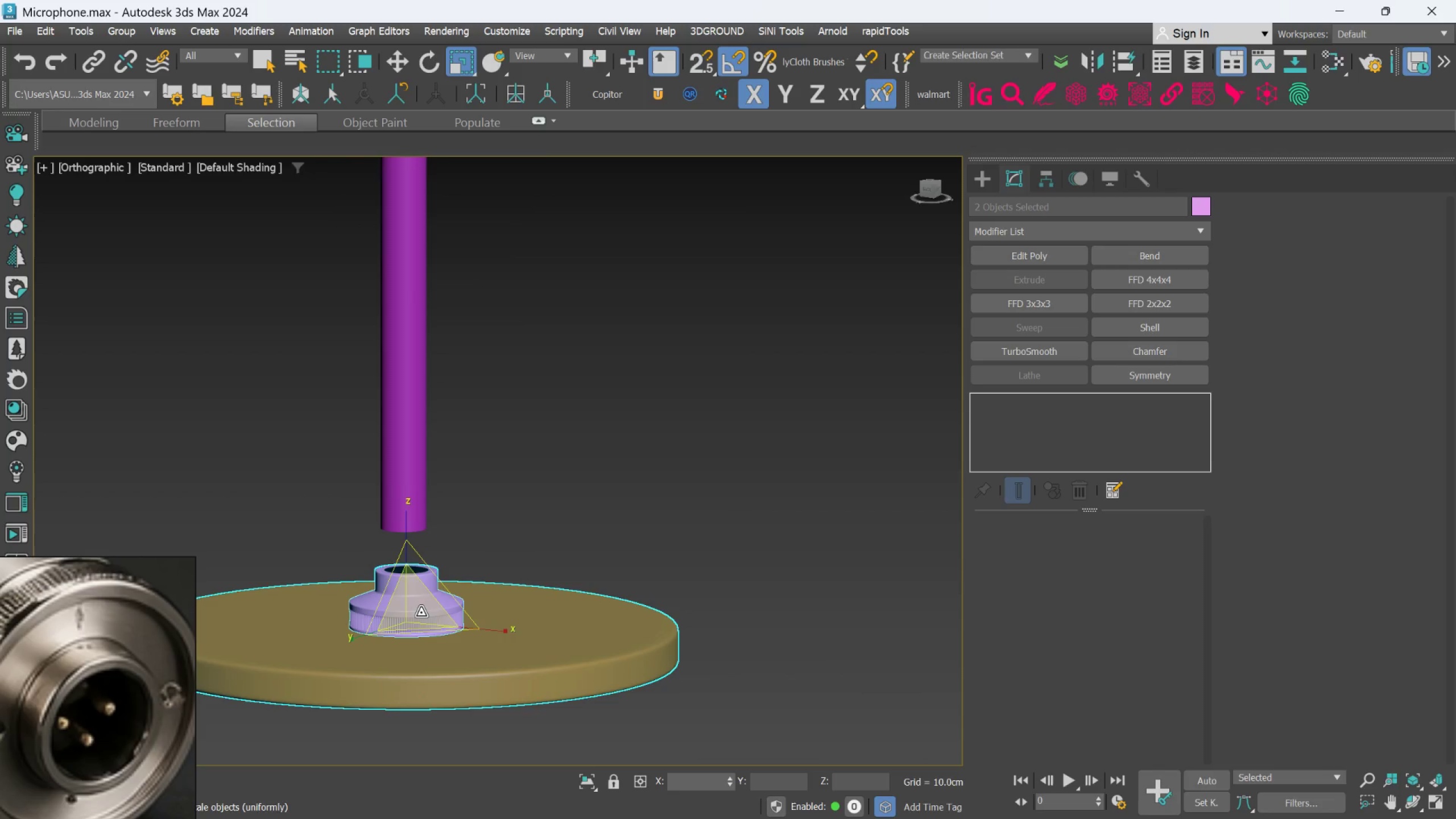 
left_click_drag(start_coordinate=[421, 613], to_coordinate=[421, 618])
 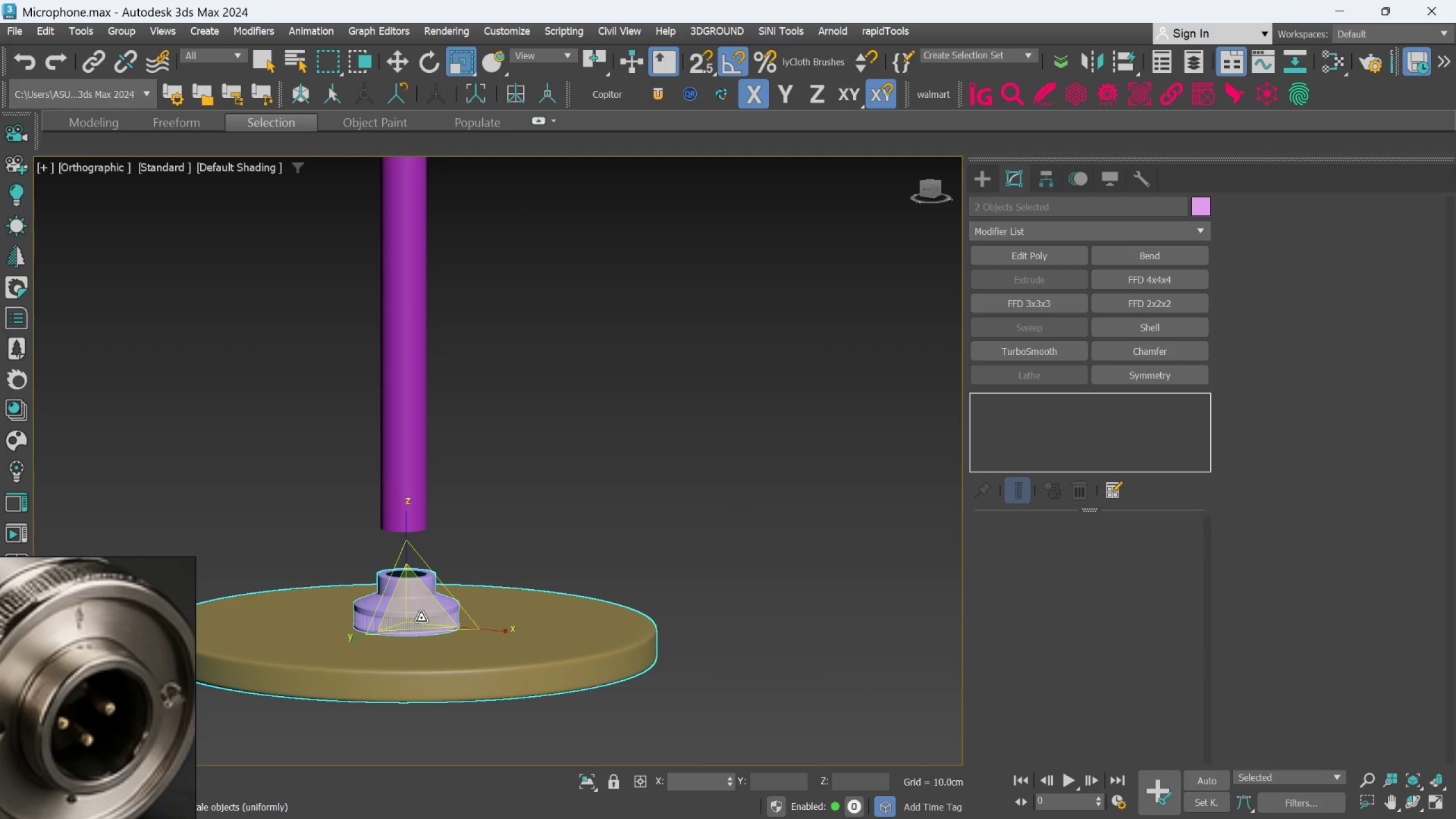 
scroll: coordinate [421, 618], scroll_direction: up, amount: 1.0
 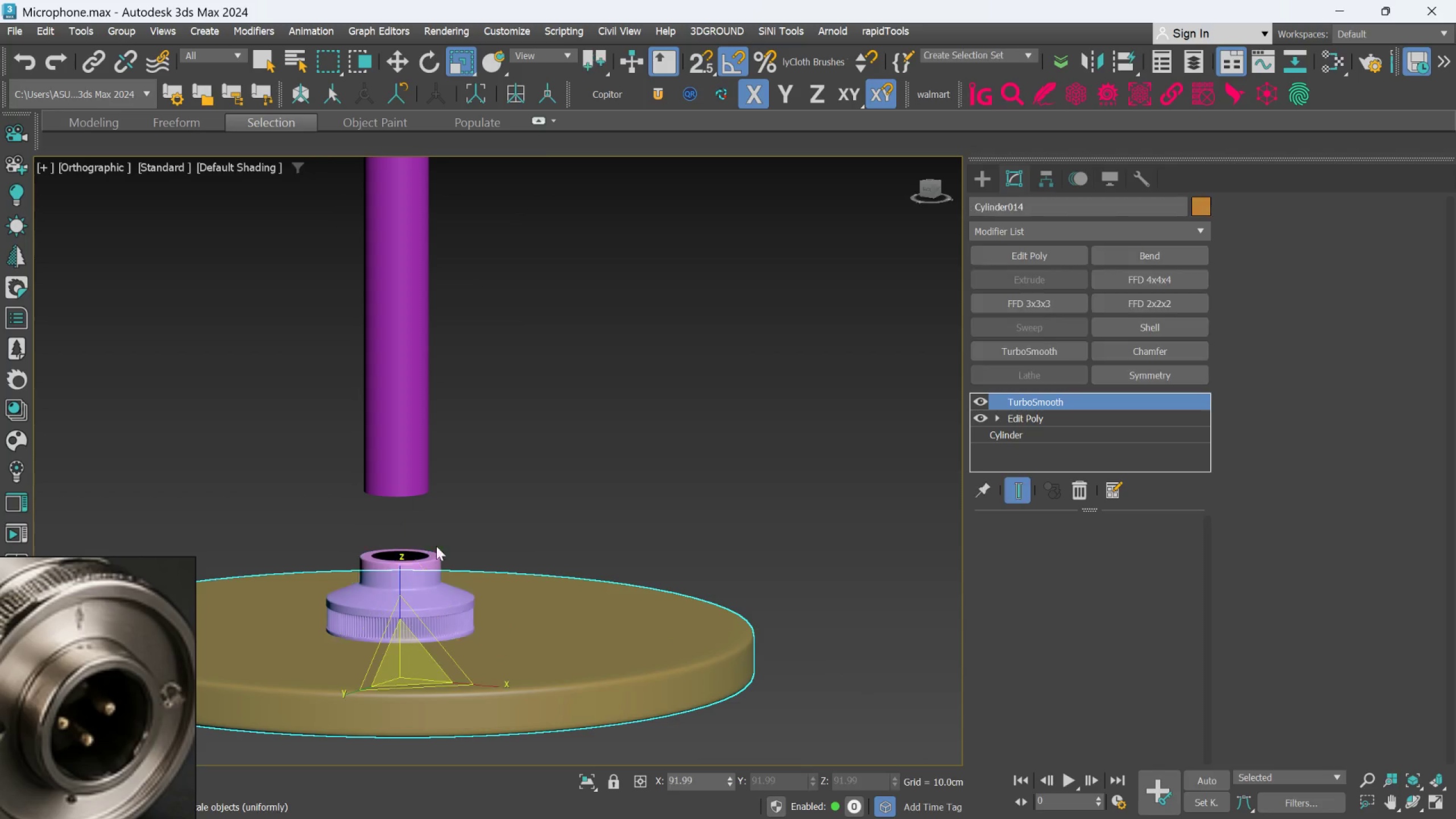 
left_click([404, 479])
 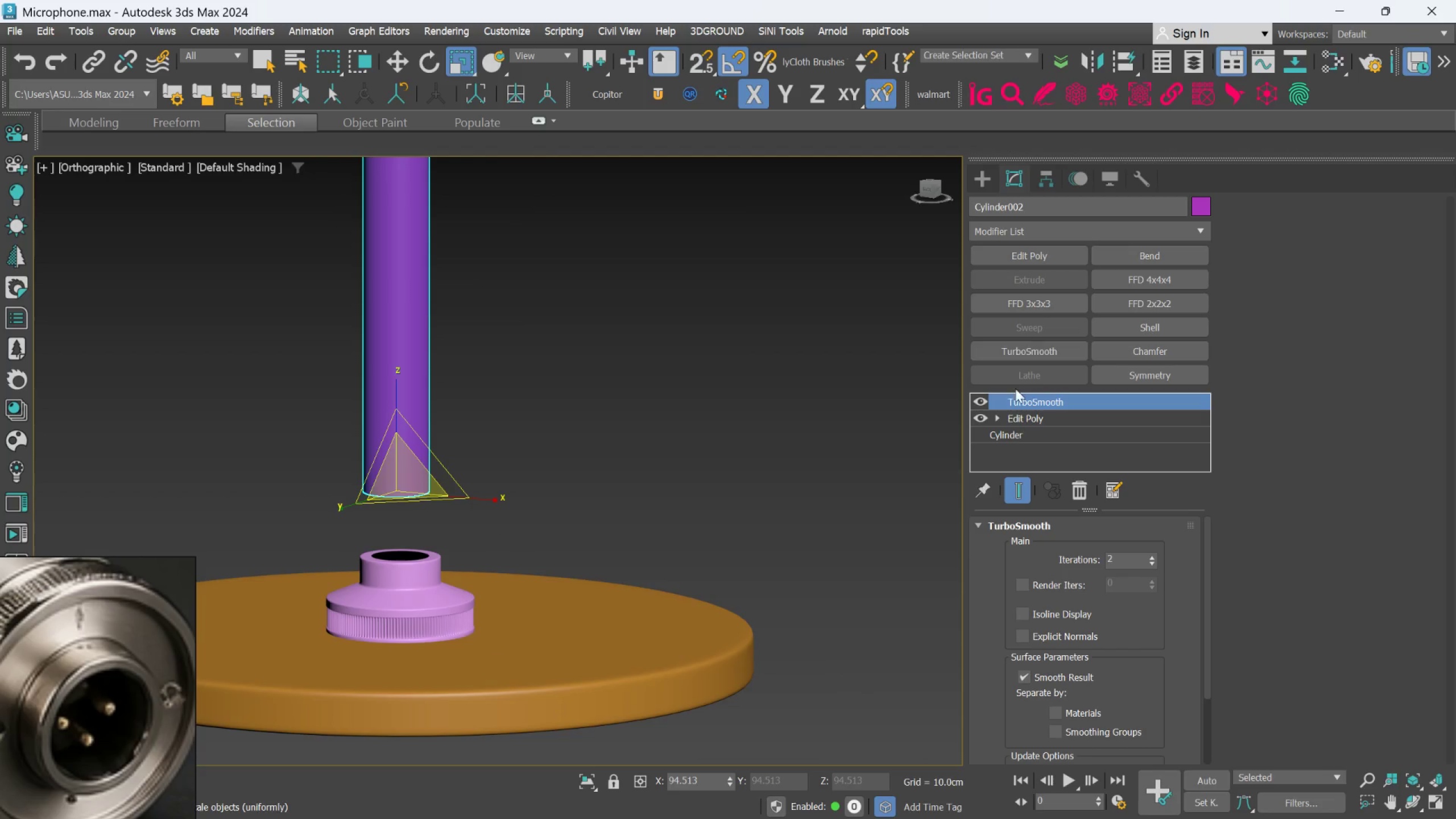 
left_click([1024, 421])
 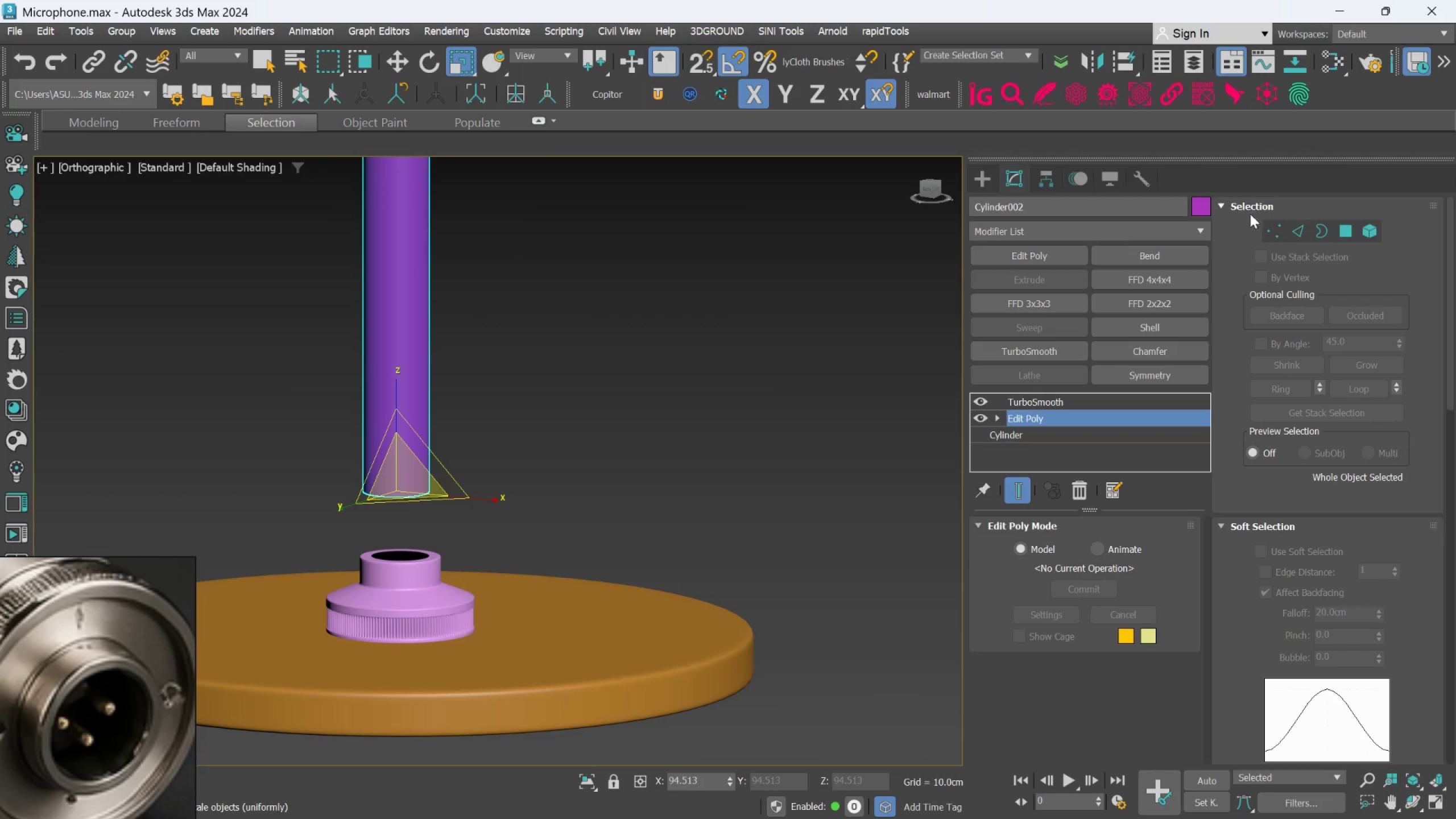 
left_click_drag(start_coordinate=[1271, 221], to_coordinate=[1272, 224])
 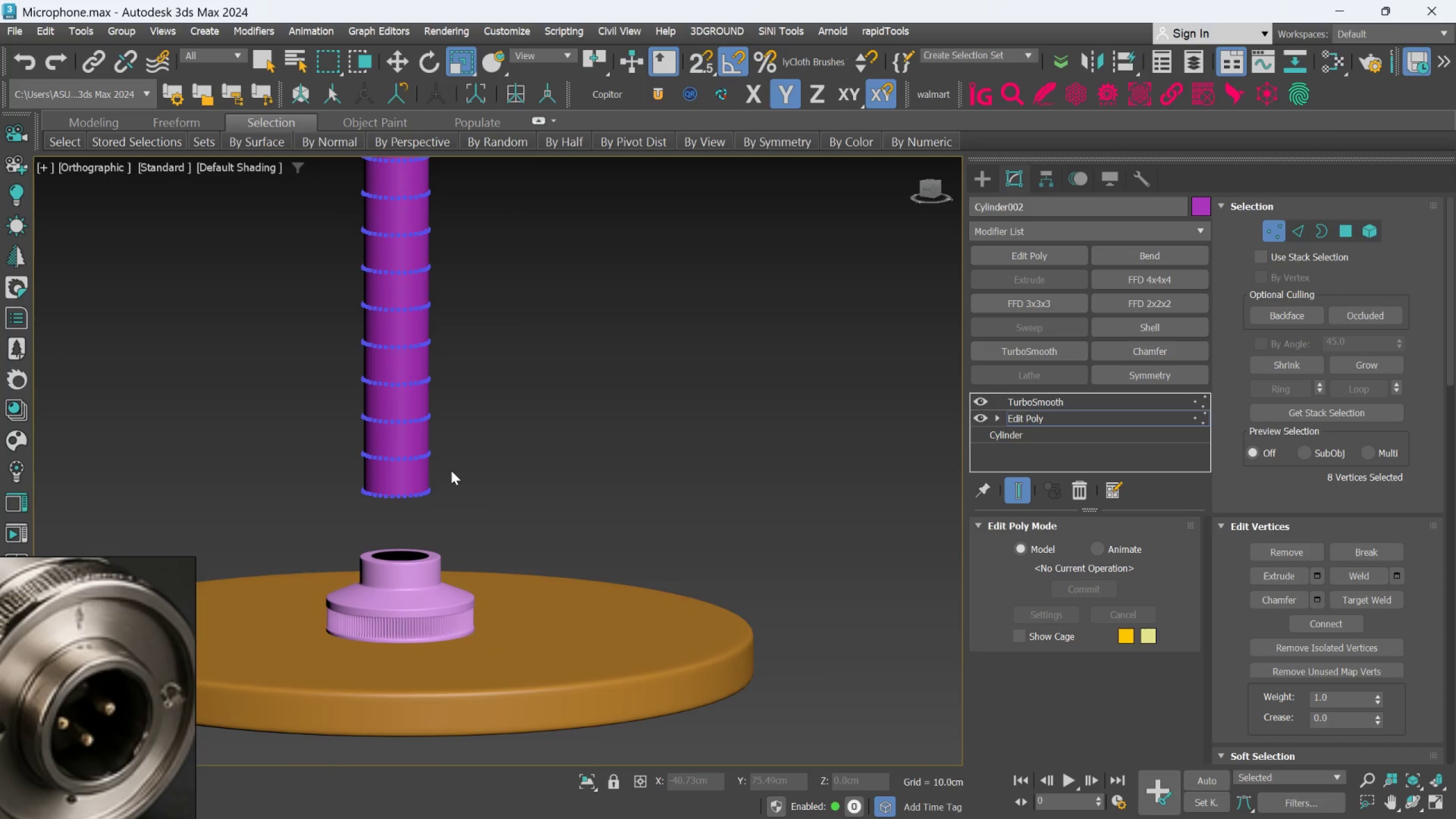 
scroll: coordinate [373, 507], scroll_direction: up, amount: 2.0
 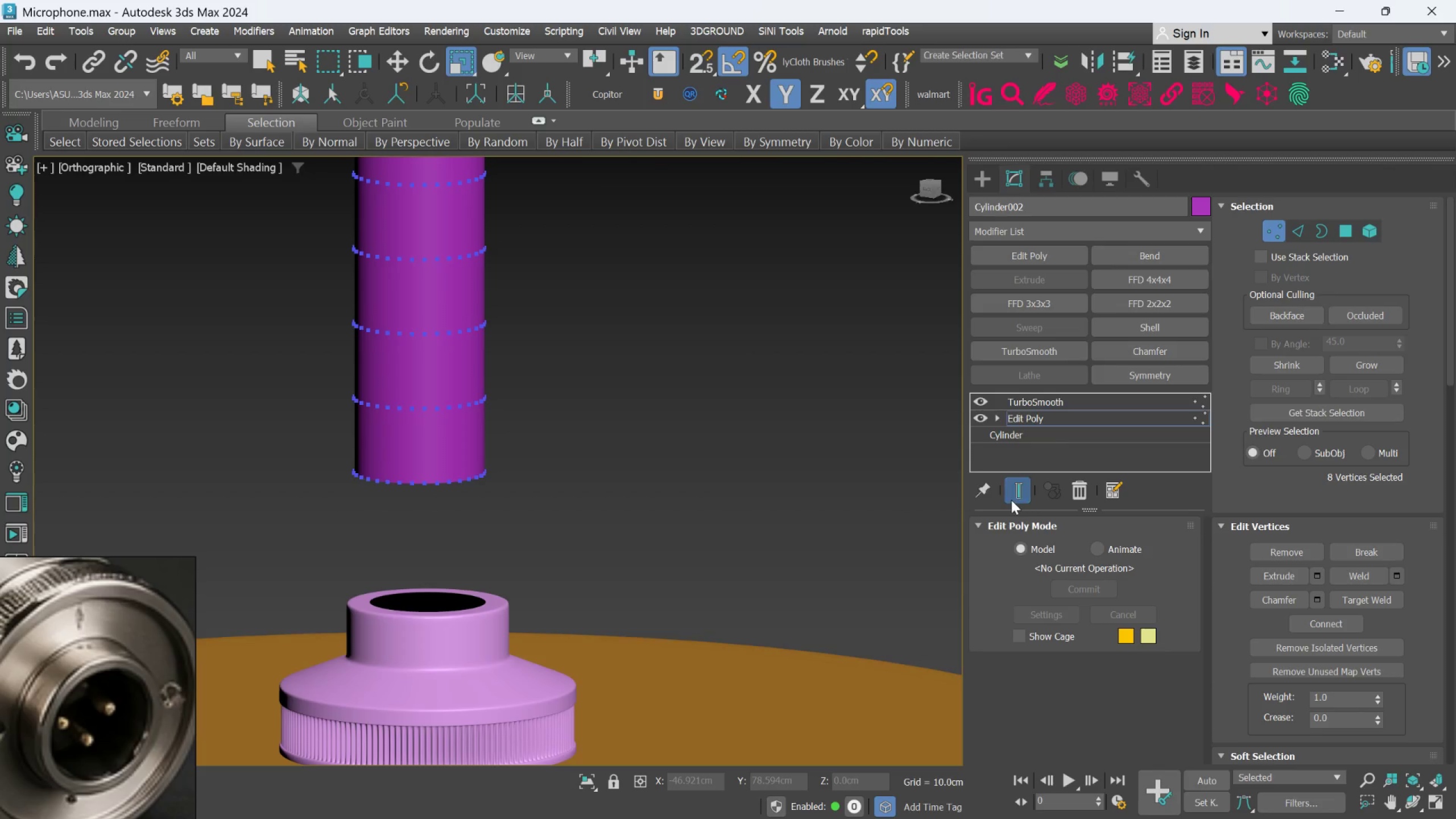 
left_click([1023, 499])
 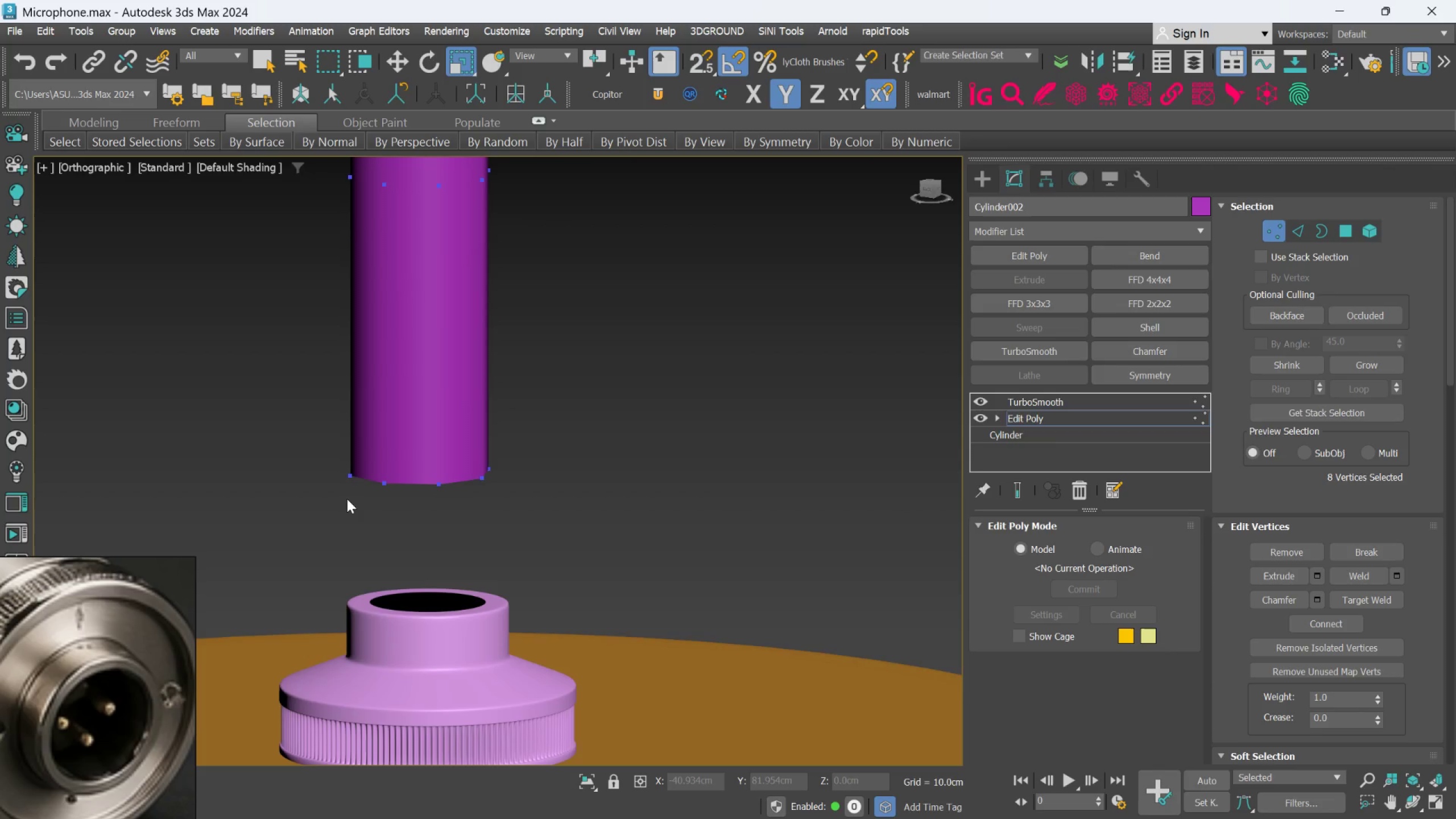 
key(F4)
 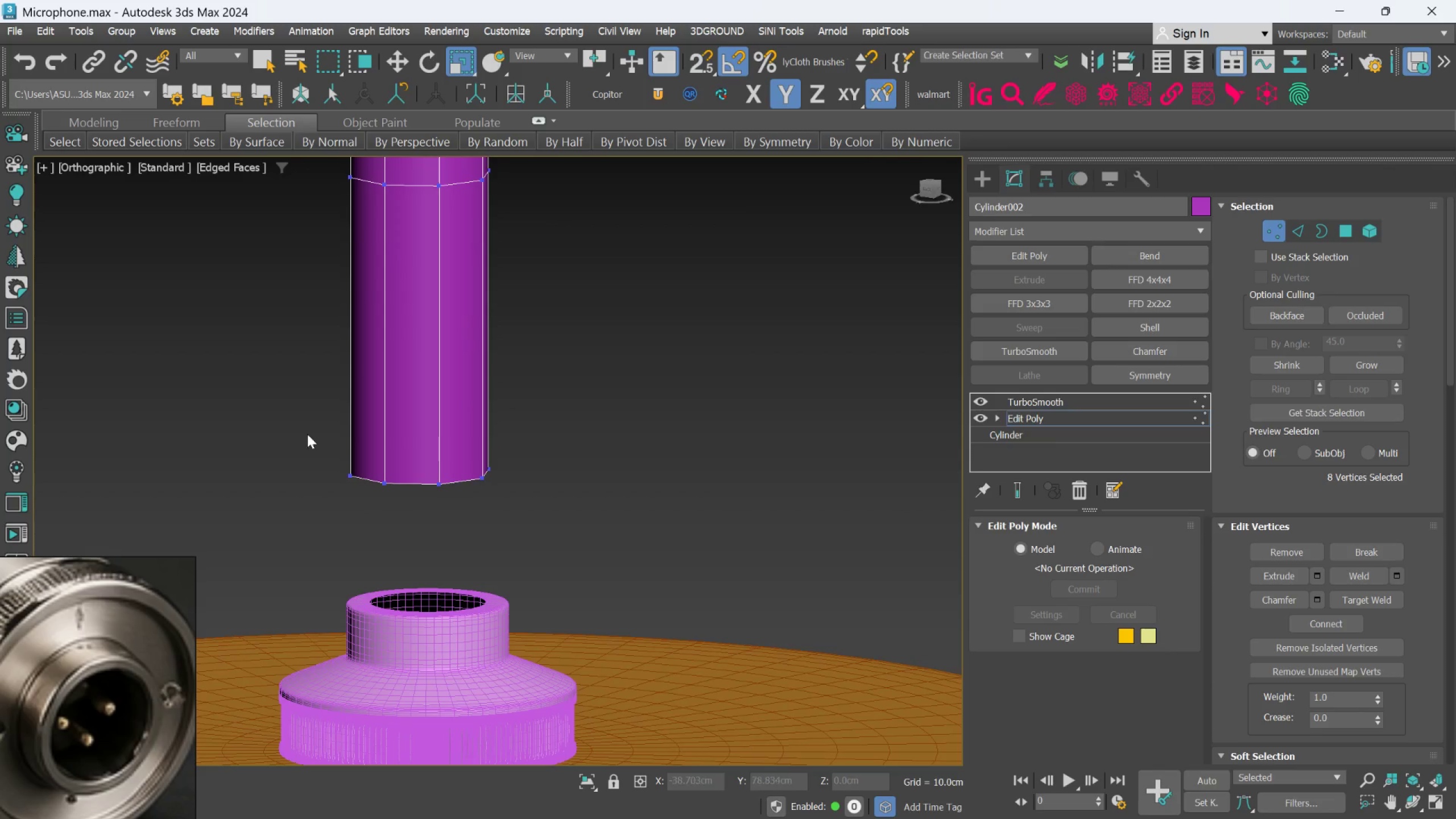 
left_click_drag(start_coordinate=[304, 417], to_coordinate=[592, 635])
 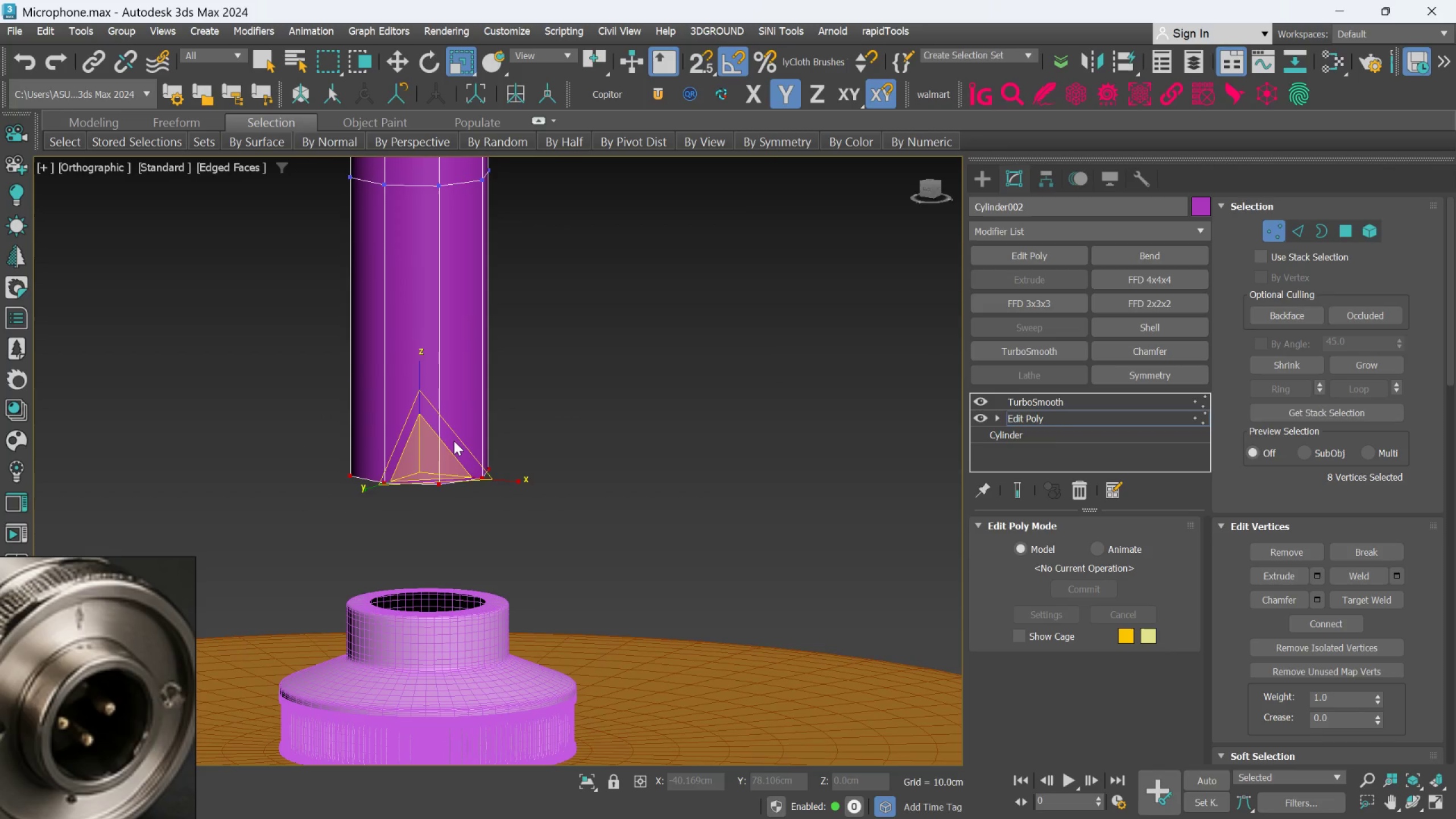 
key(W)
 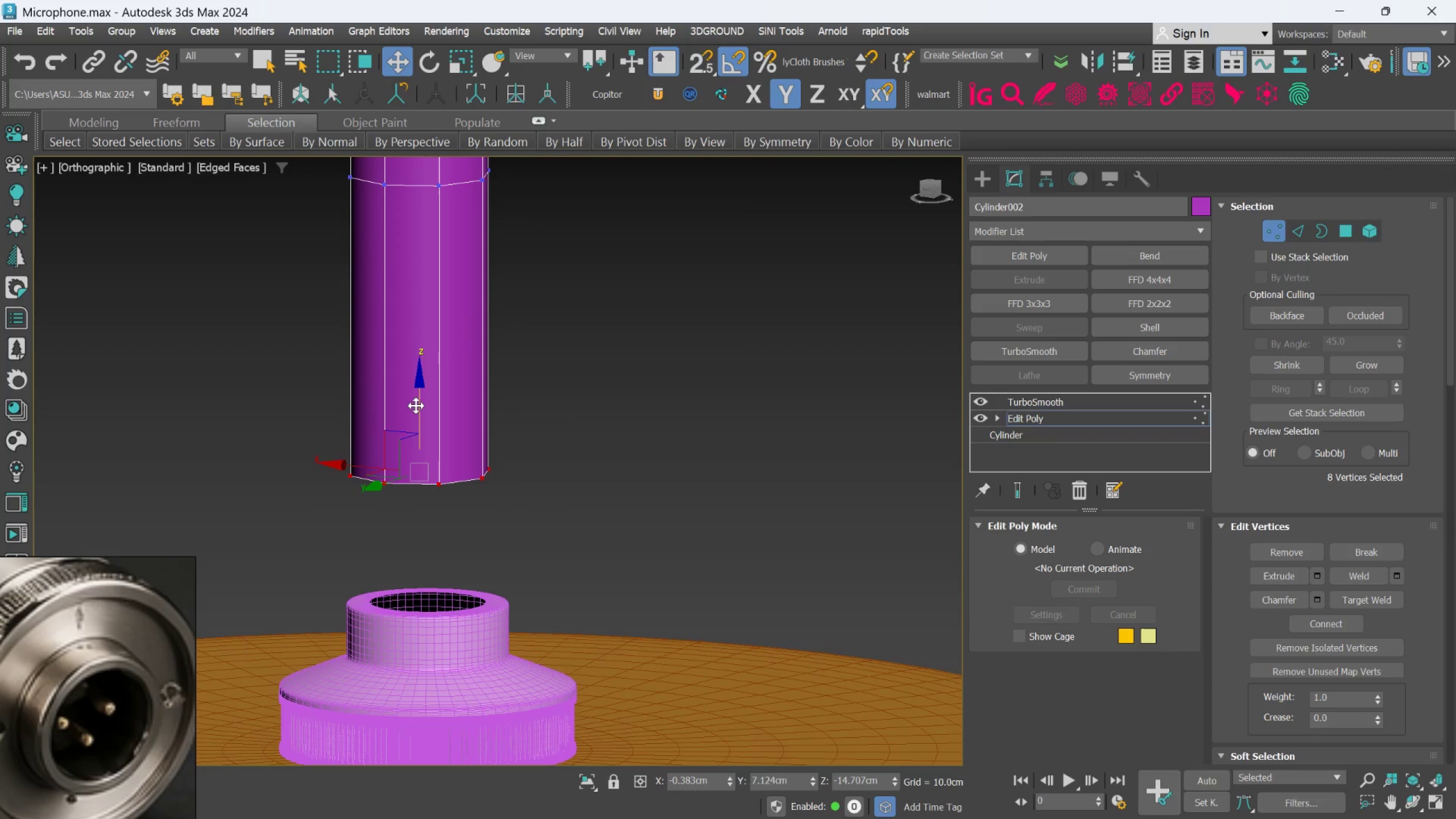 
left_click_drag(start_coordinate=[416, 406], to_coordinate=[404, 540])
 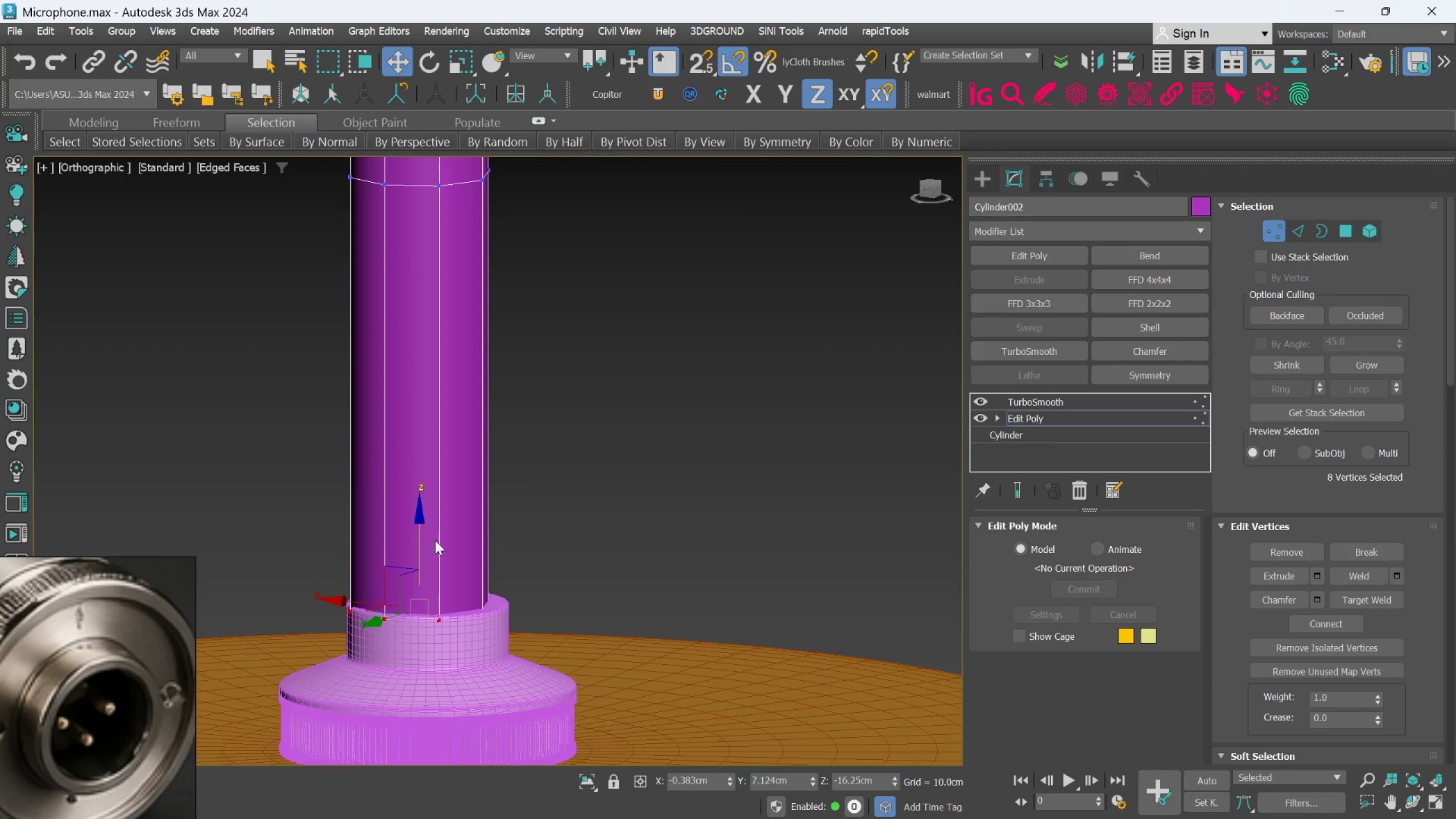 
hold_key(key=AltLeft, duration=0.62)
 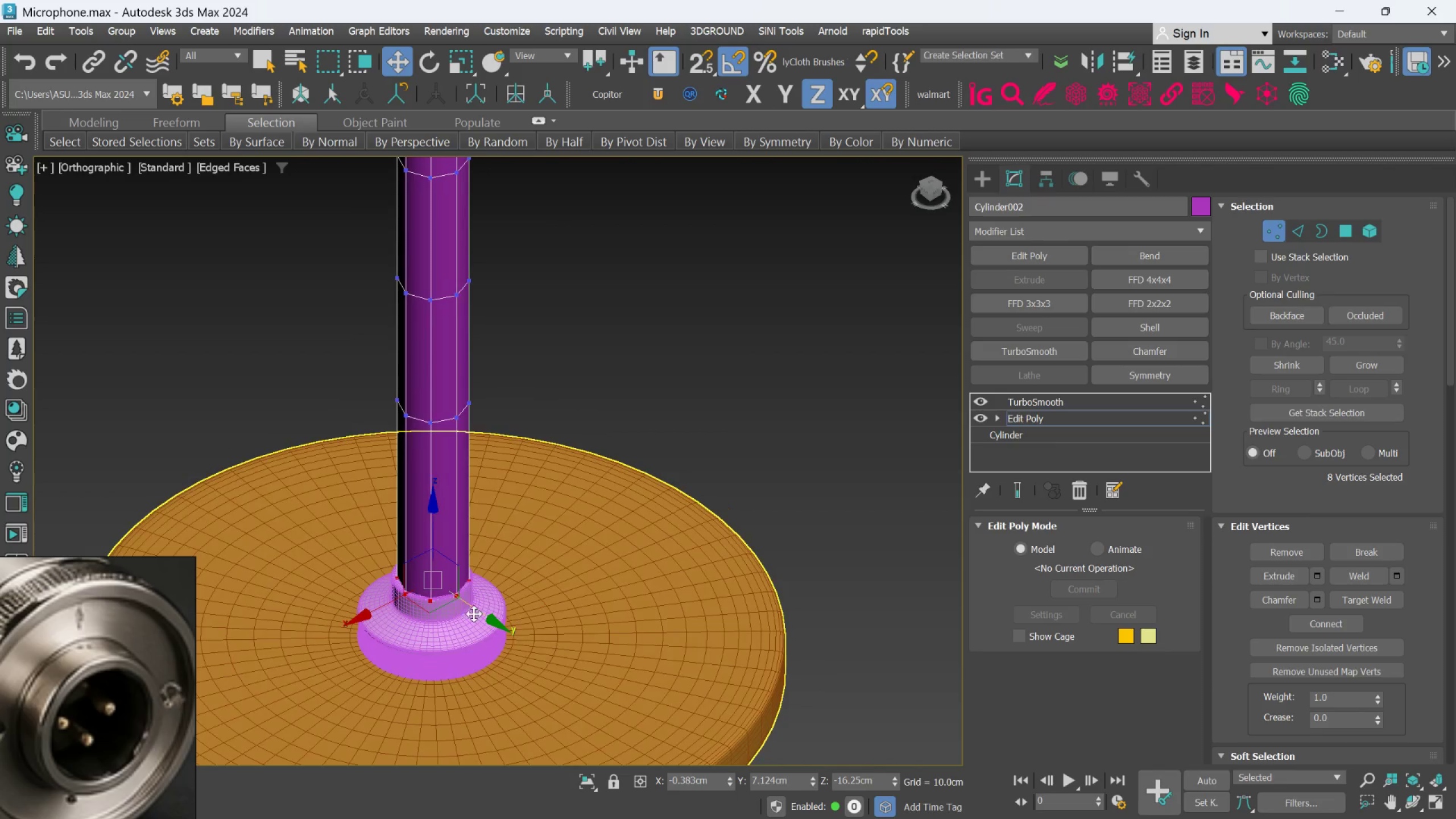 
scroll: coordinate [448, 557], scroll_direction: down, amount: 2.0
 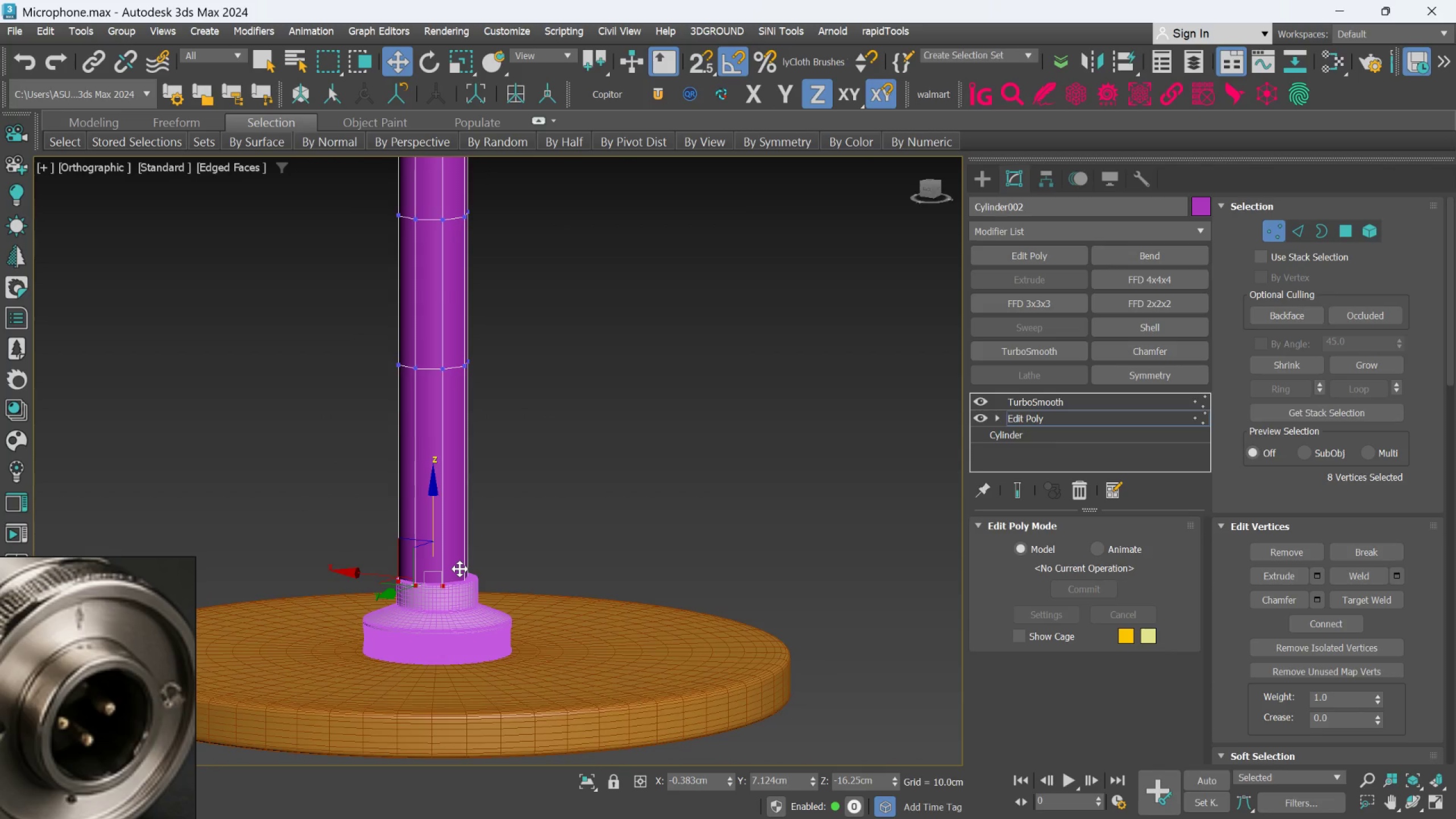 
hold_key(key=AltLeft, duration=0.87)
 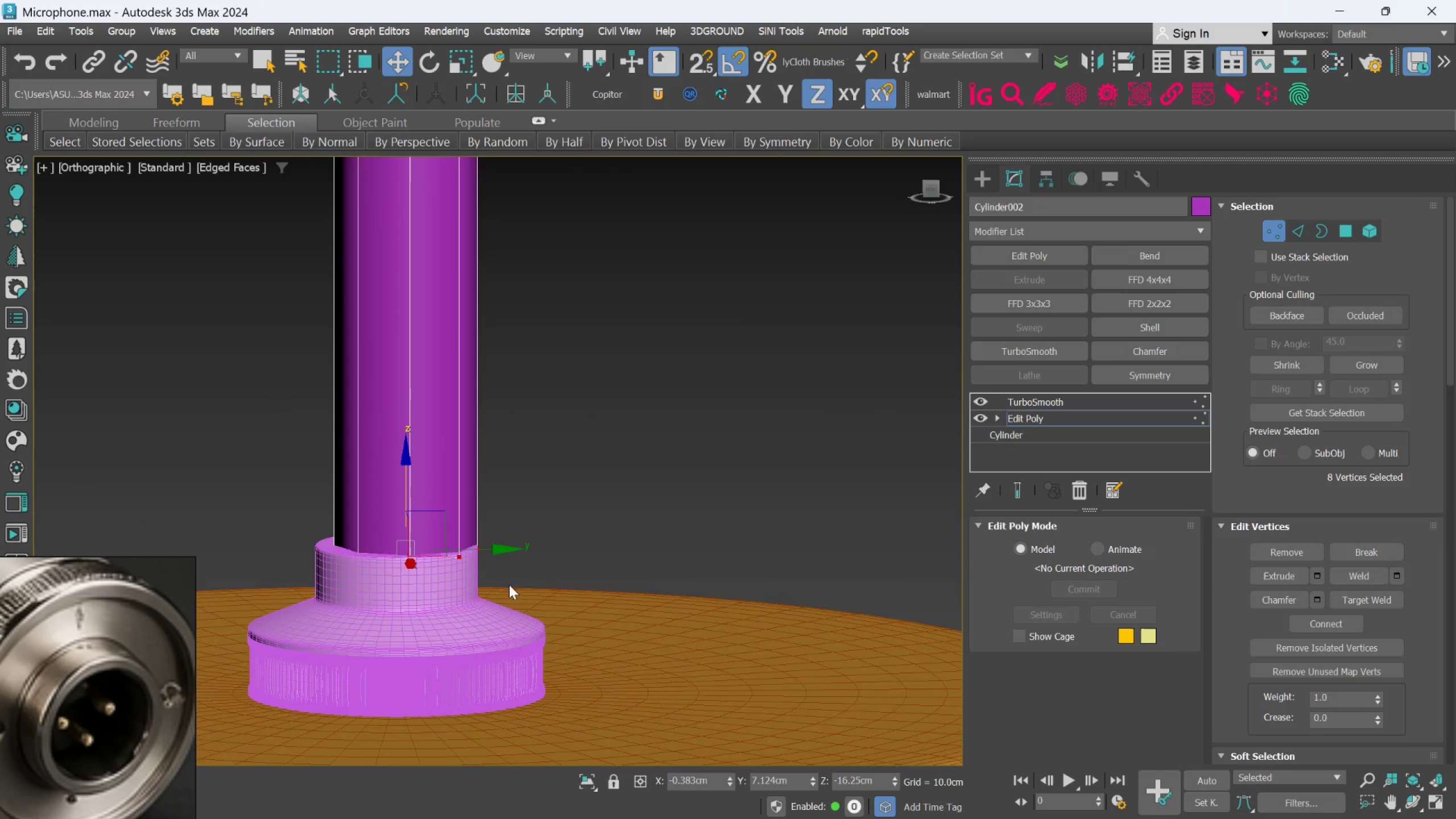 
scroll: coordinate [458, 613], scroll_direction: up, amount: 2.0
 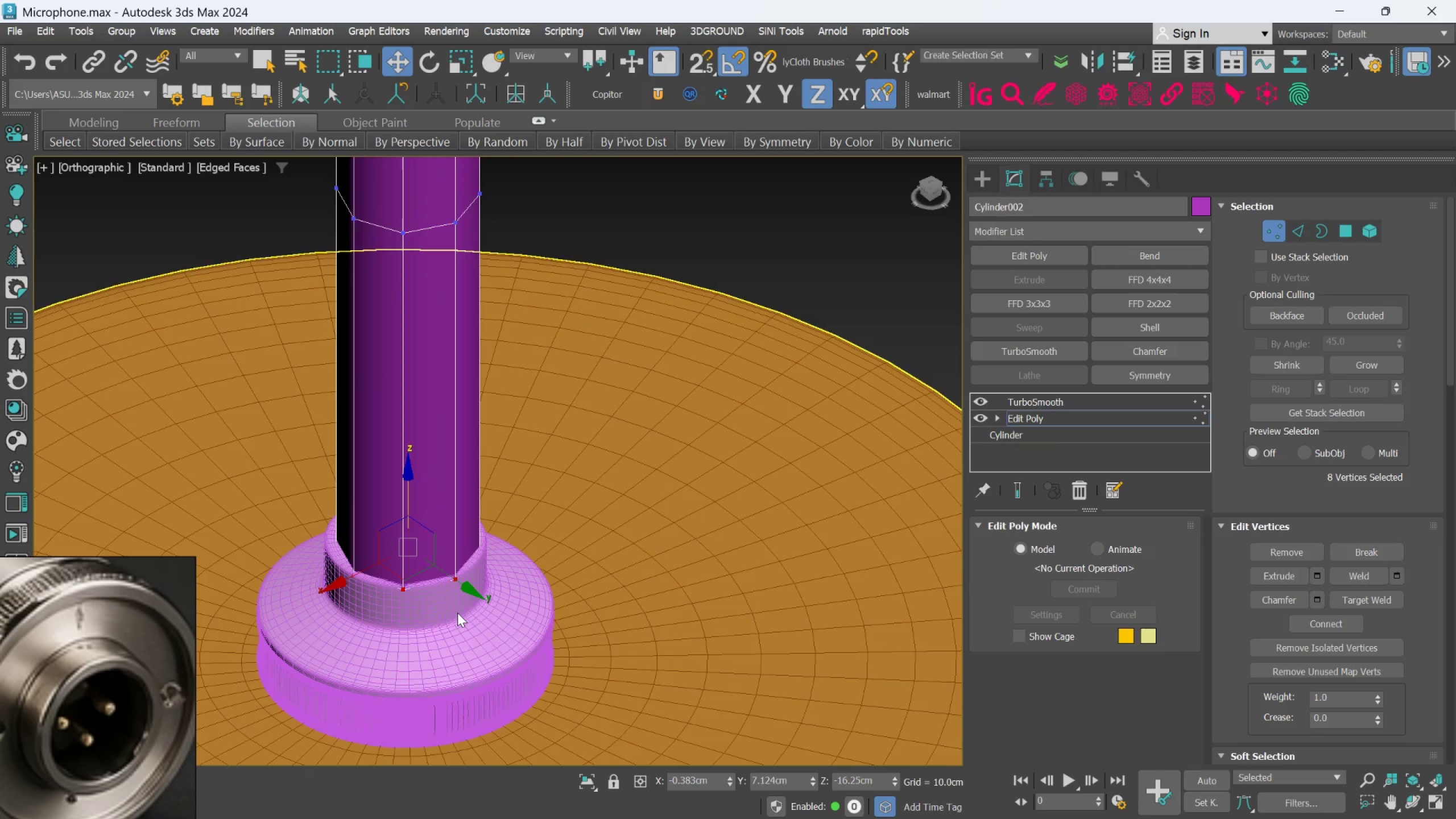 
scroll: coordinate [504, 587], scroll_direction: down, amount: 3.0
 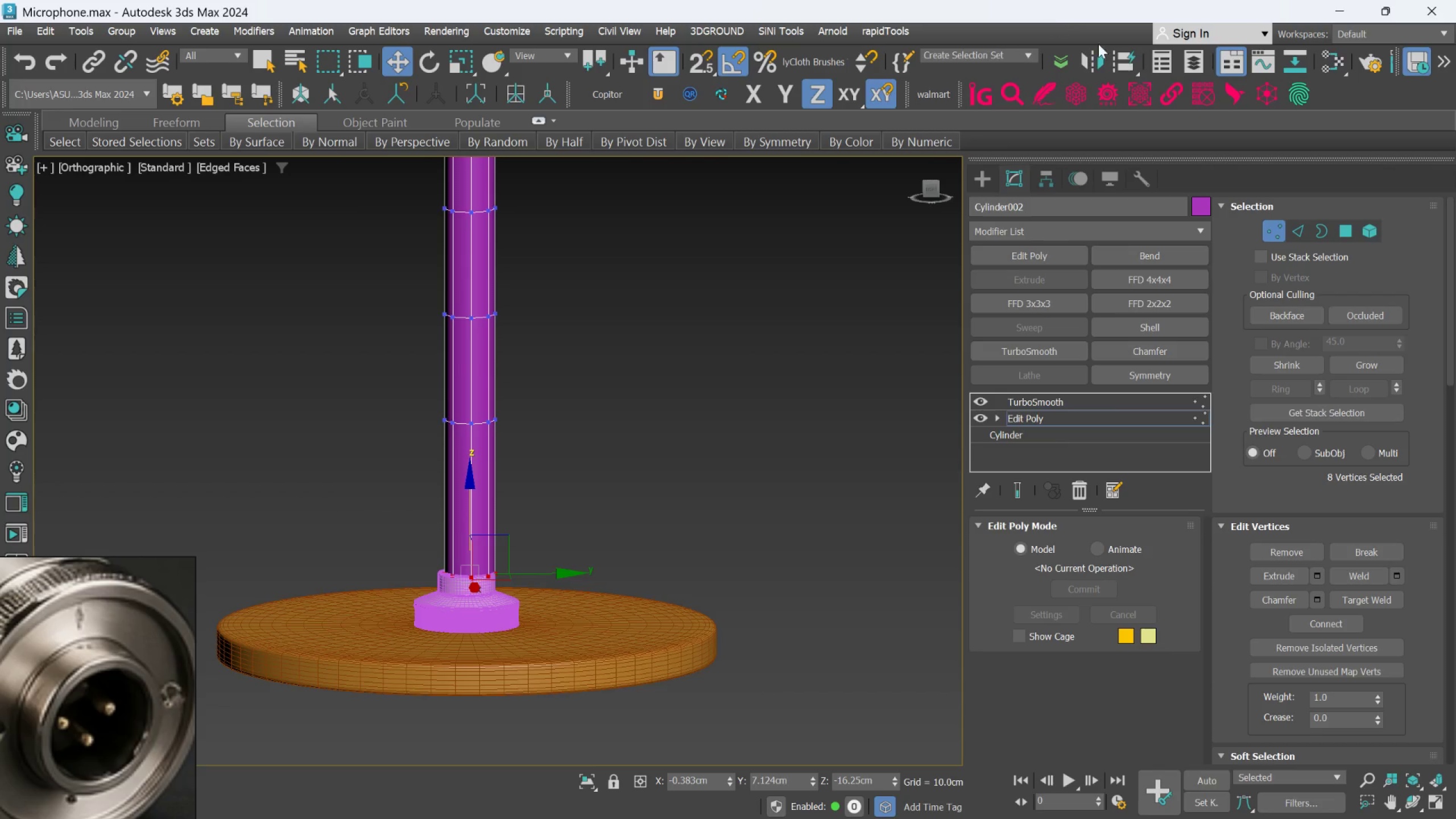 
left_click([1120, 55])
 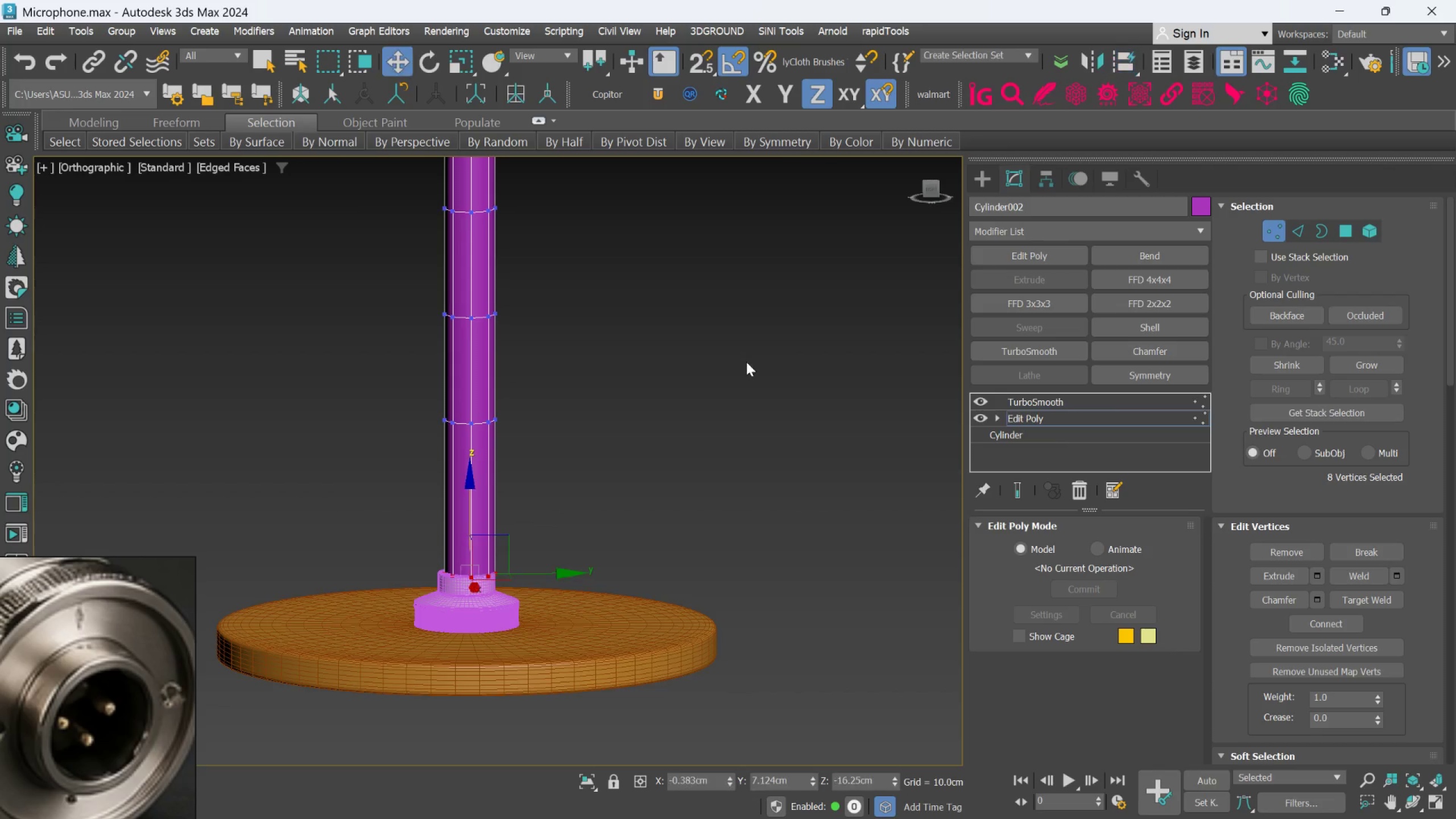 
left_click([673, 384])
 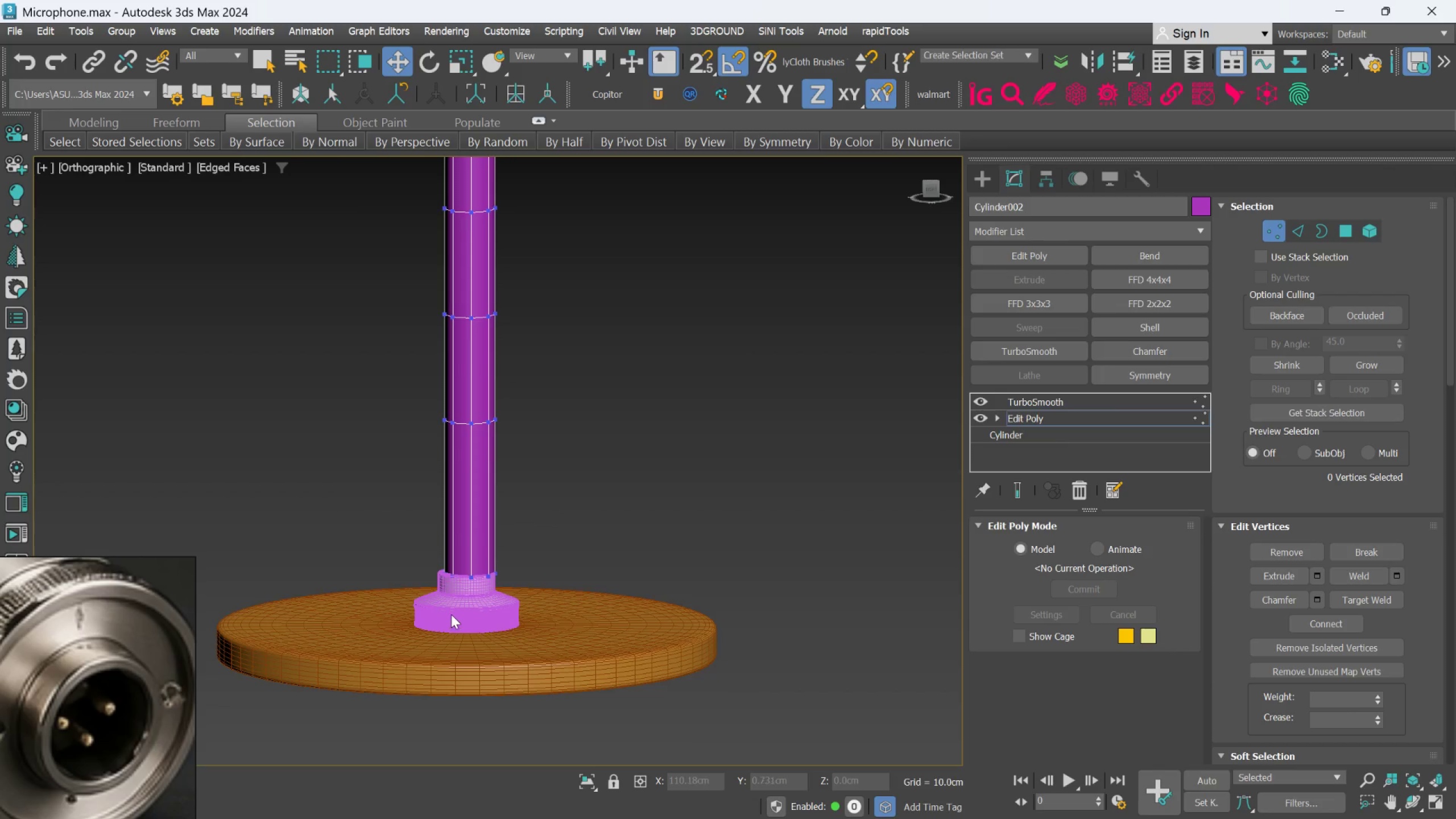 
left_click_drag(start_coordinate=[826, 283], to_coordinate=[831, 283])
 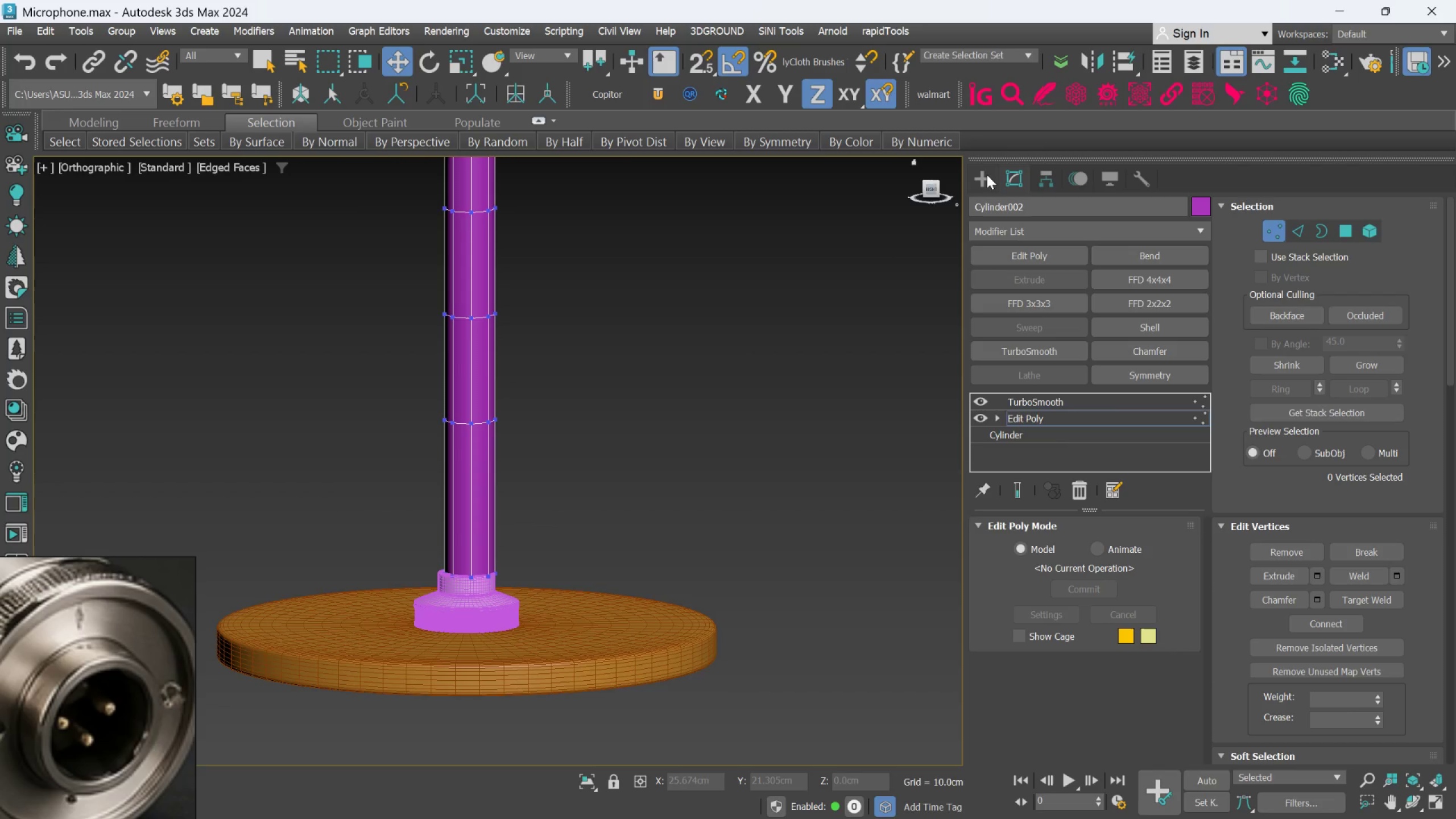 
left_click([987, 175])
 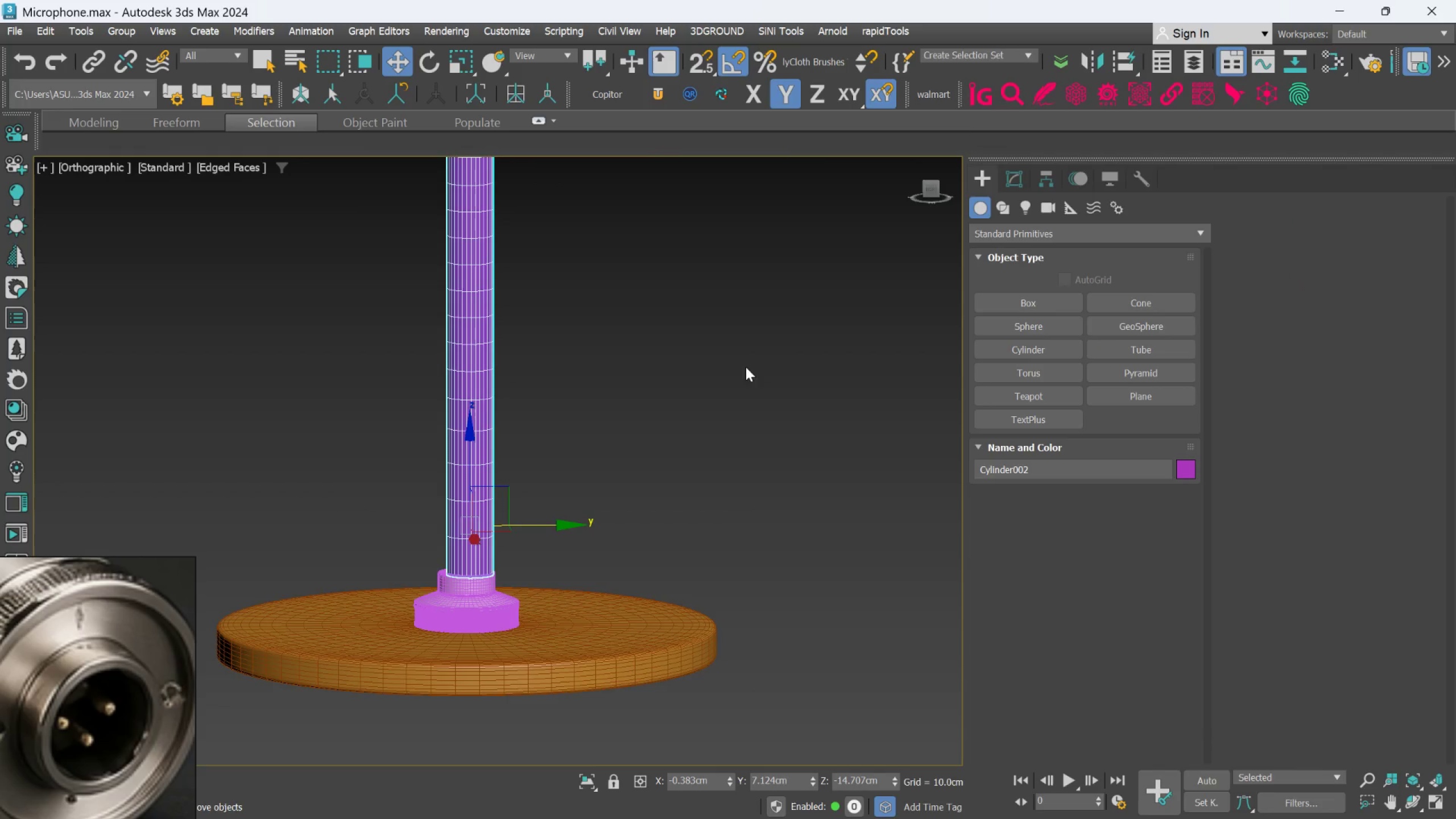 
left_click_drag(start_coordinate=[745, 376], to_coordinate=[746, 379])
 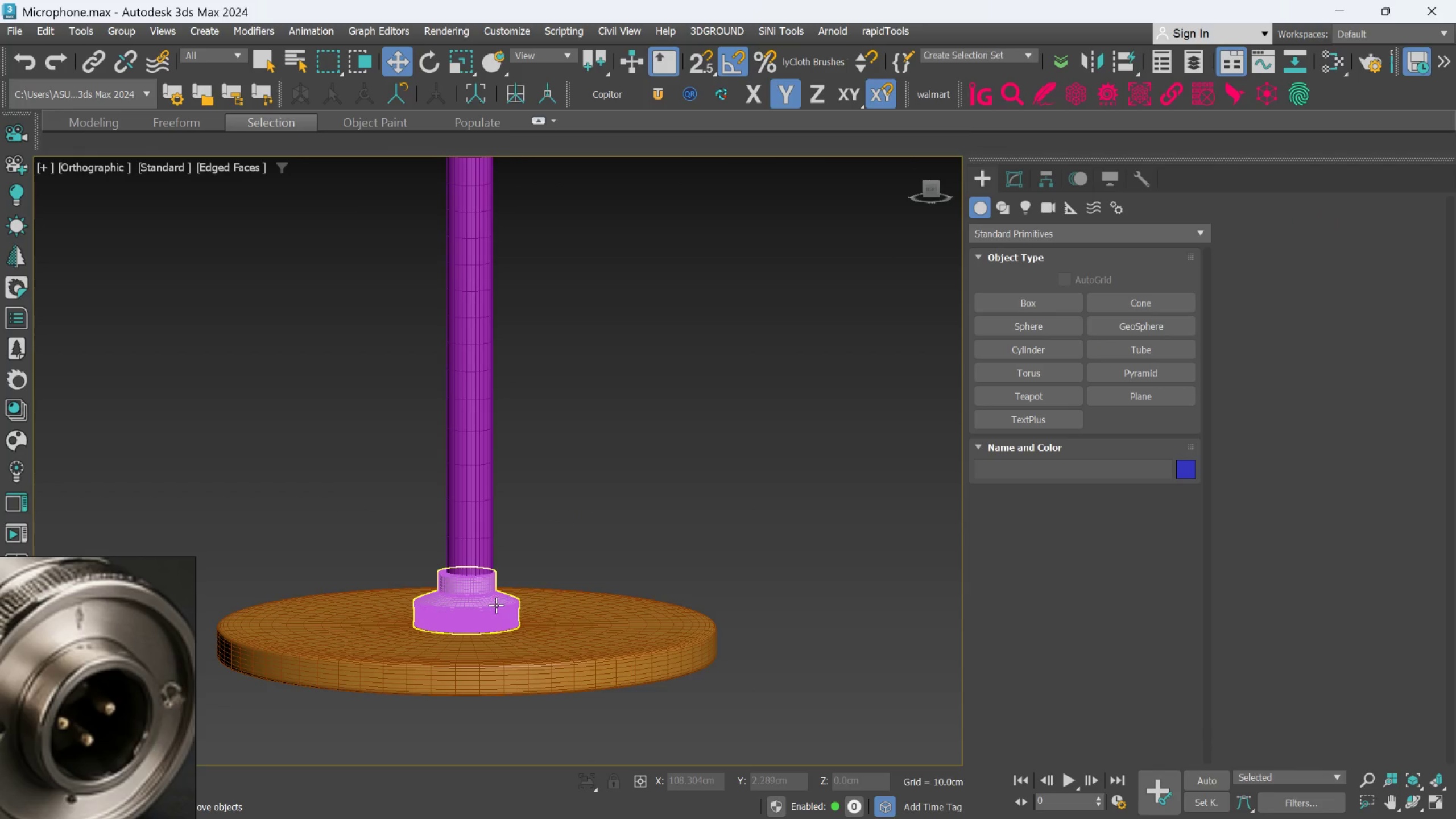 
left_click([490, 608])
 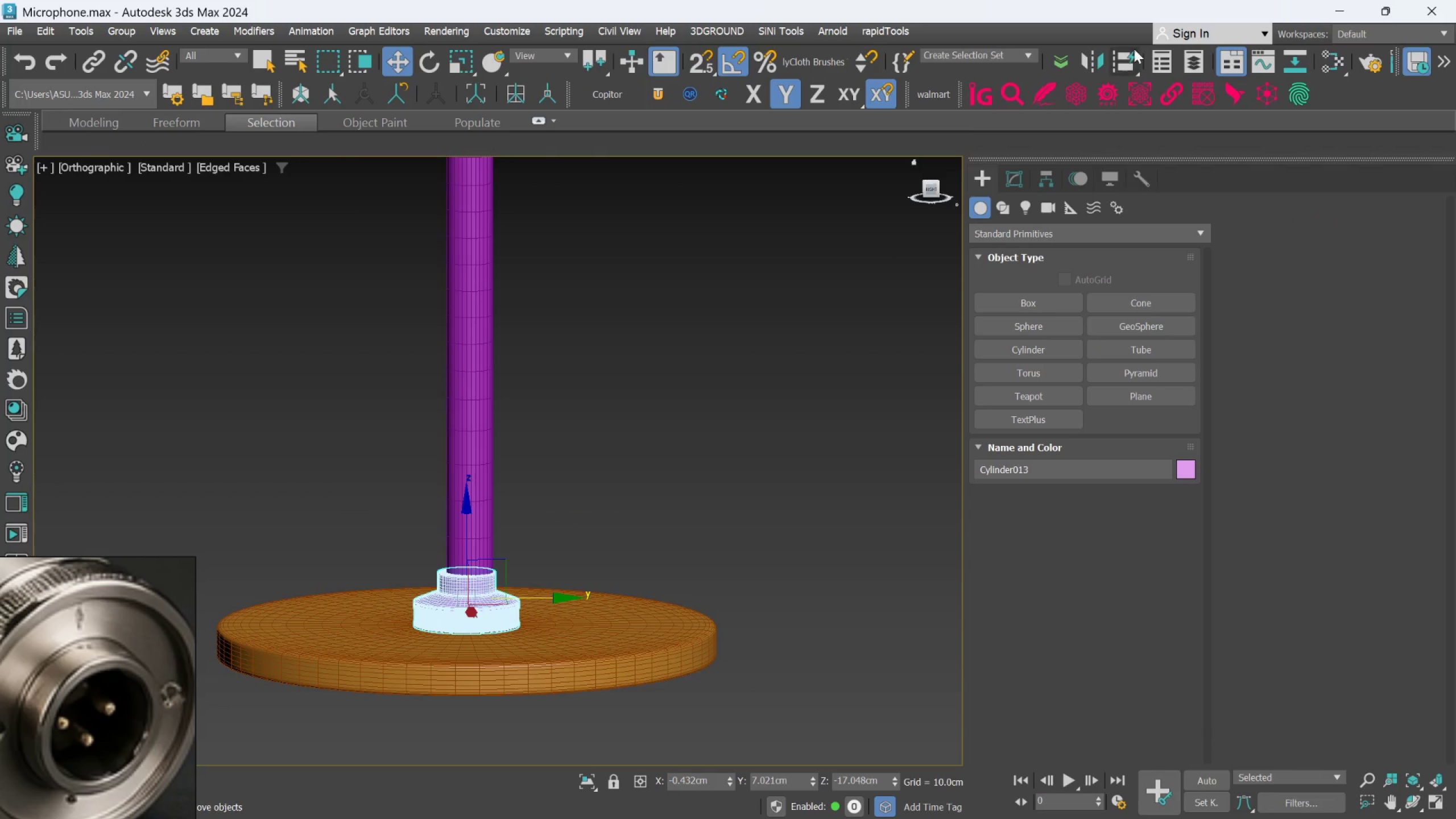 
left_click_drag(start_coordinate=[1124, 64], to_coordinate=[1108, 73])
 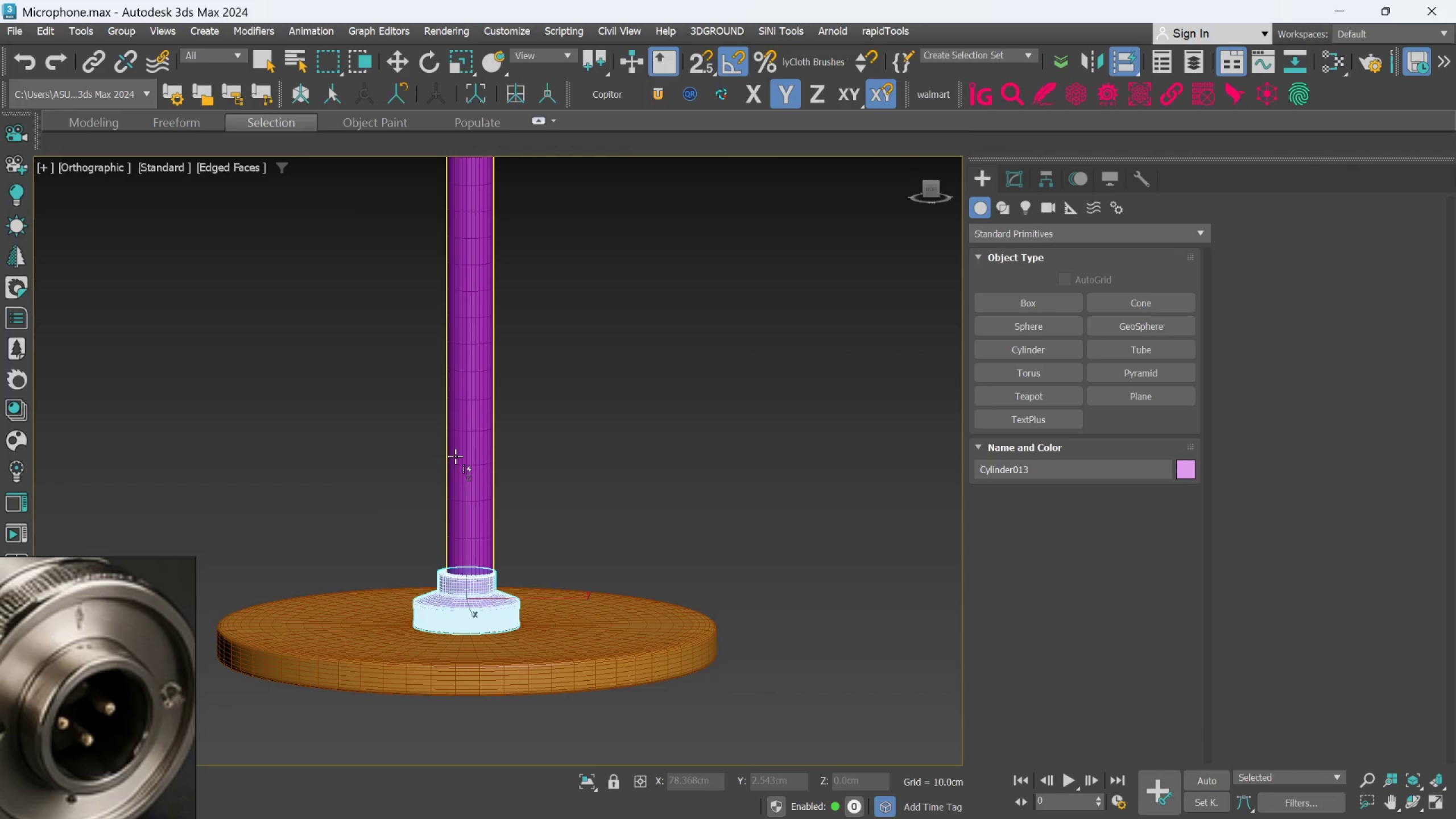 
left_click([474, 453])
 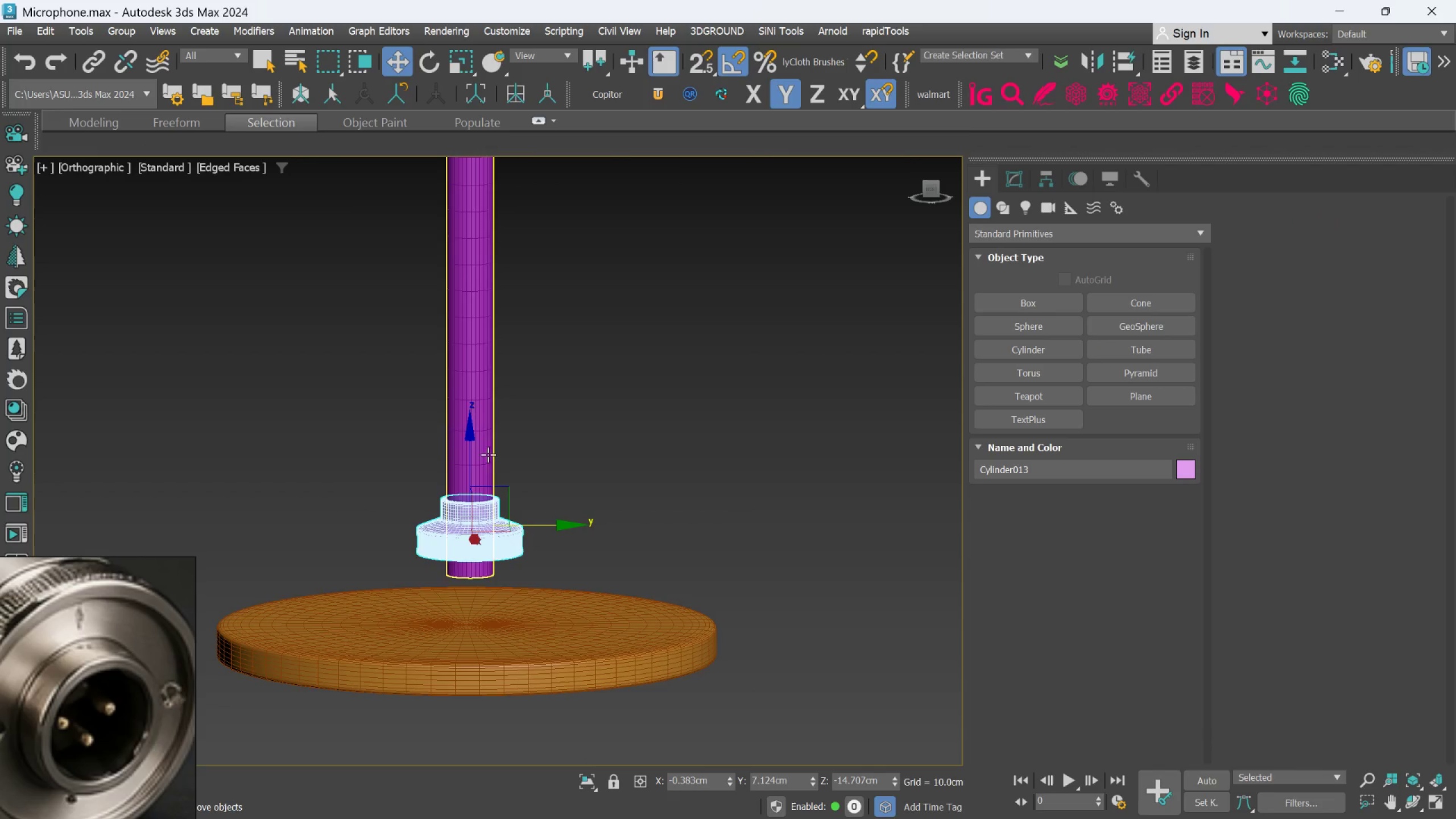 
scroll: coordinate [523, 498], scroll_direction: up, amount: 2.0
 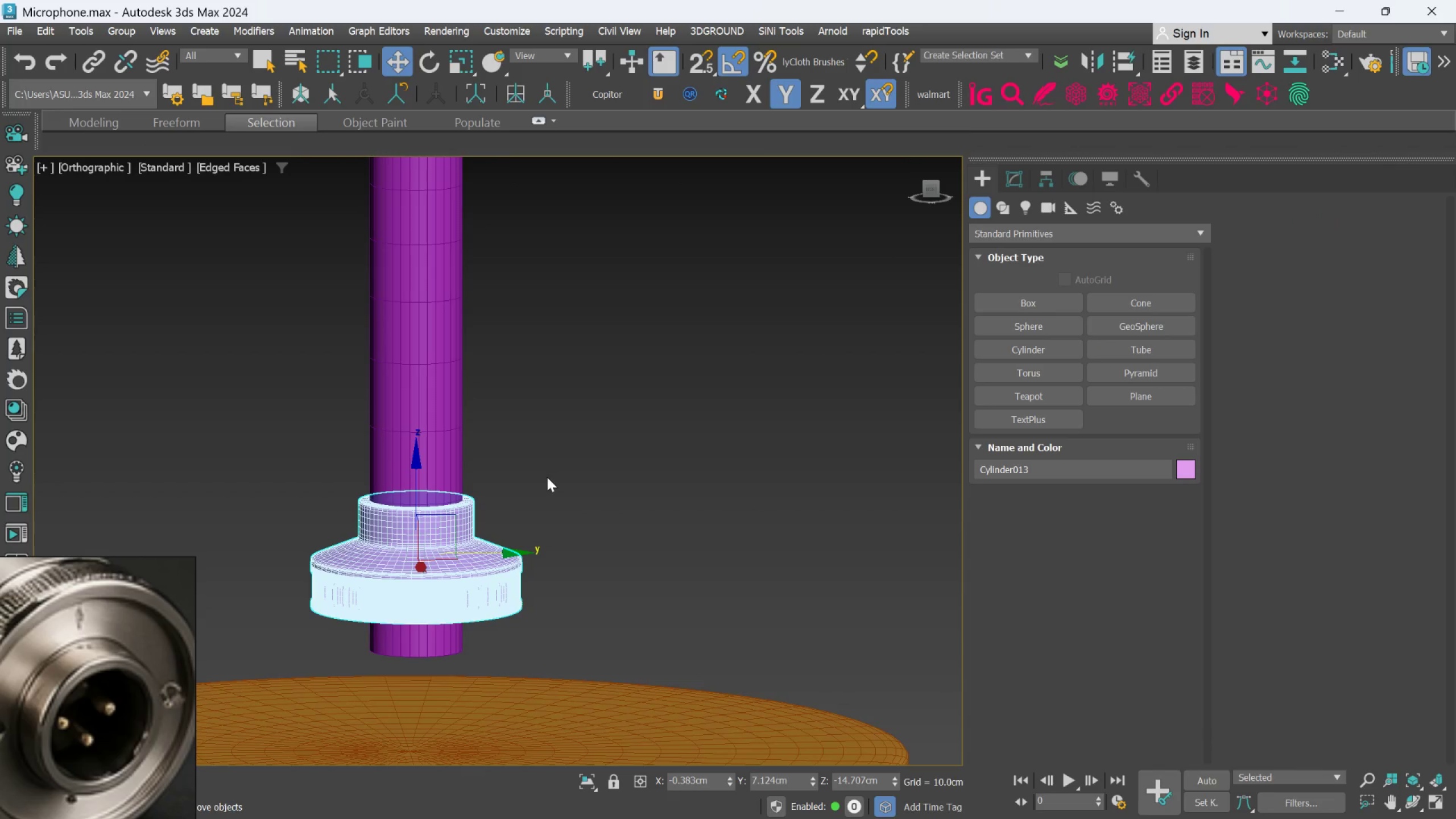 
key(W)
 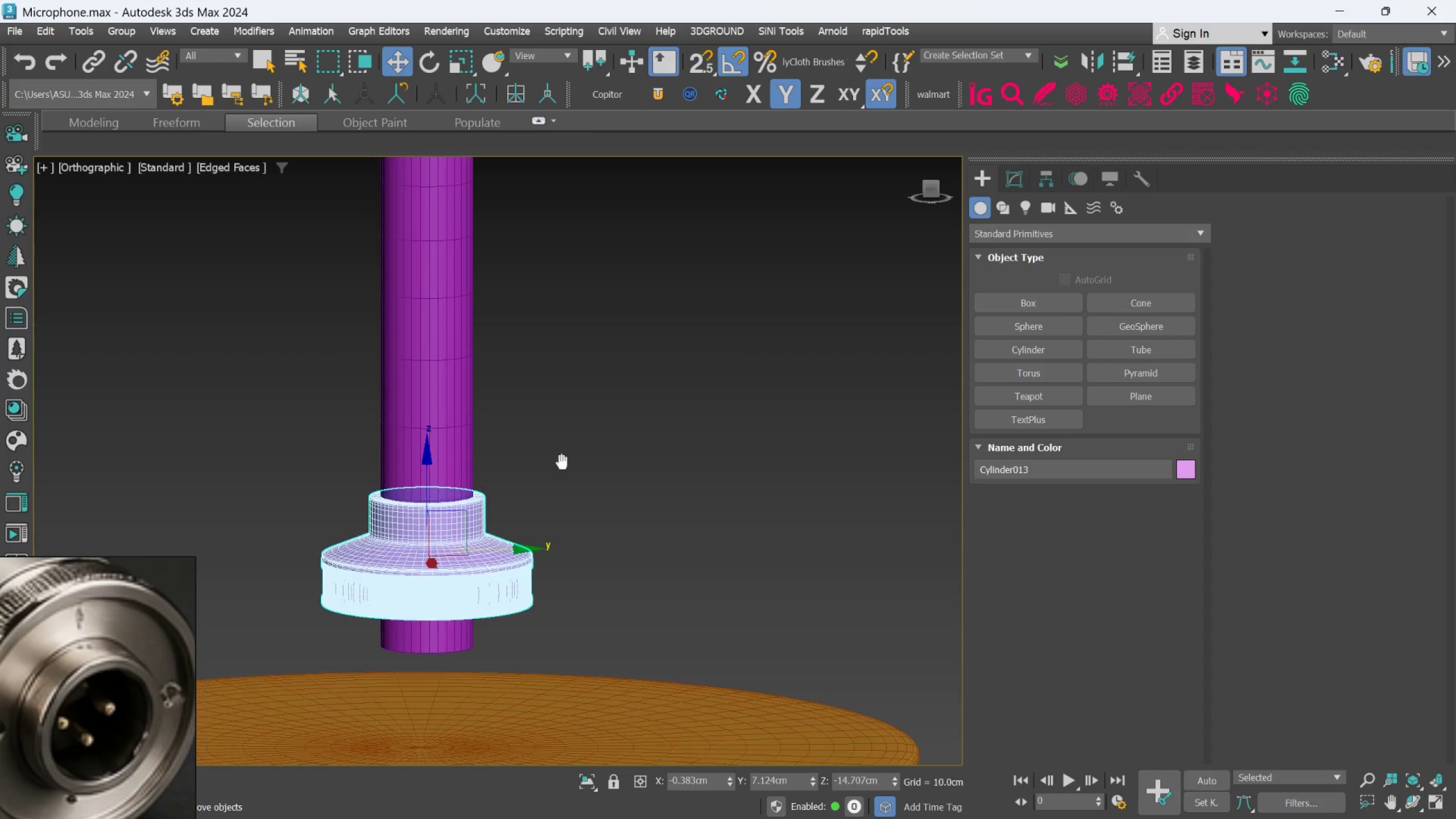 
left_click([611, 445])
 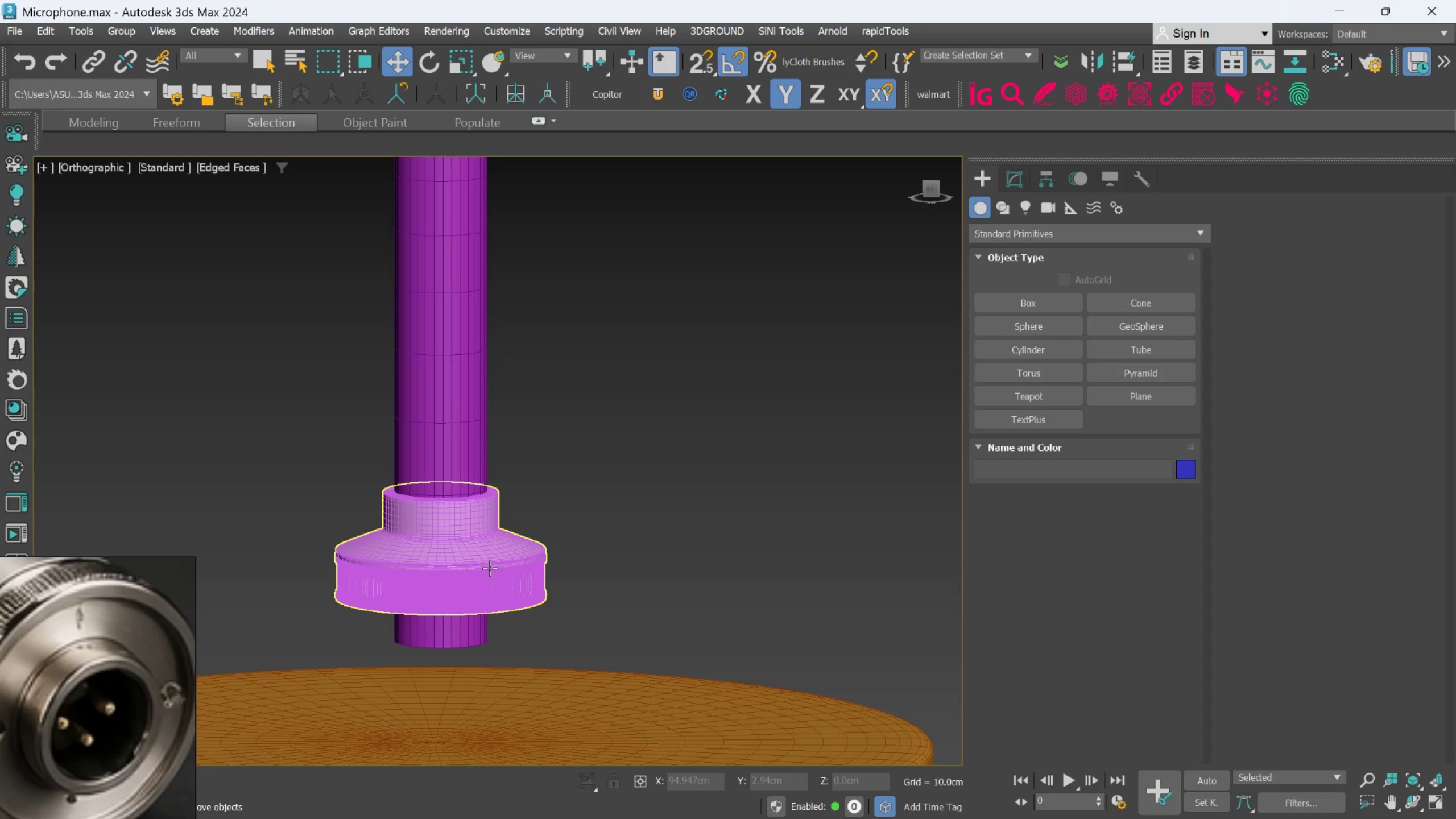 
left_click([470, 558])
 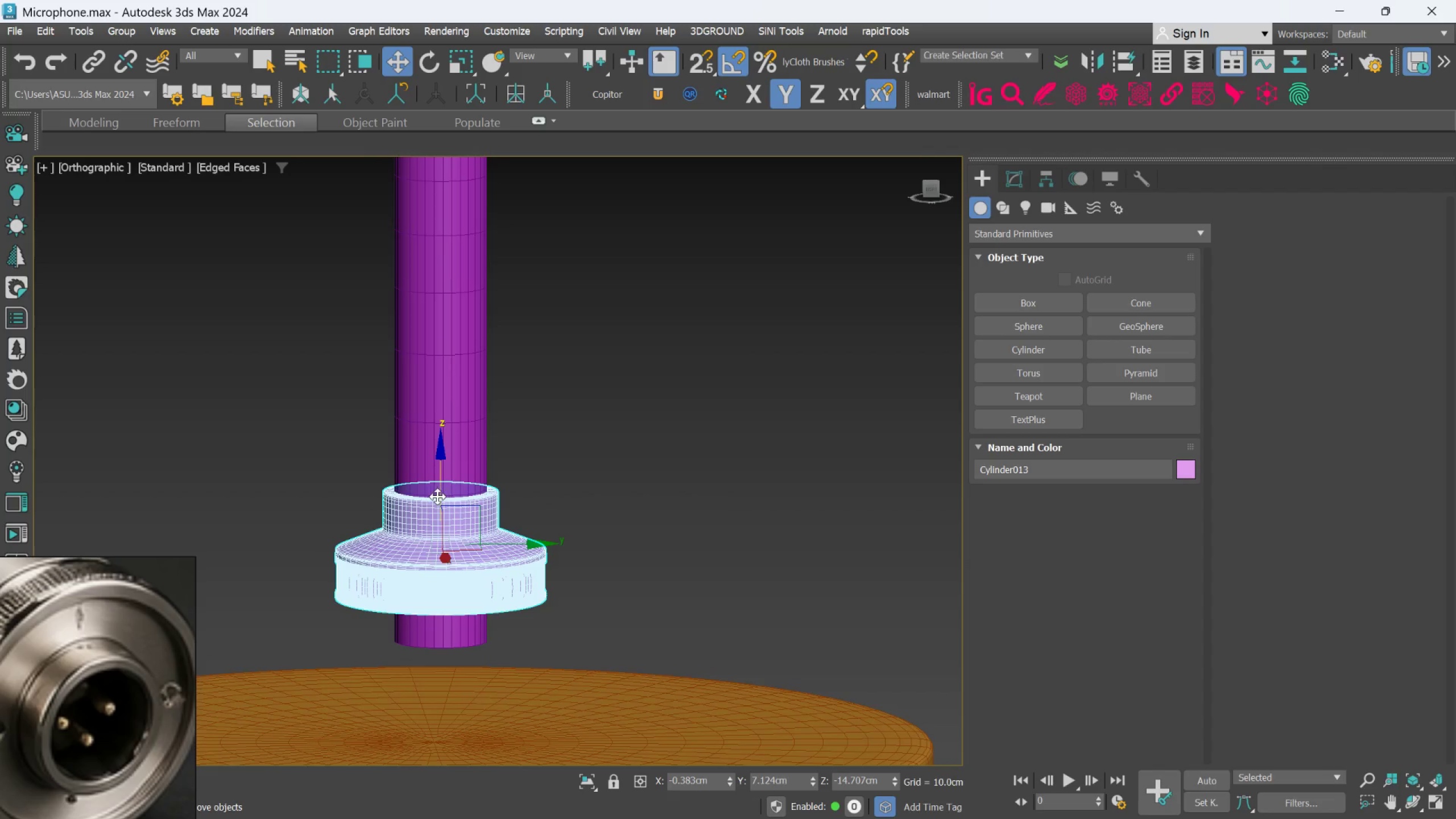 
left_click_drag(start_coordinate=[437, 497], to_coordinate=[450, 636])
 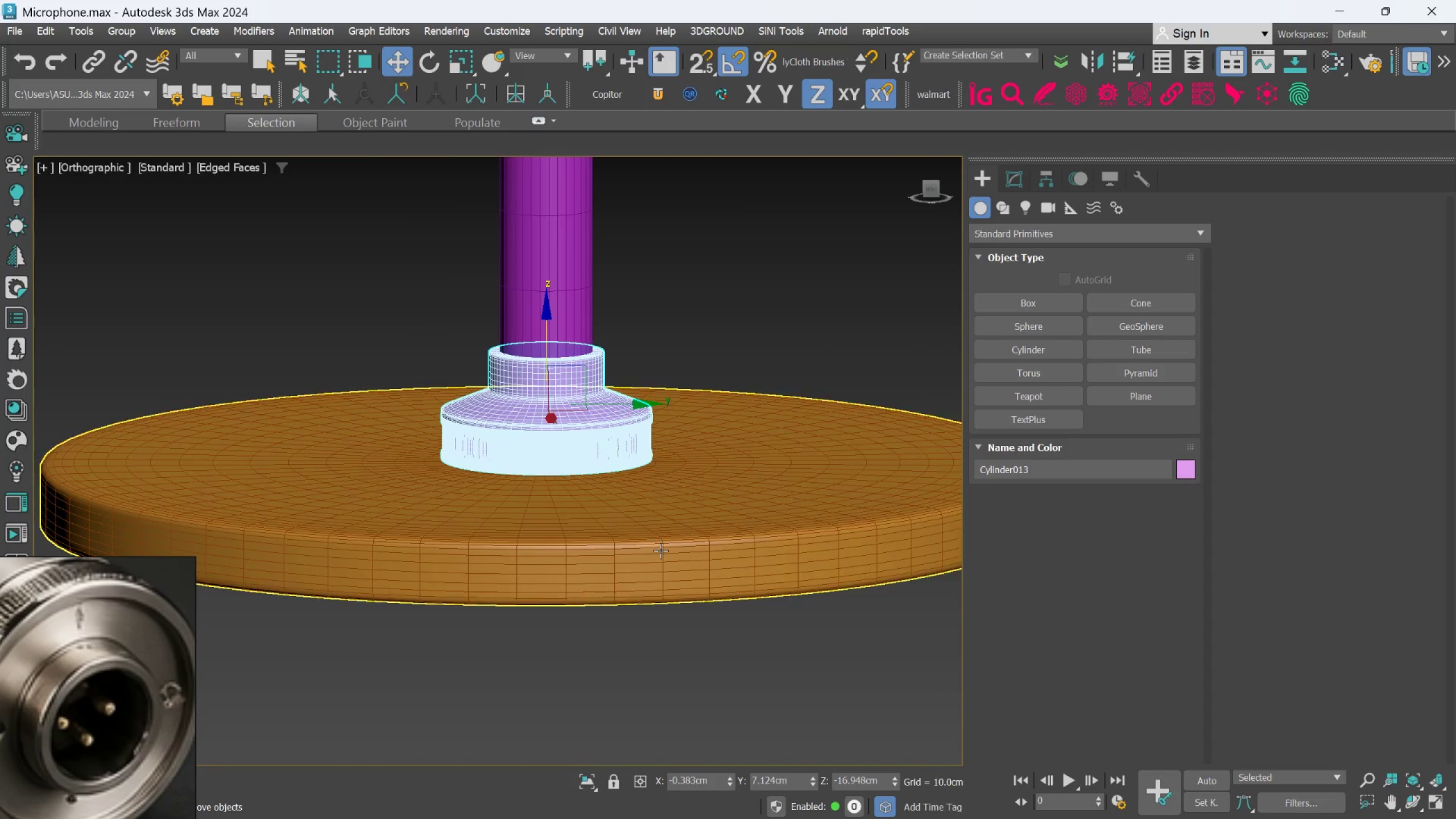 
left_click([660, 551])
 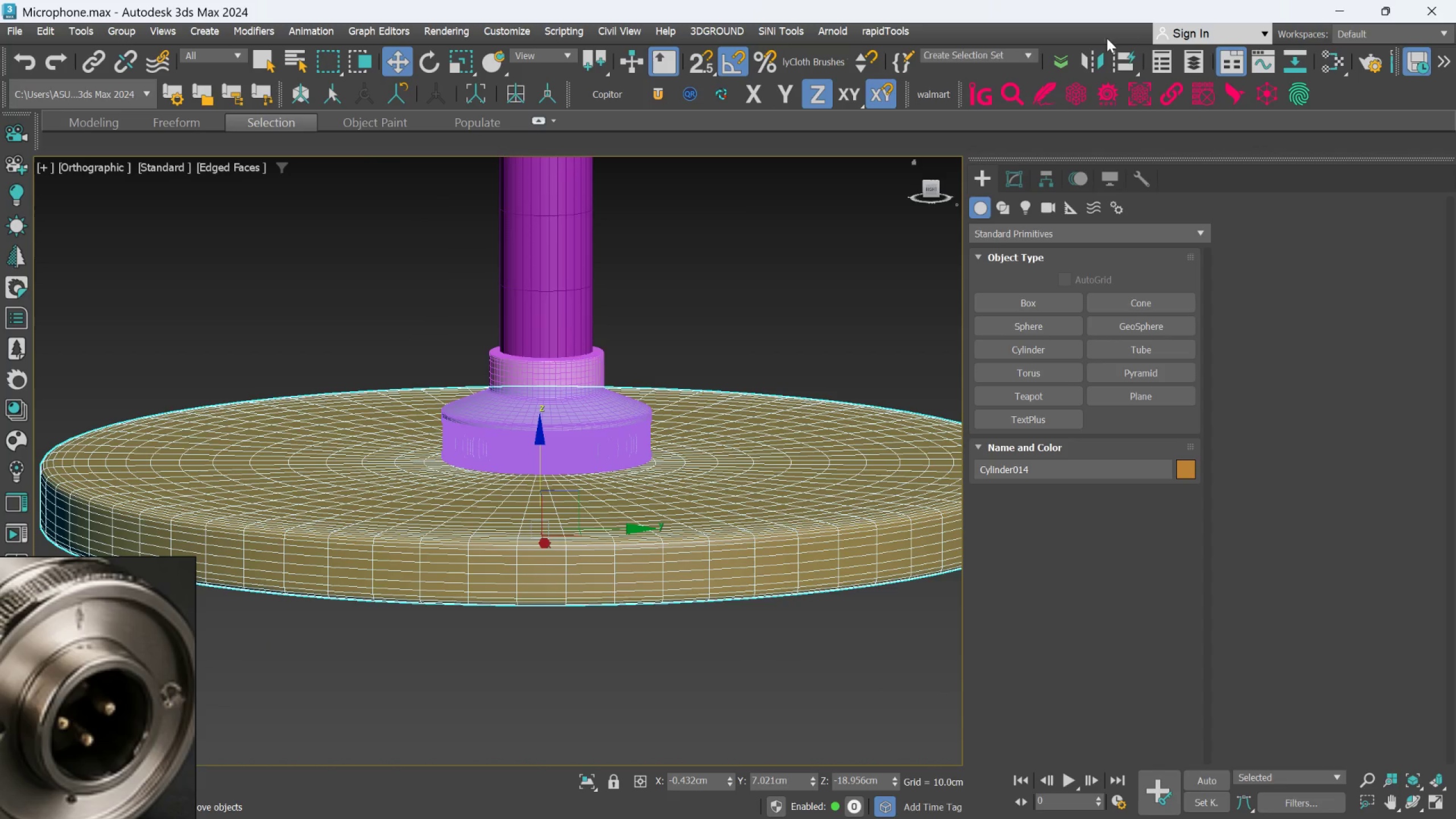 
left_click([1119, 56])
 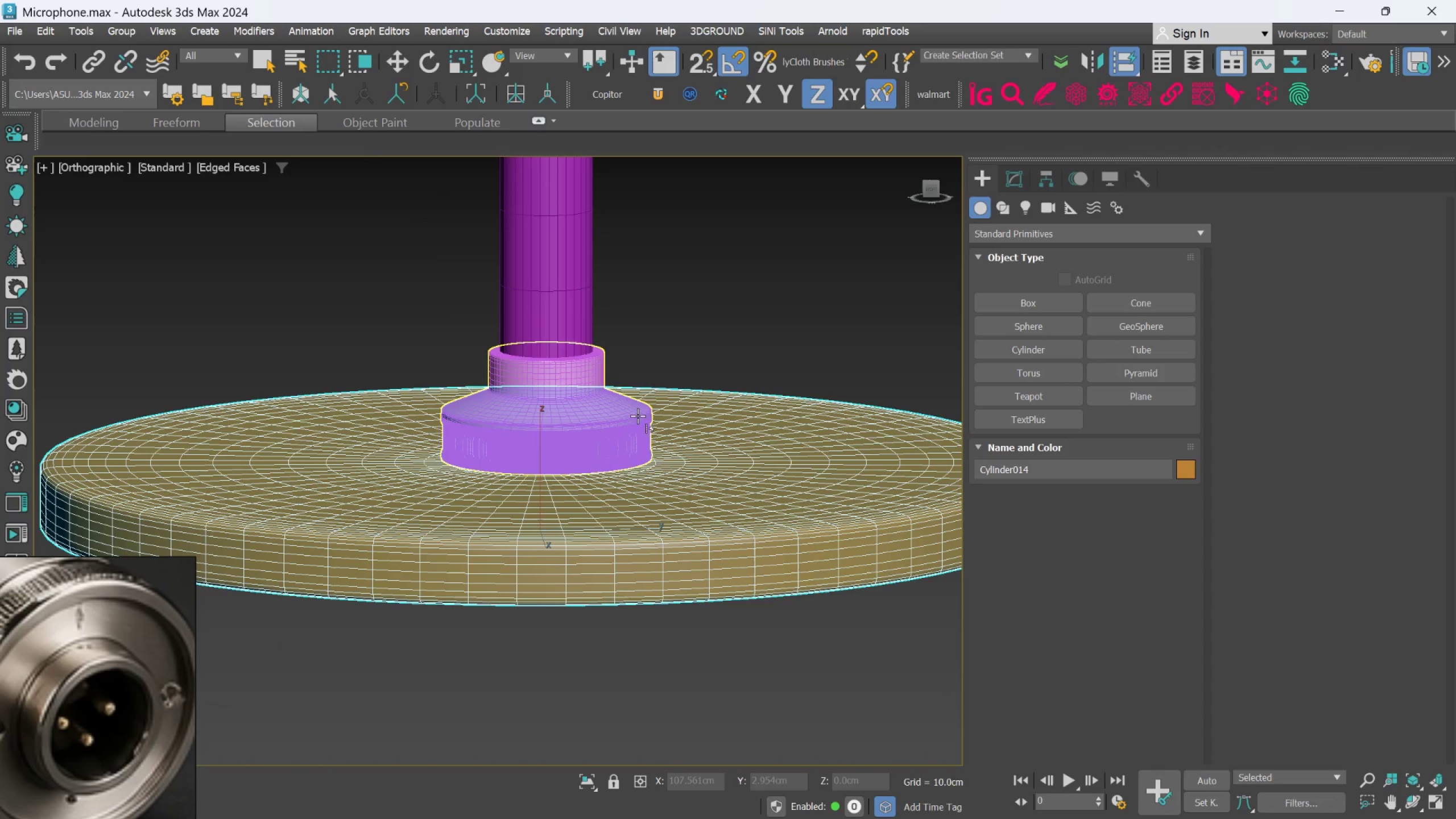 
left_click([630, 418])
 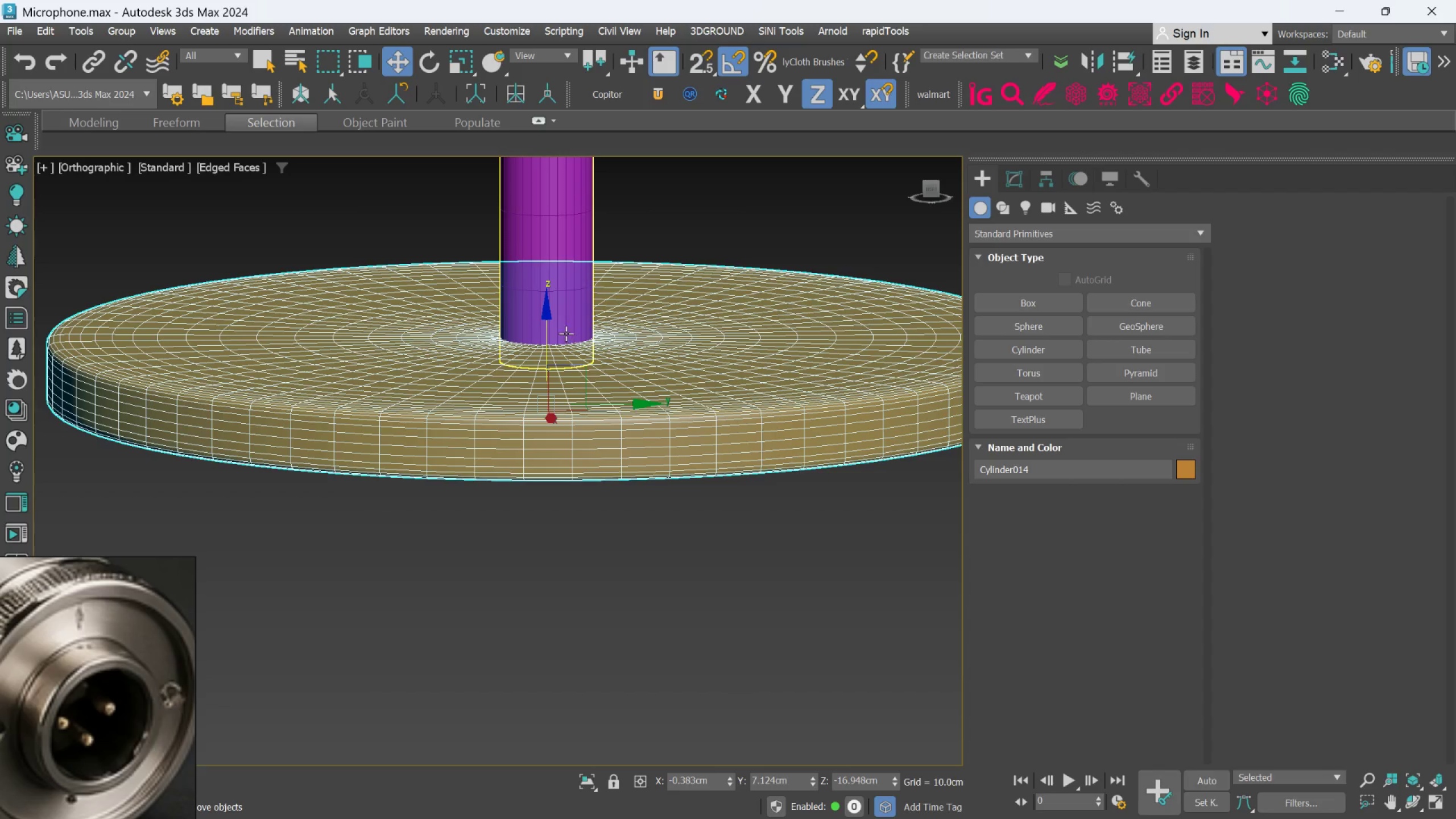 
left_click_drag(start_coordinate=[545, 339], to_coordinate=[541, 458])
 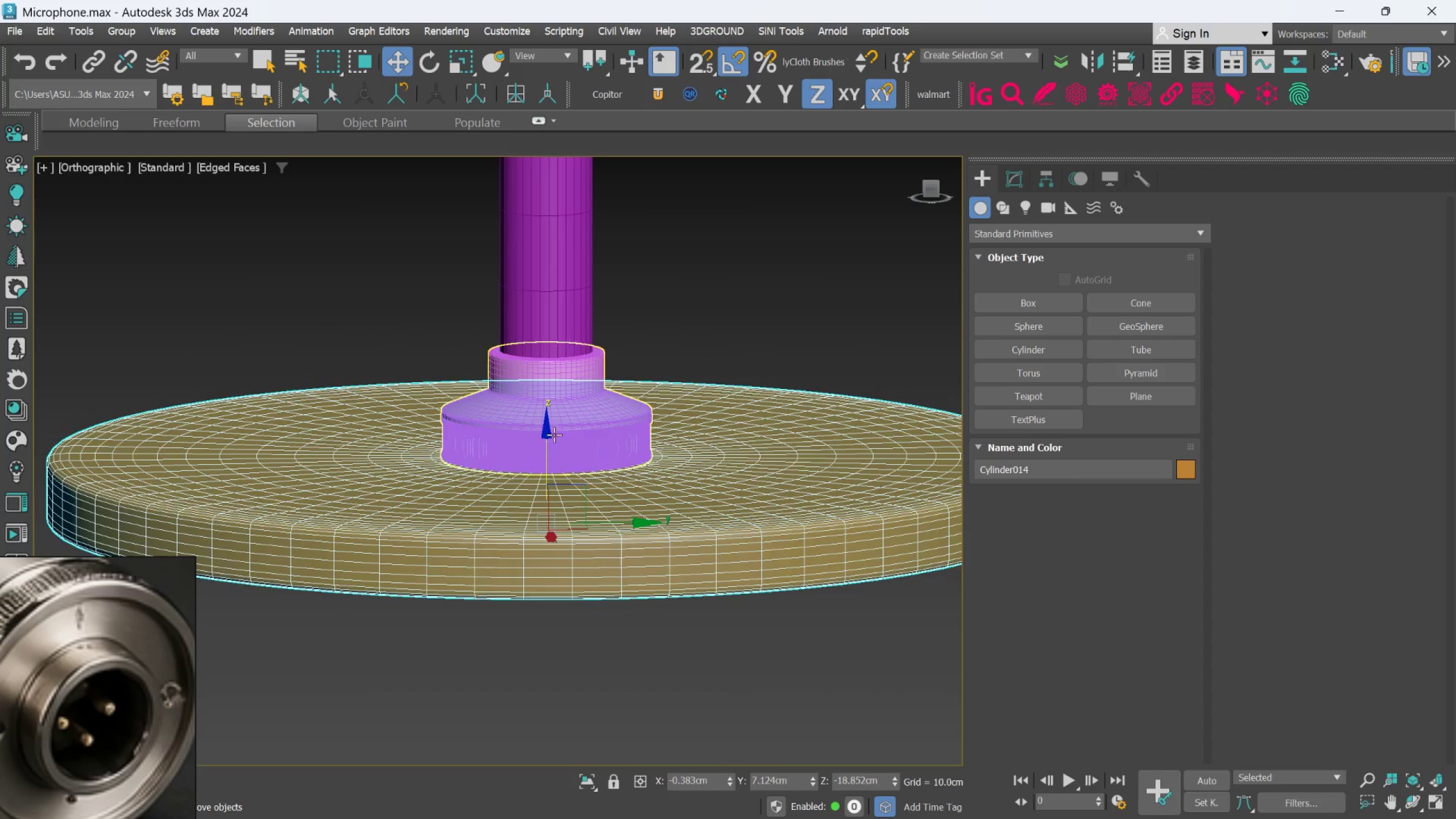 
hold_key(key=AltLeft, duration=0.89)
 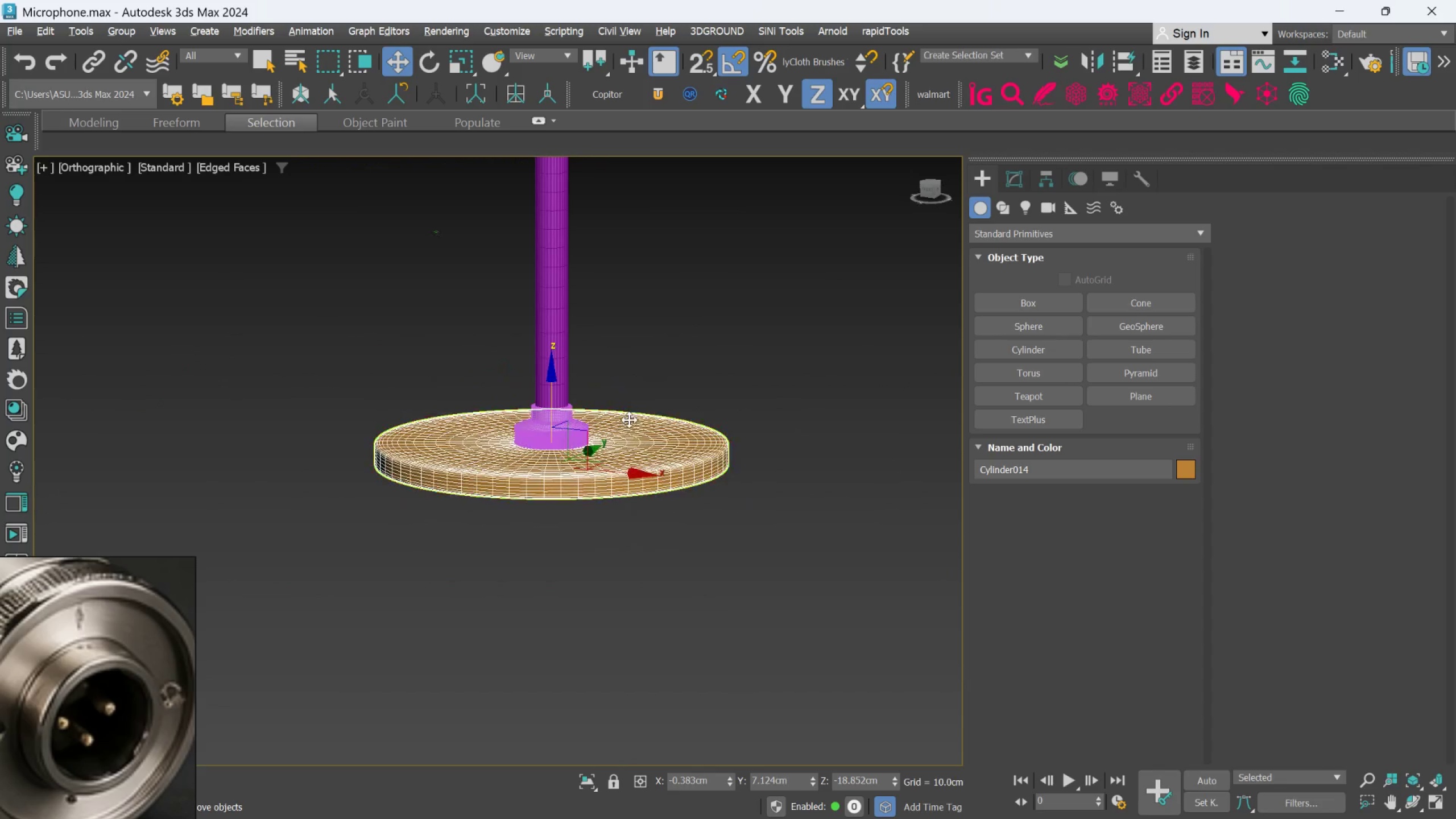 
scroll: coordinate [629, 417], scroll_direction: down, amount: 7.0
 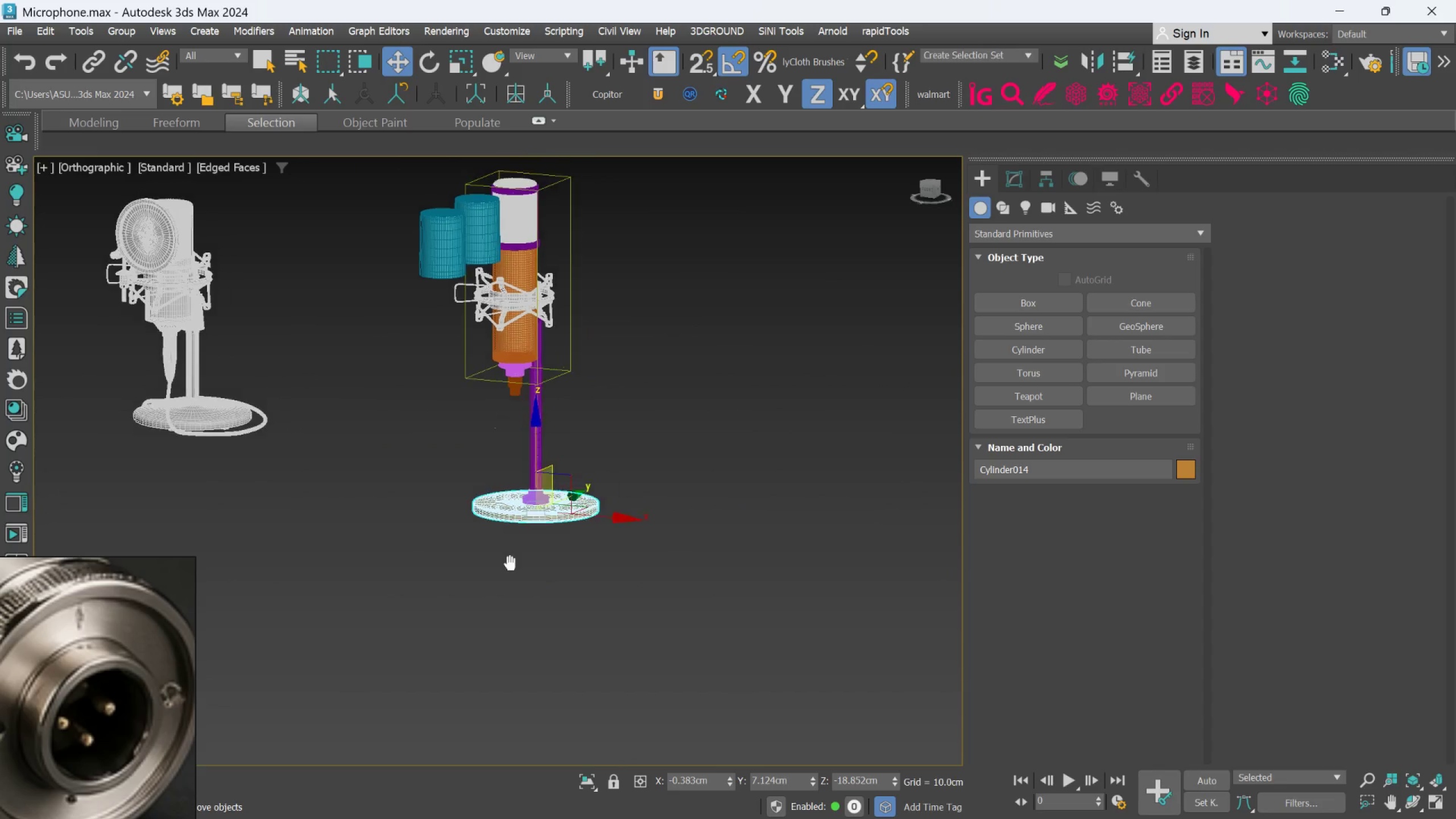 
key(Alt+AltLeft)
 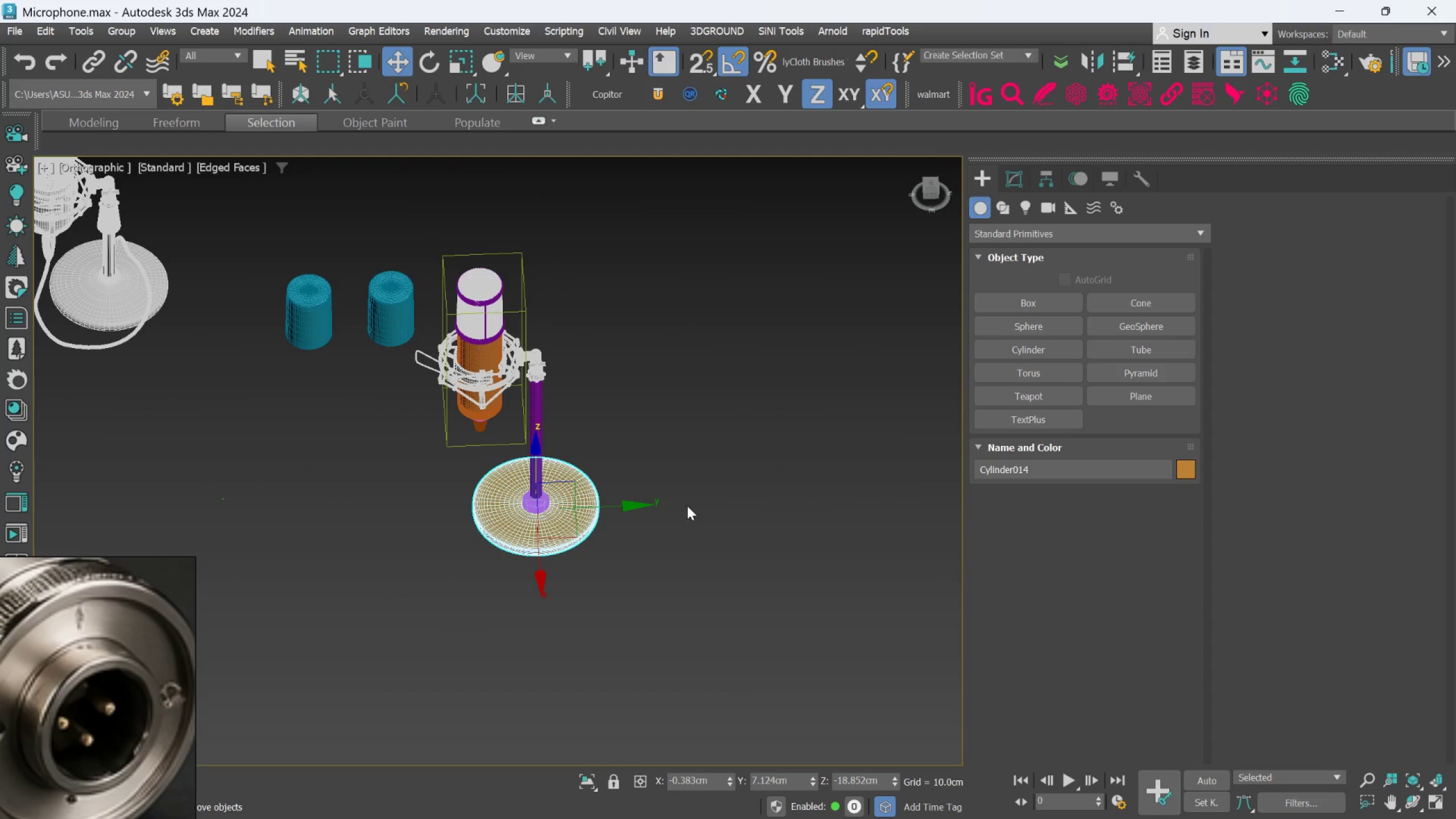 
left_click([679, 492])
 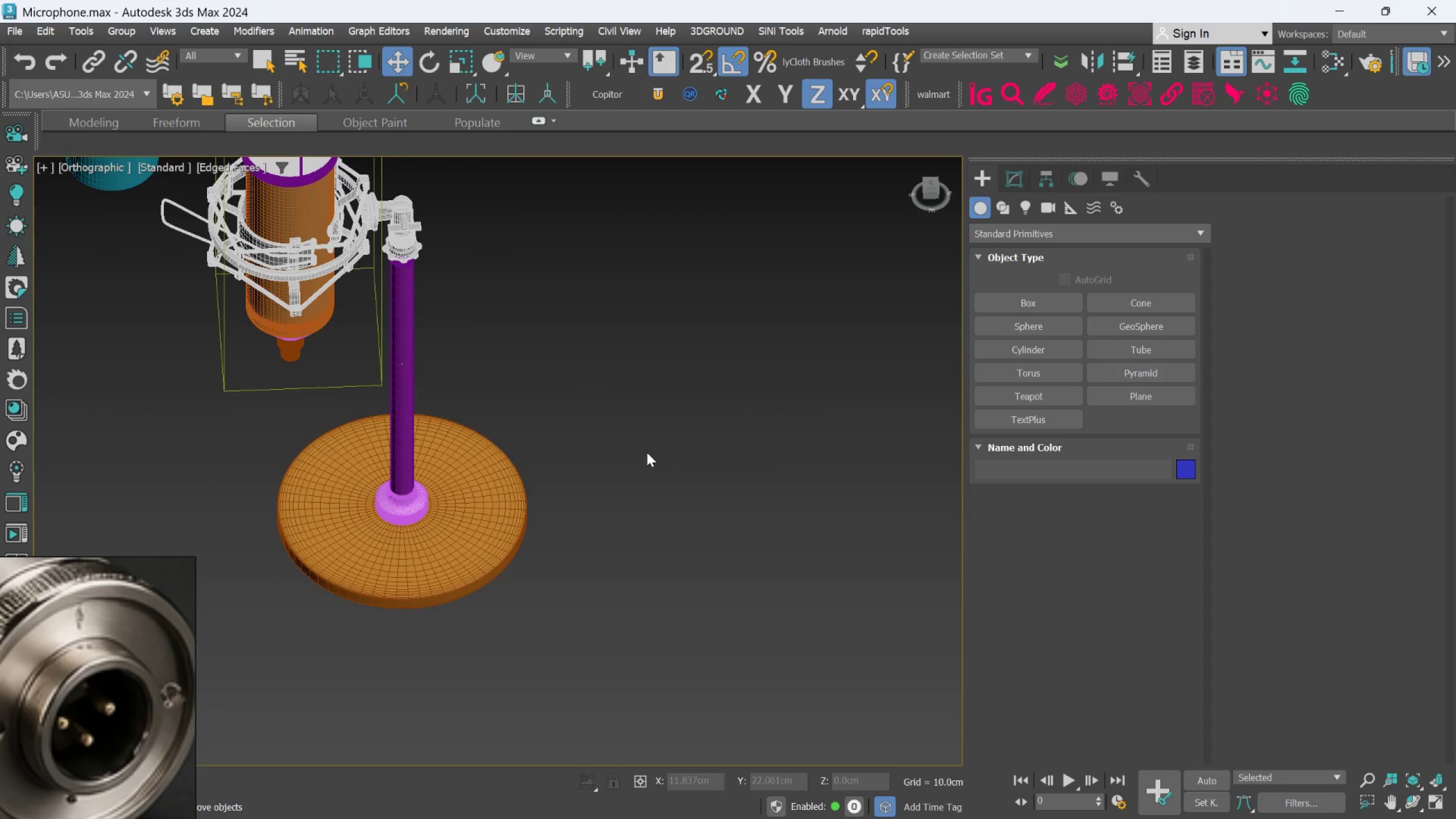 
scroll: coordinate [669, 502], scroll_direction: up, amount: 2.0
 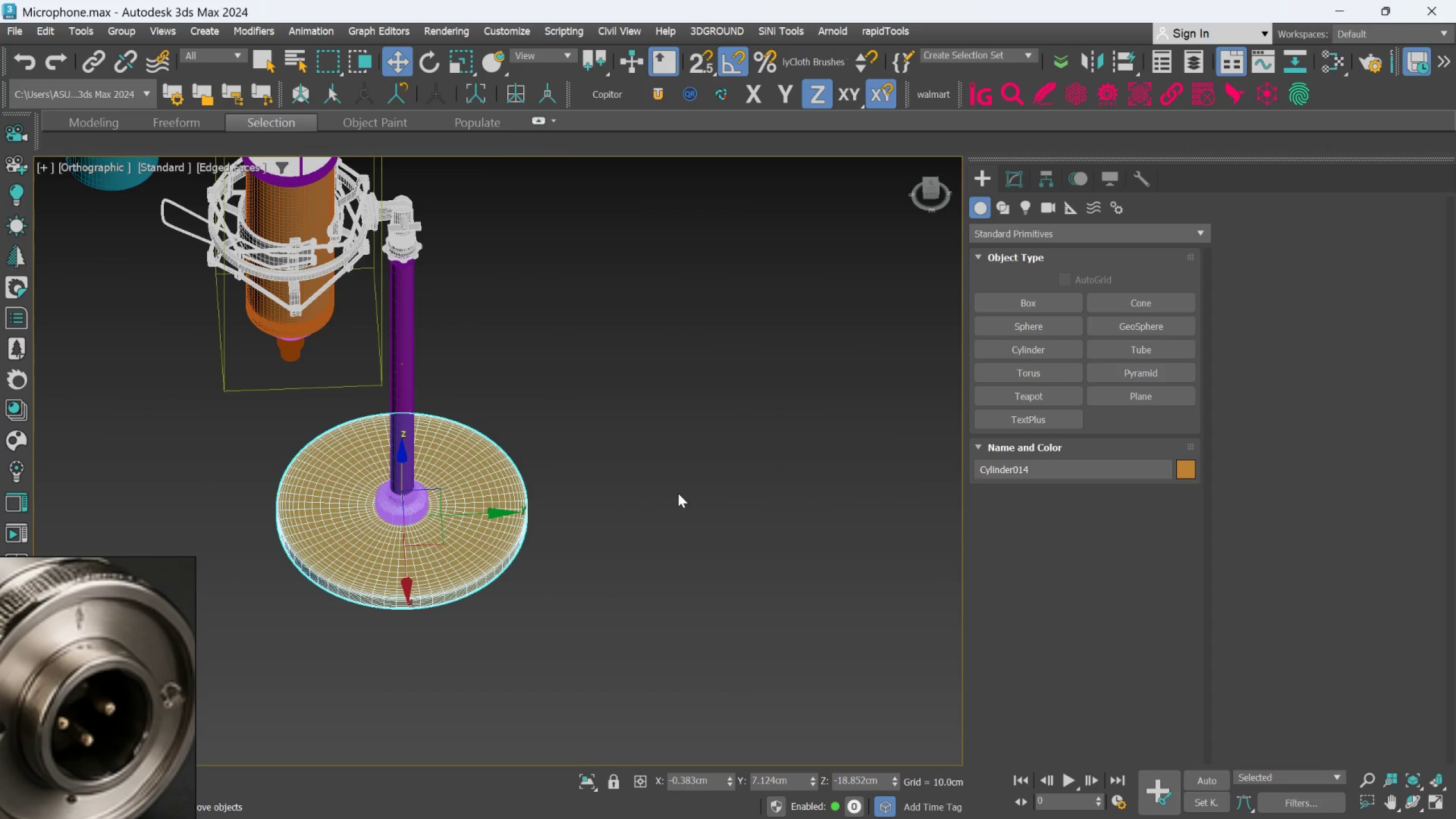 
key(F4)
 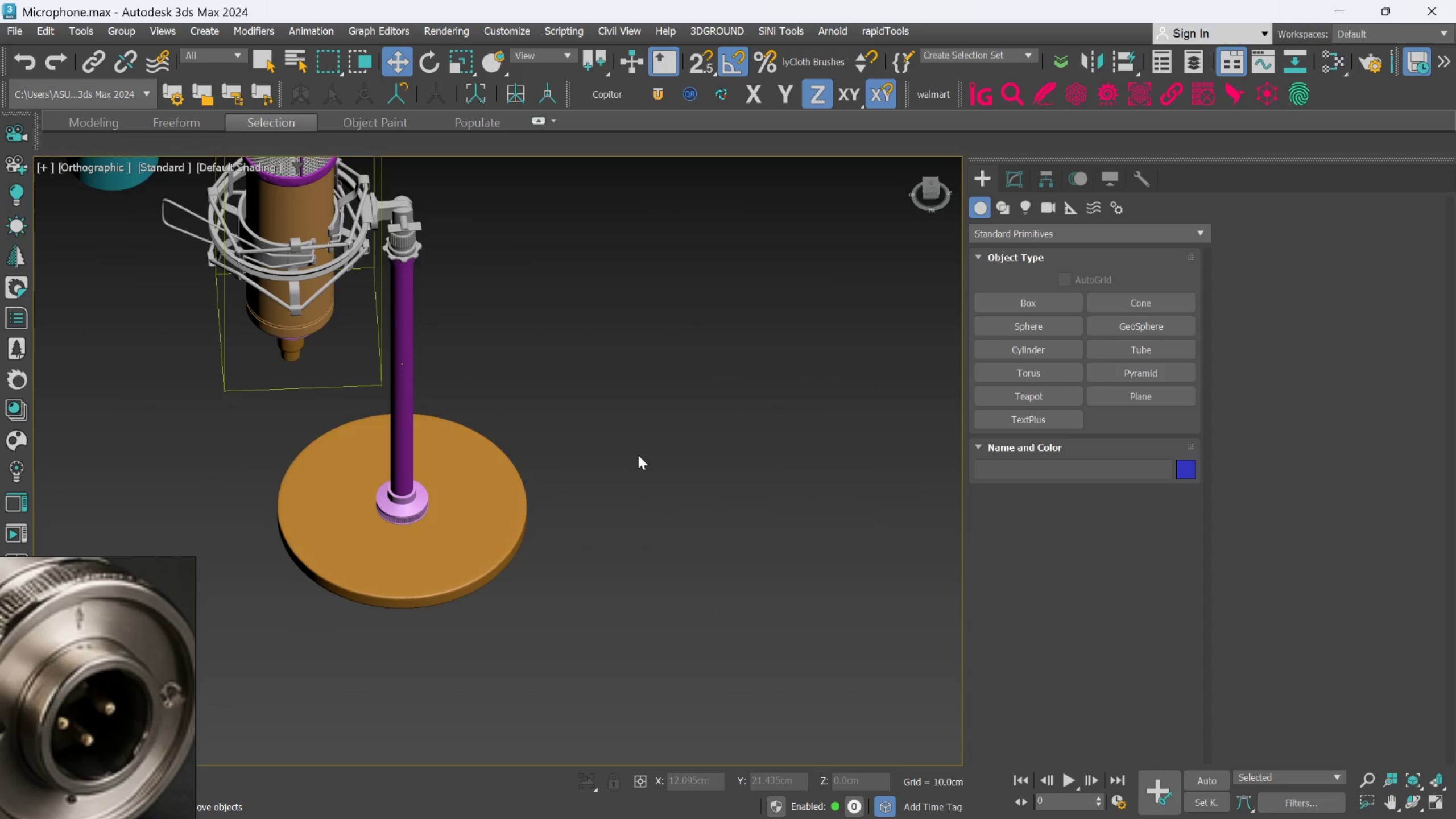 
hold_key(key=AltLeft, duration=0.46)
 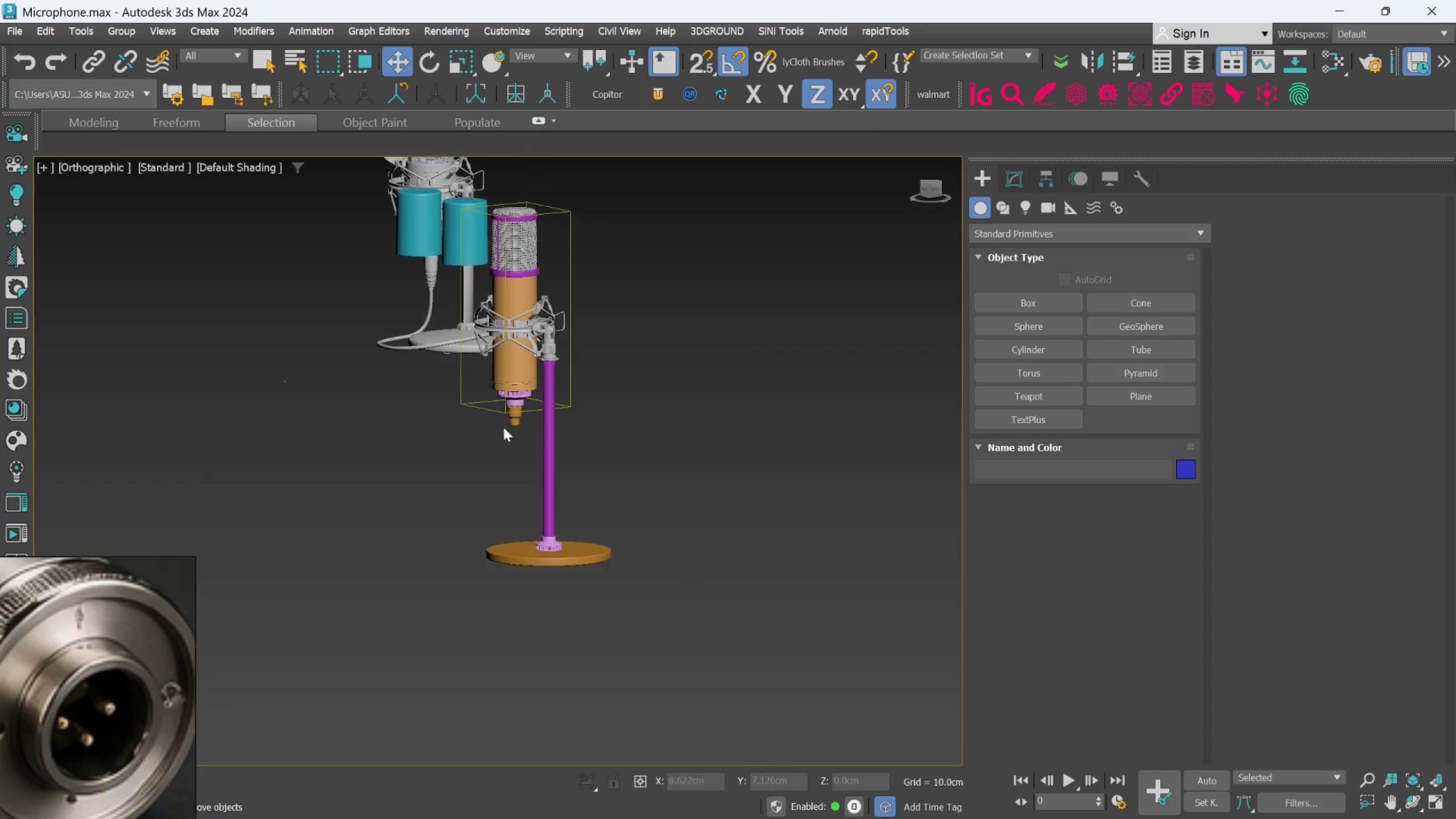 
scroll: coordinate [638, 455], scroll_direction: down, amount: 2.0
 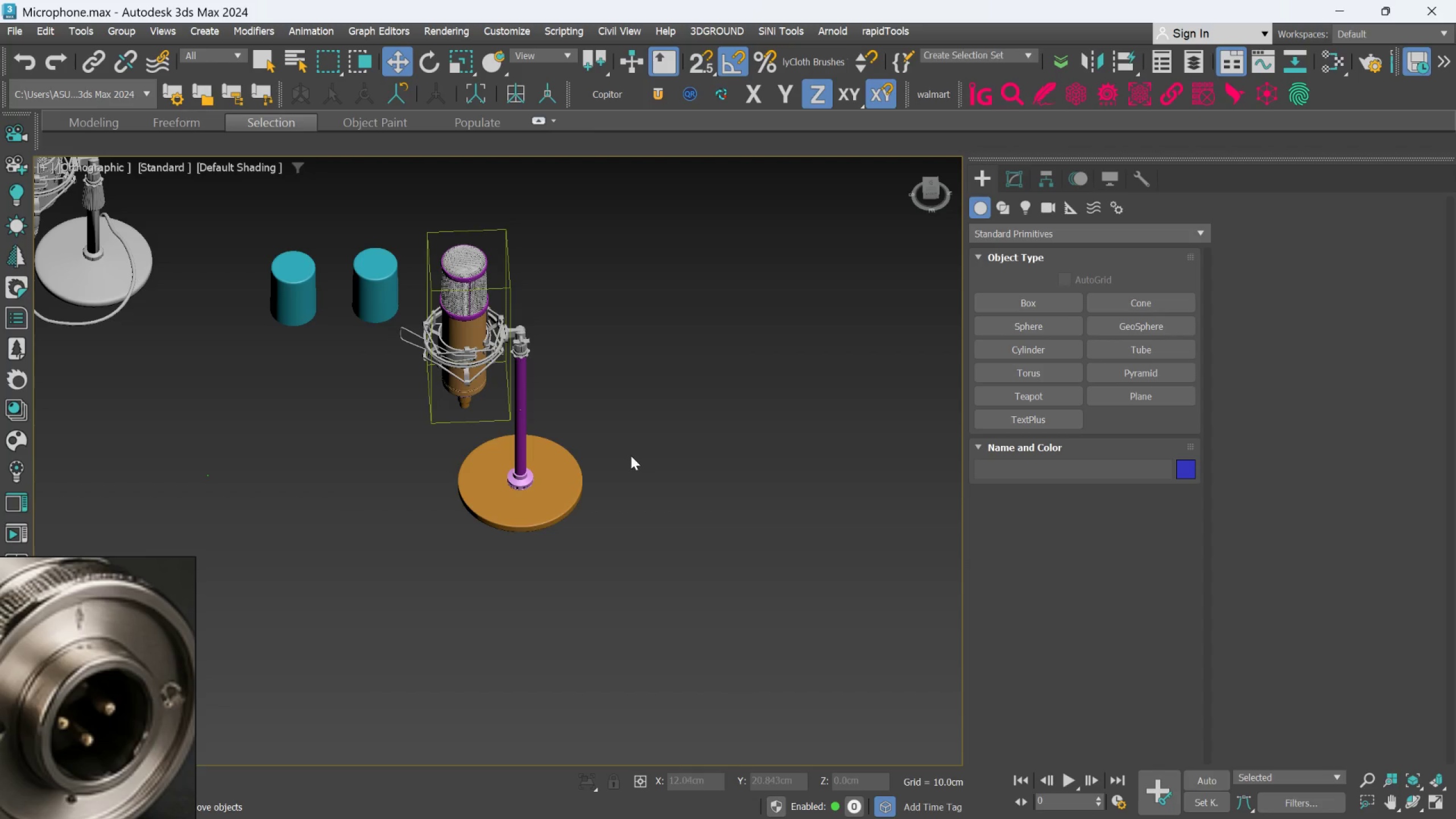 
scroll: coordinate [464, 551], scroll_direction: up, amount: 8.0
 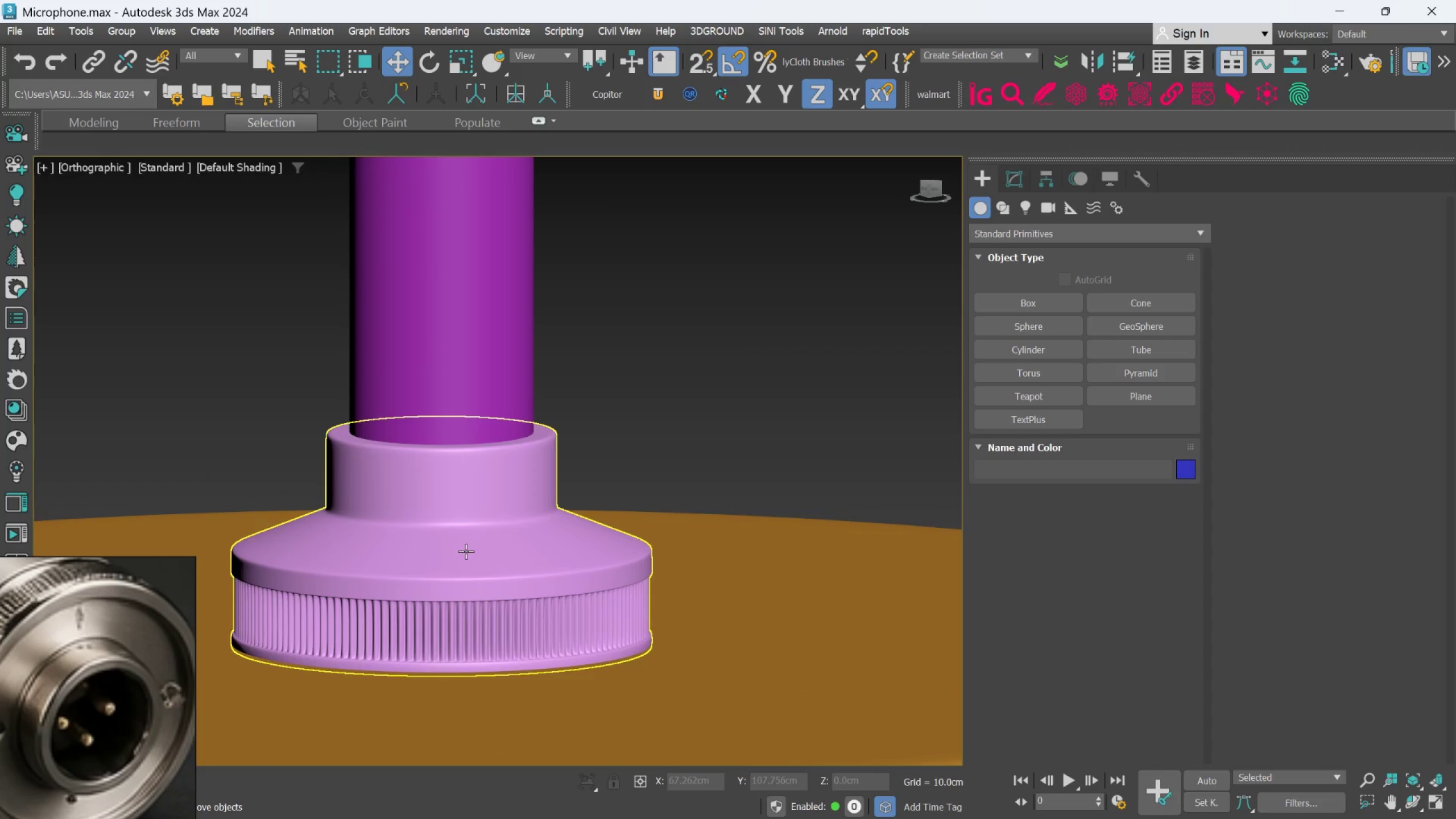 
left_click([466, 551])
 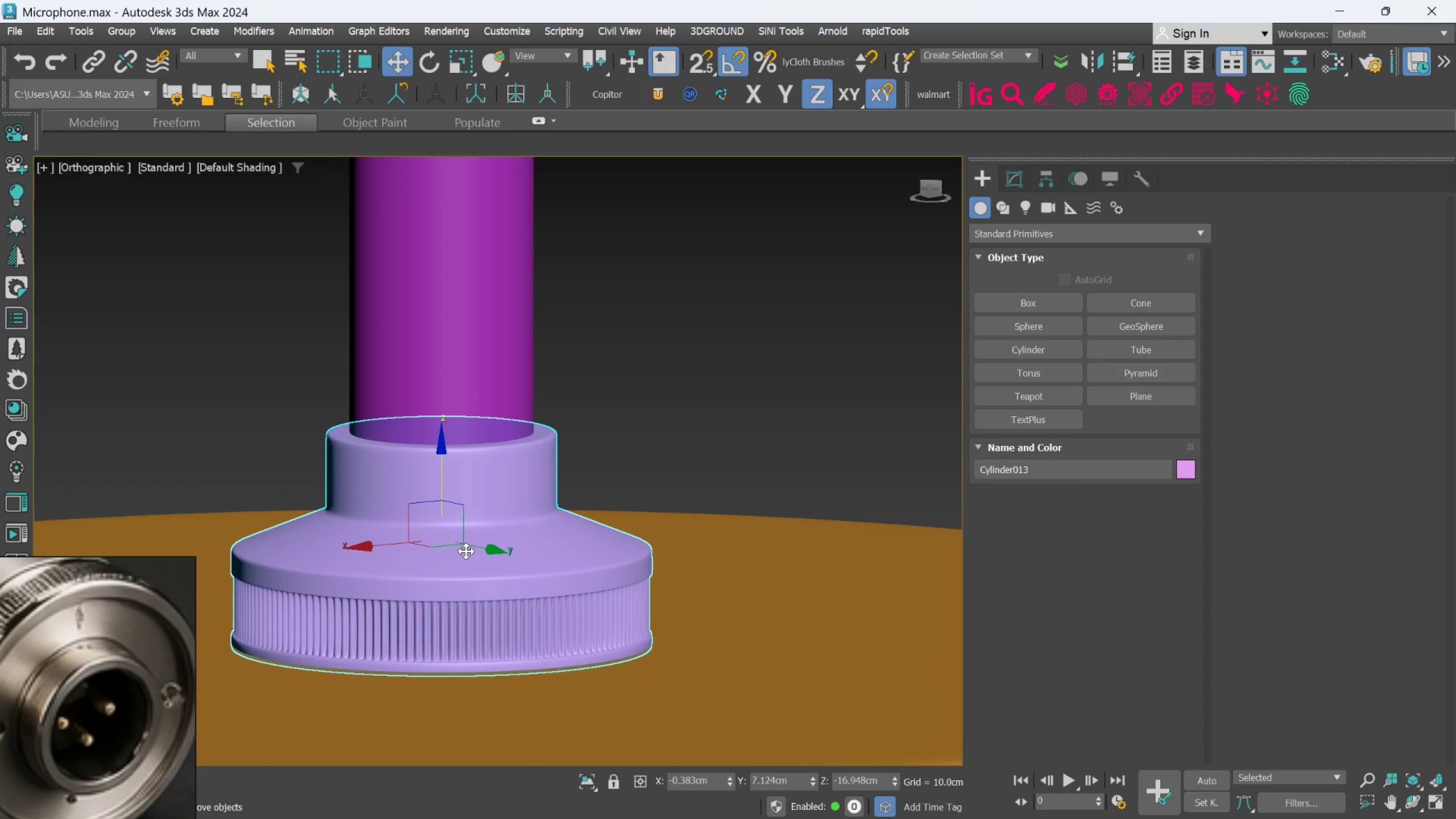 
hold_key(key=AltLeft, duration=0.57)
 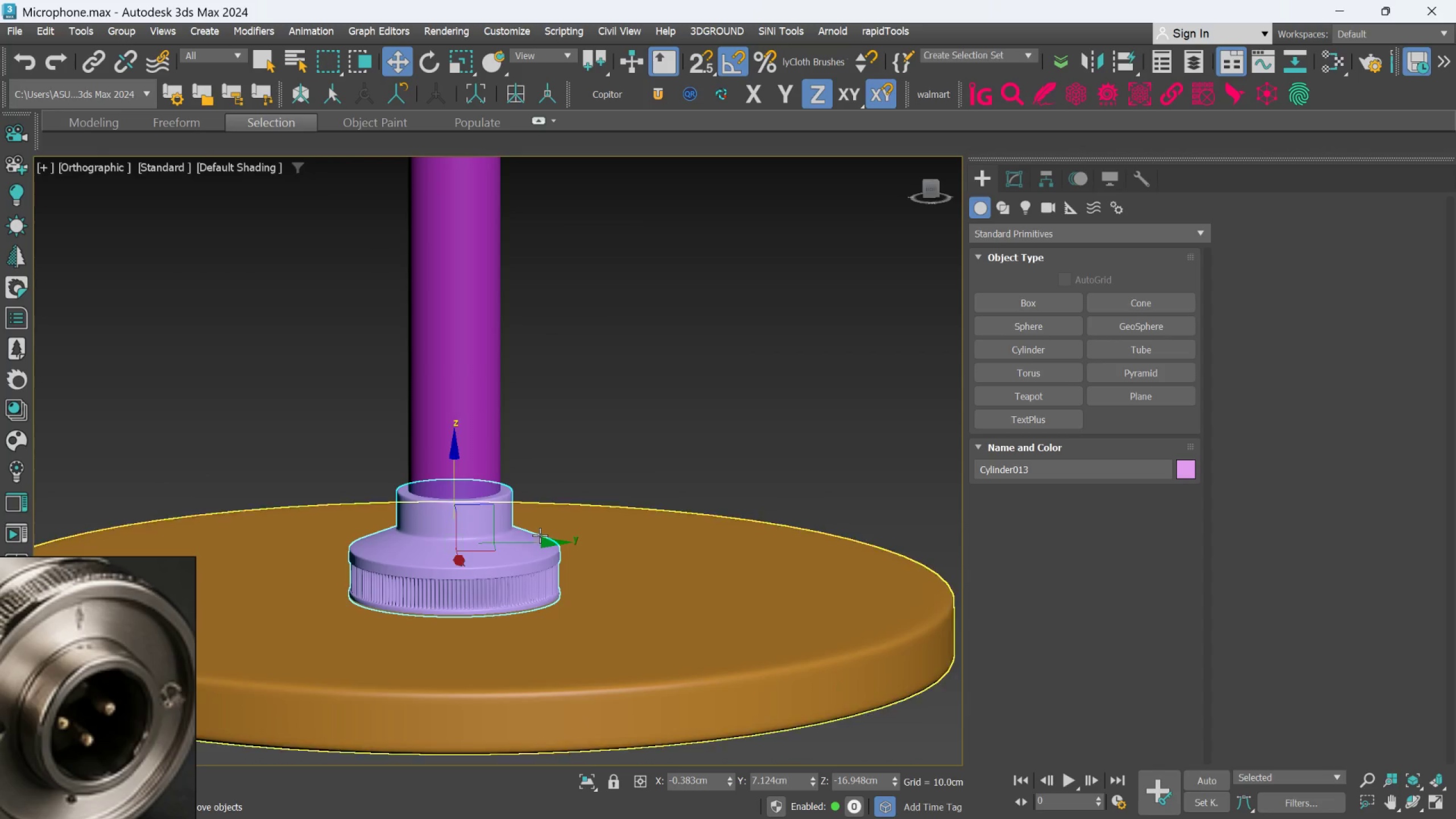 
scroll: coordinate [467, 547], scroll_direction: down, amount: 2.0
 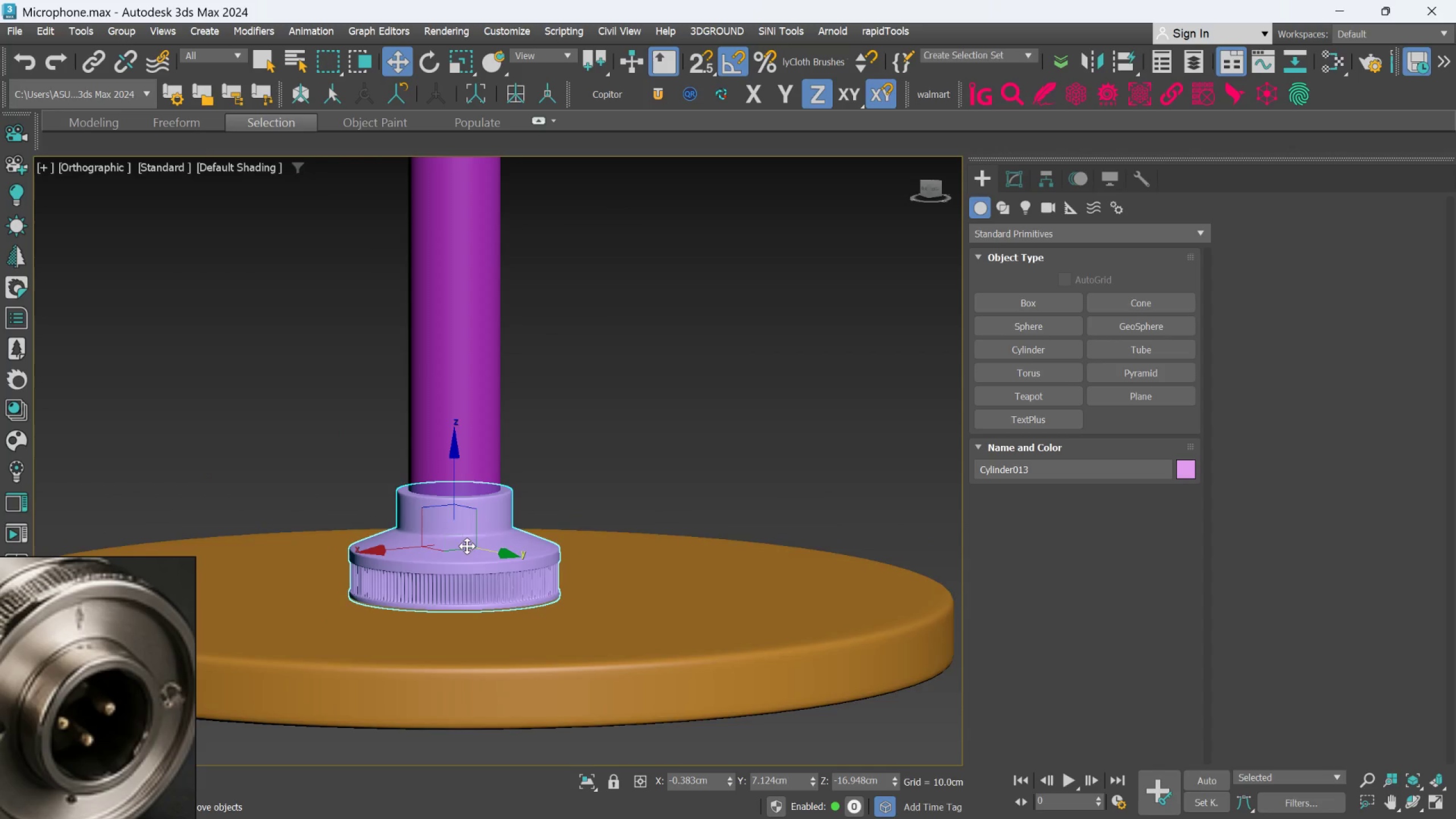 
hold_key(key=AltLeft, duration=0.53)
 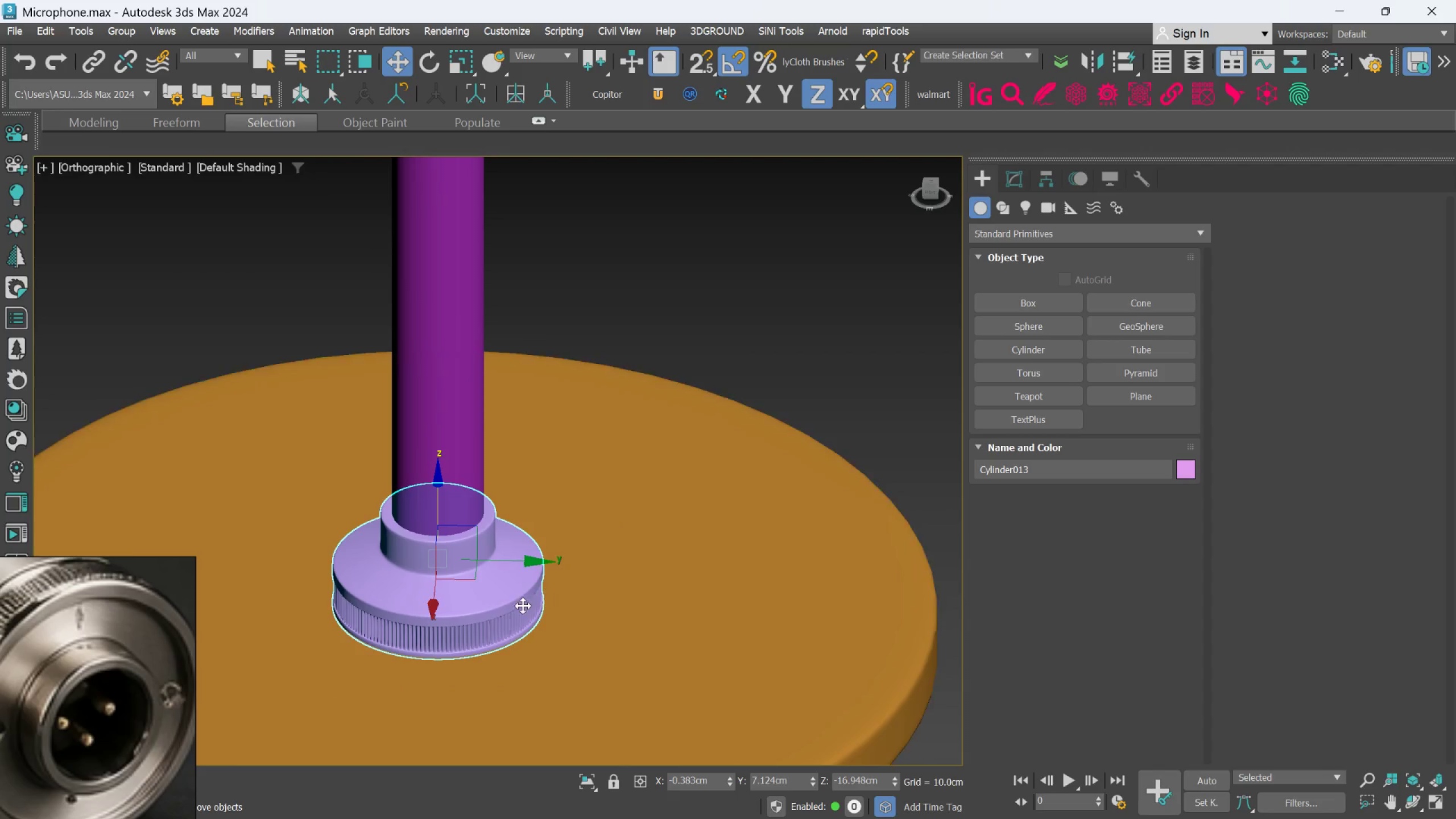 
left_click([517, 607])
 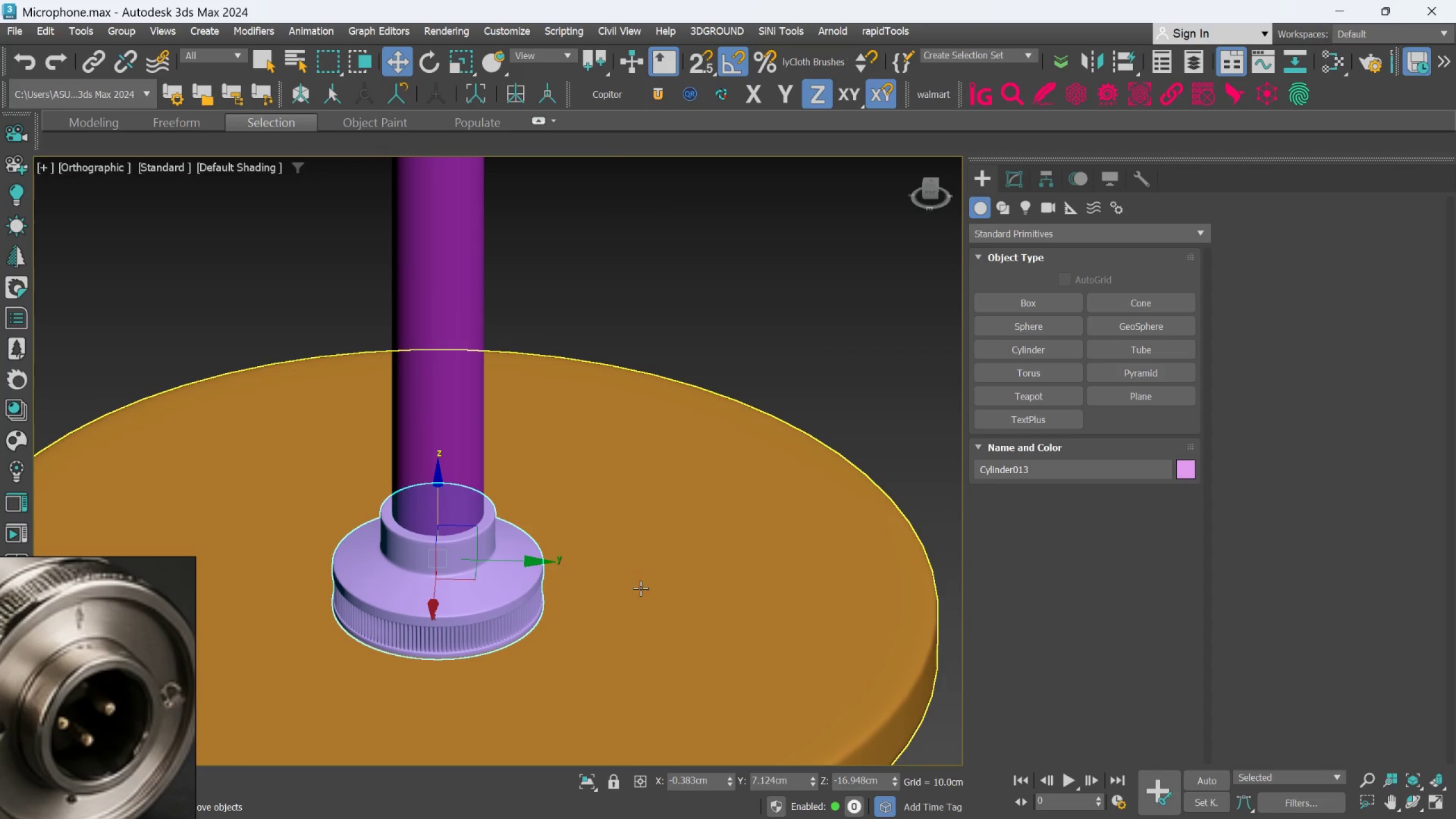 
left_click([641, 588])
 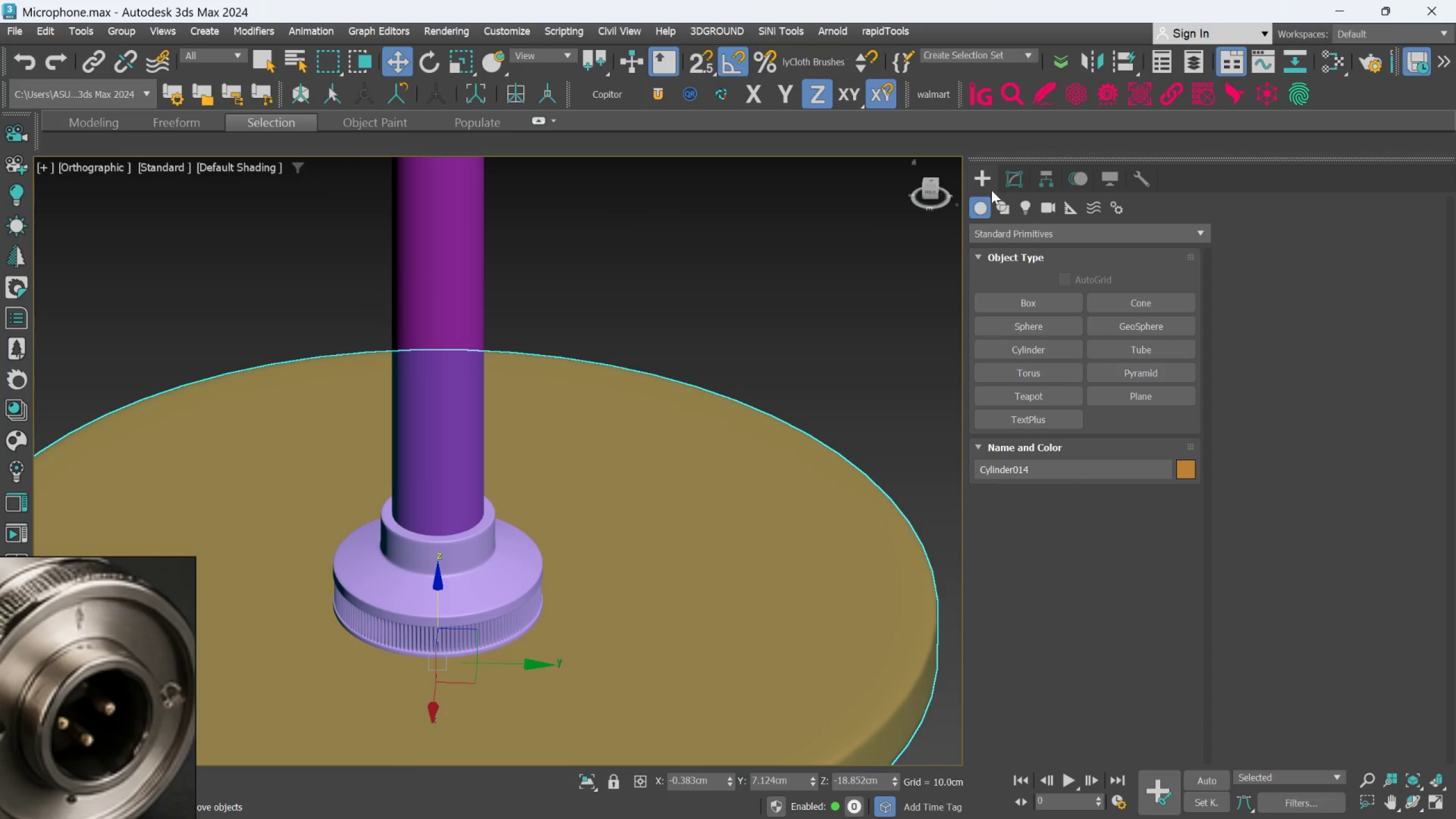 
left_click([1013, 170])
 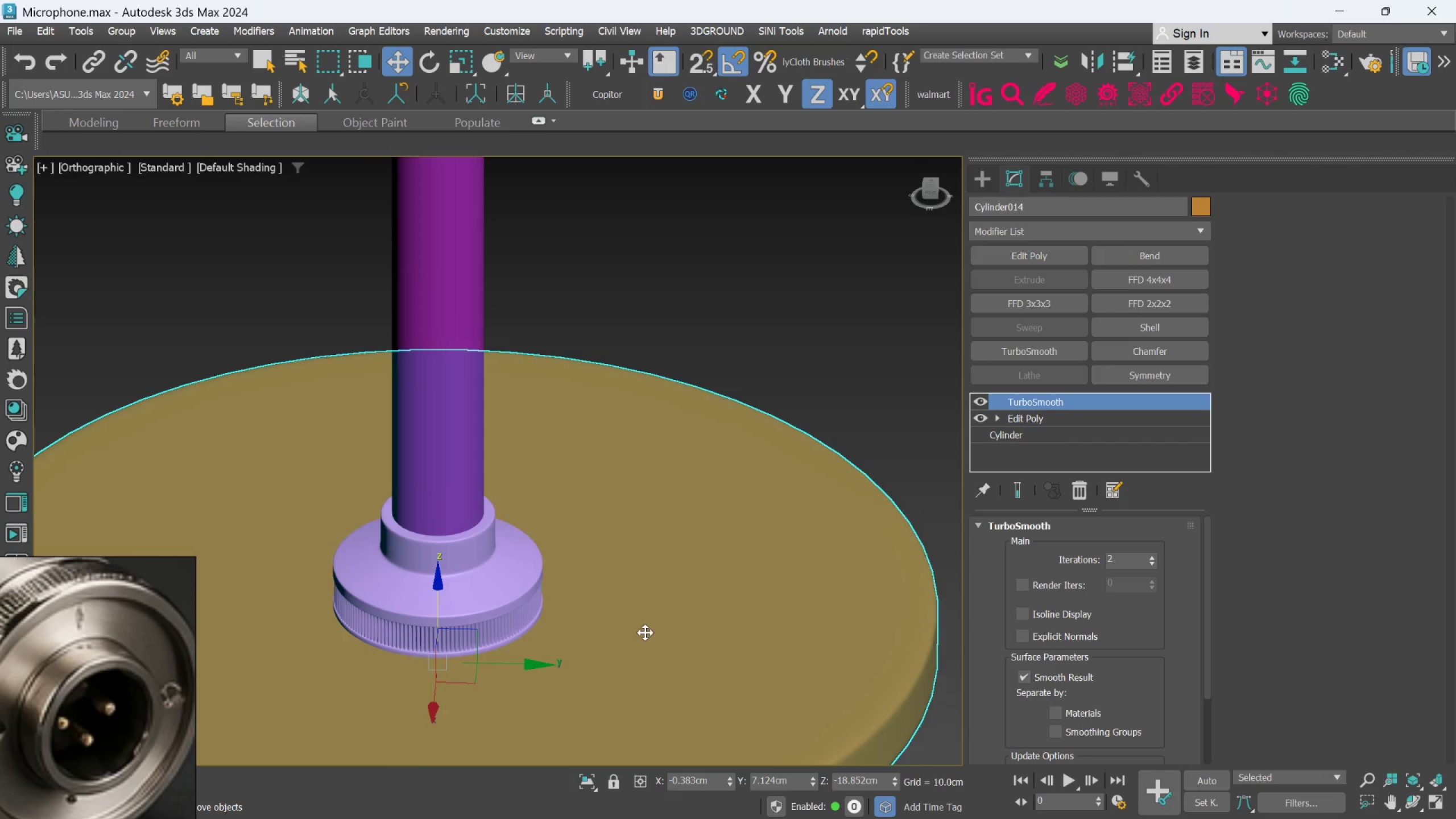 
left_click([524, 606])
 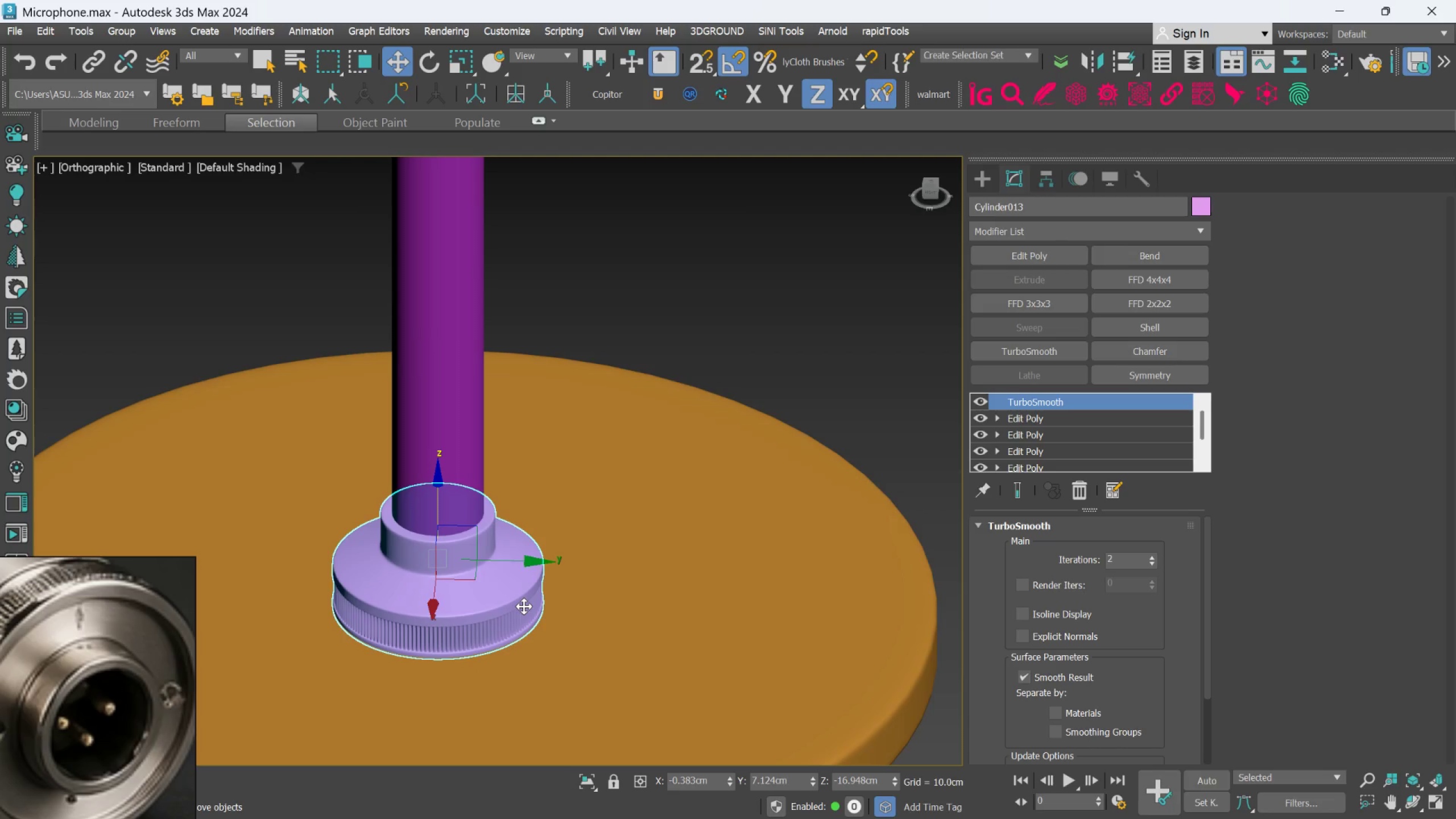 
left_click([815, 659])
 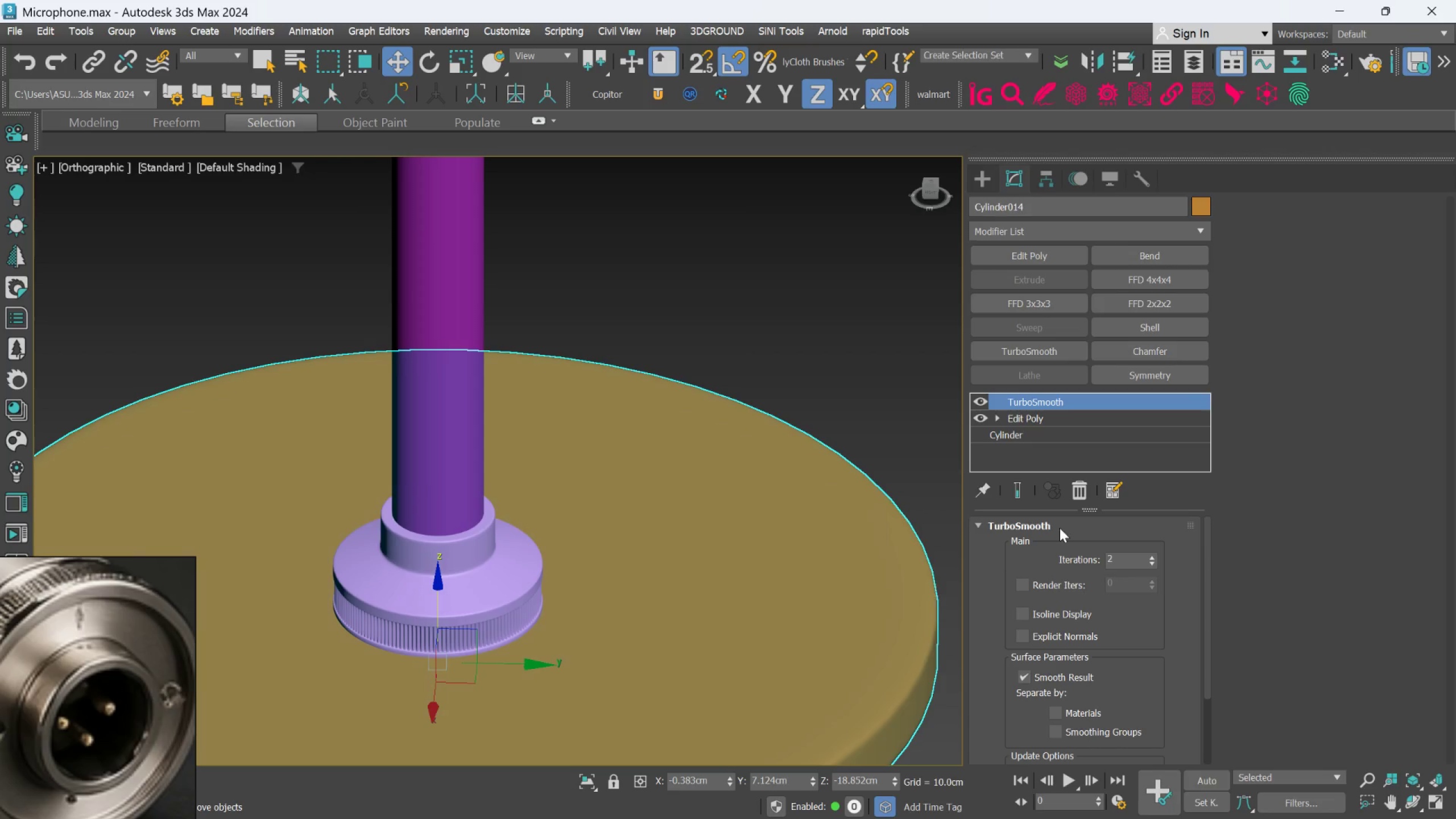 
left_click([1081, 491])
 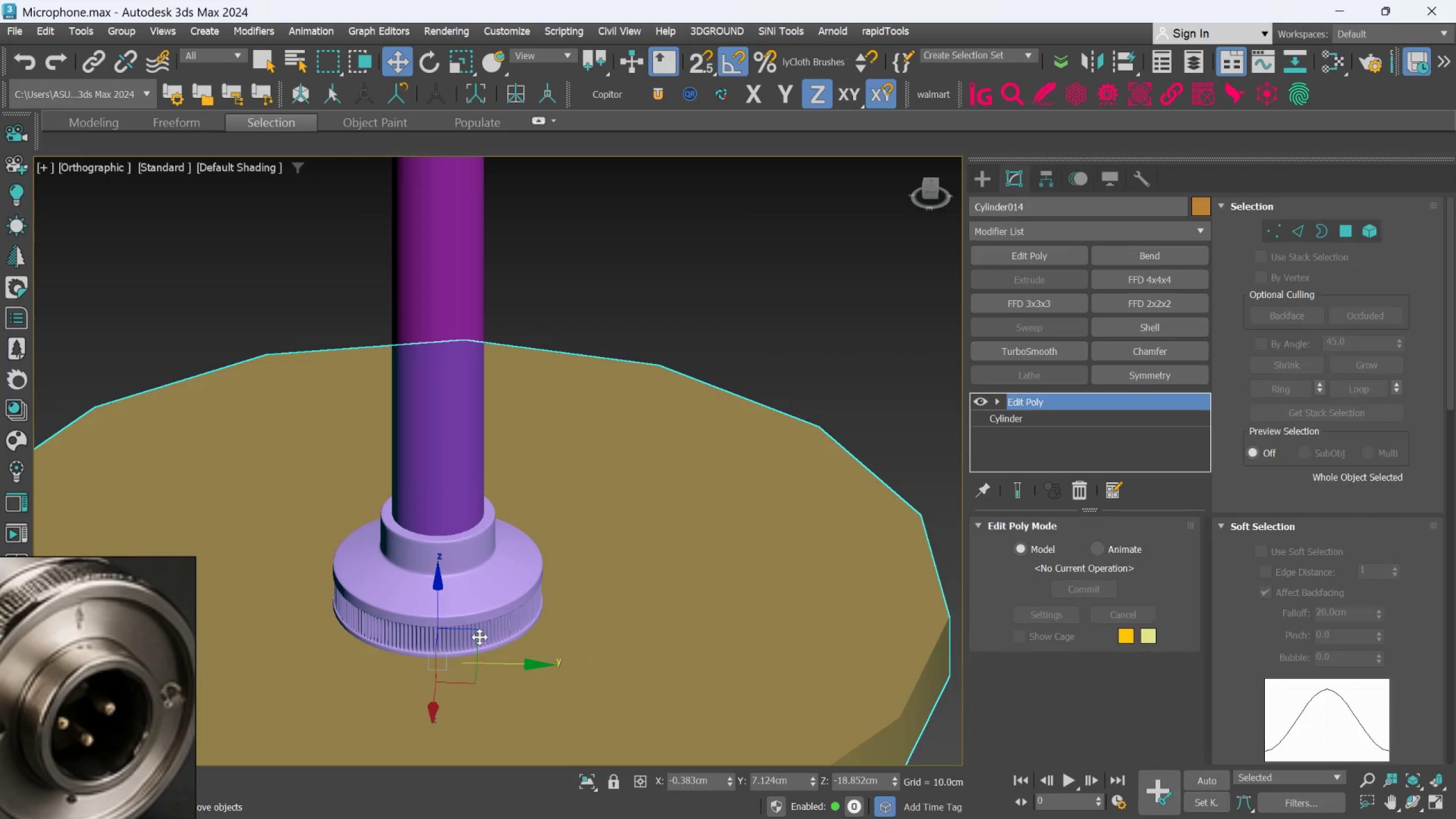 
left_click([498, 607])
 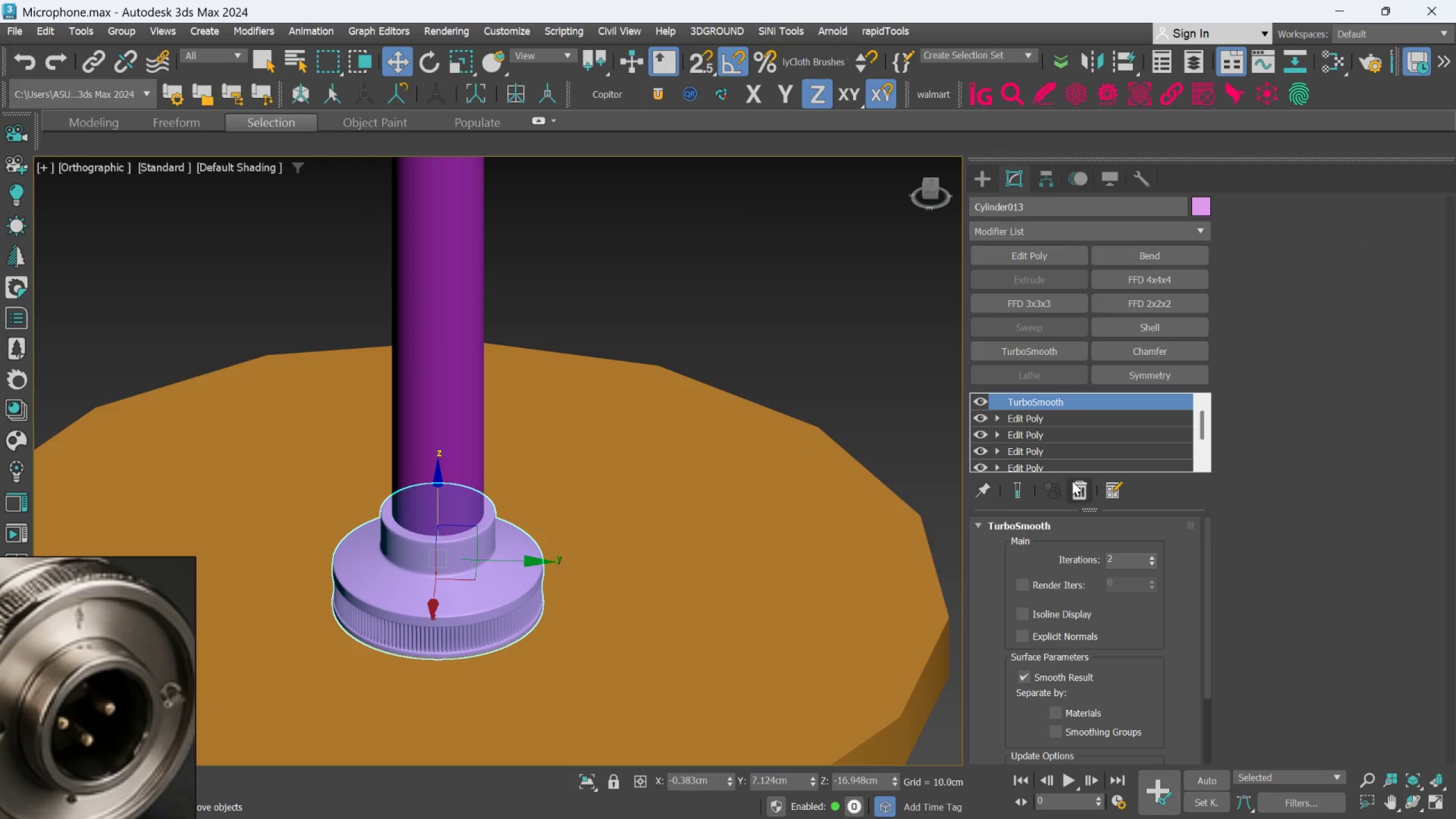 
left_click([1073, 483])
 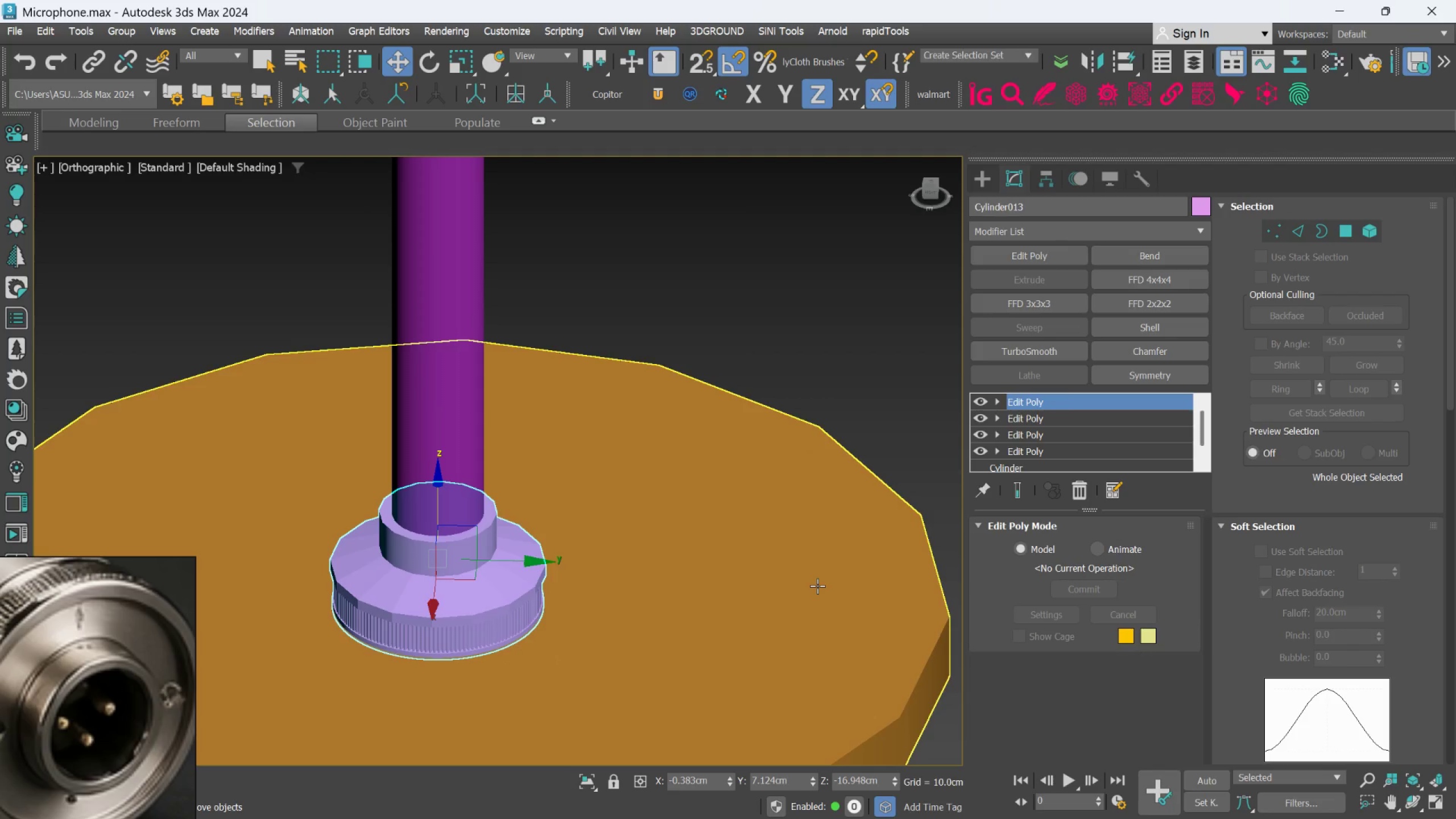 
left_click([817, 586])
 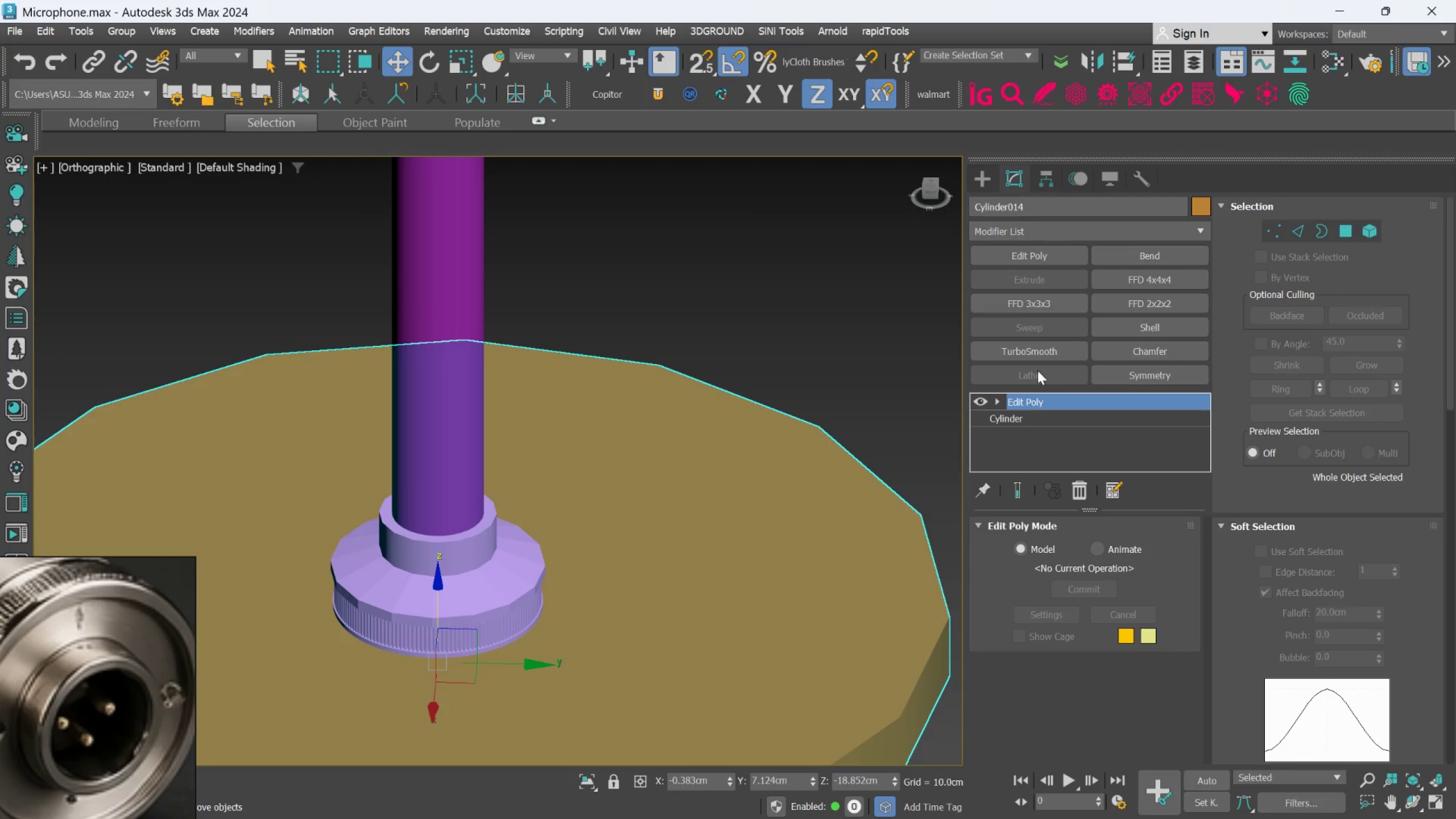 
wait(5.32)
 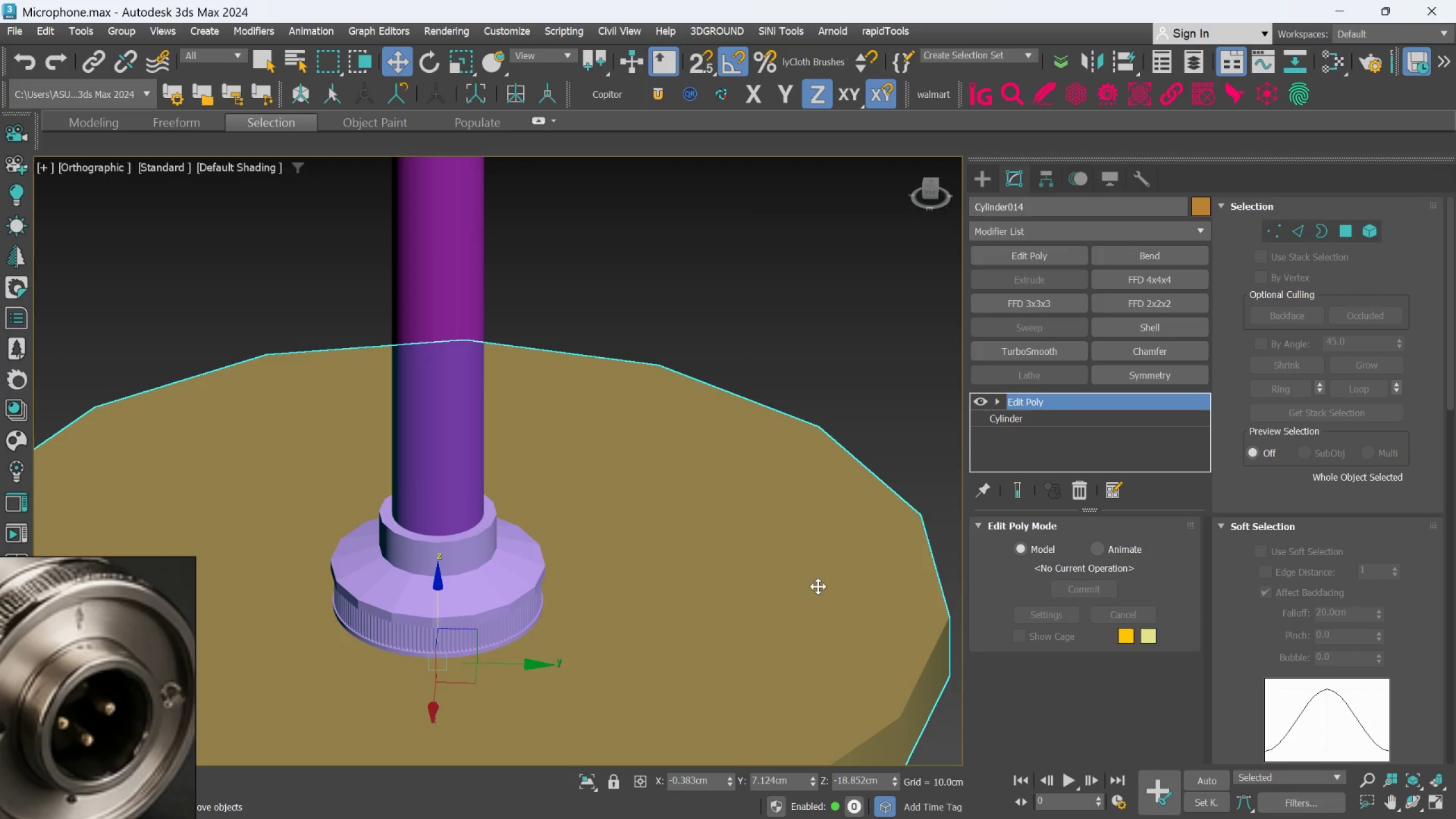 
right_click([1046, 396])
 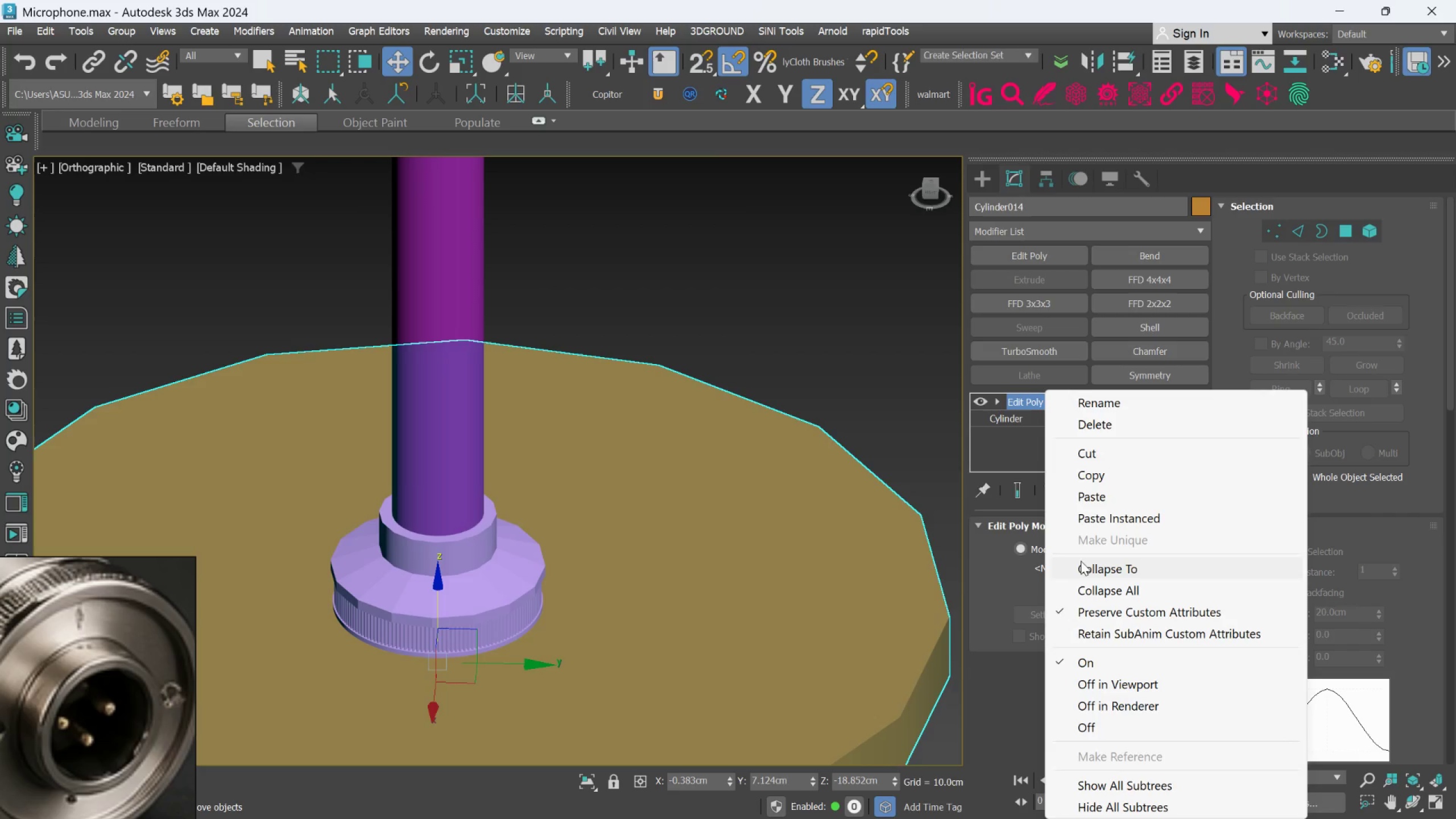 
left_click([1083, 566])
 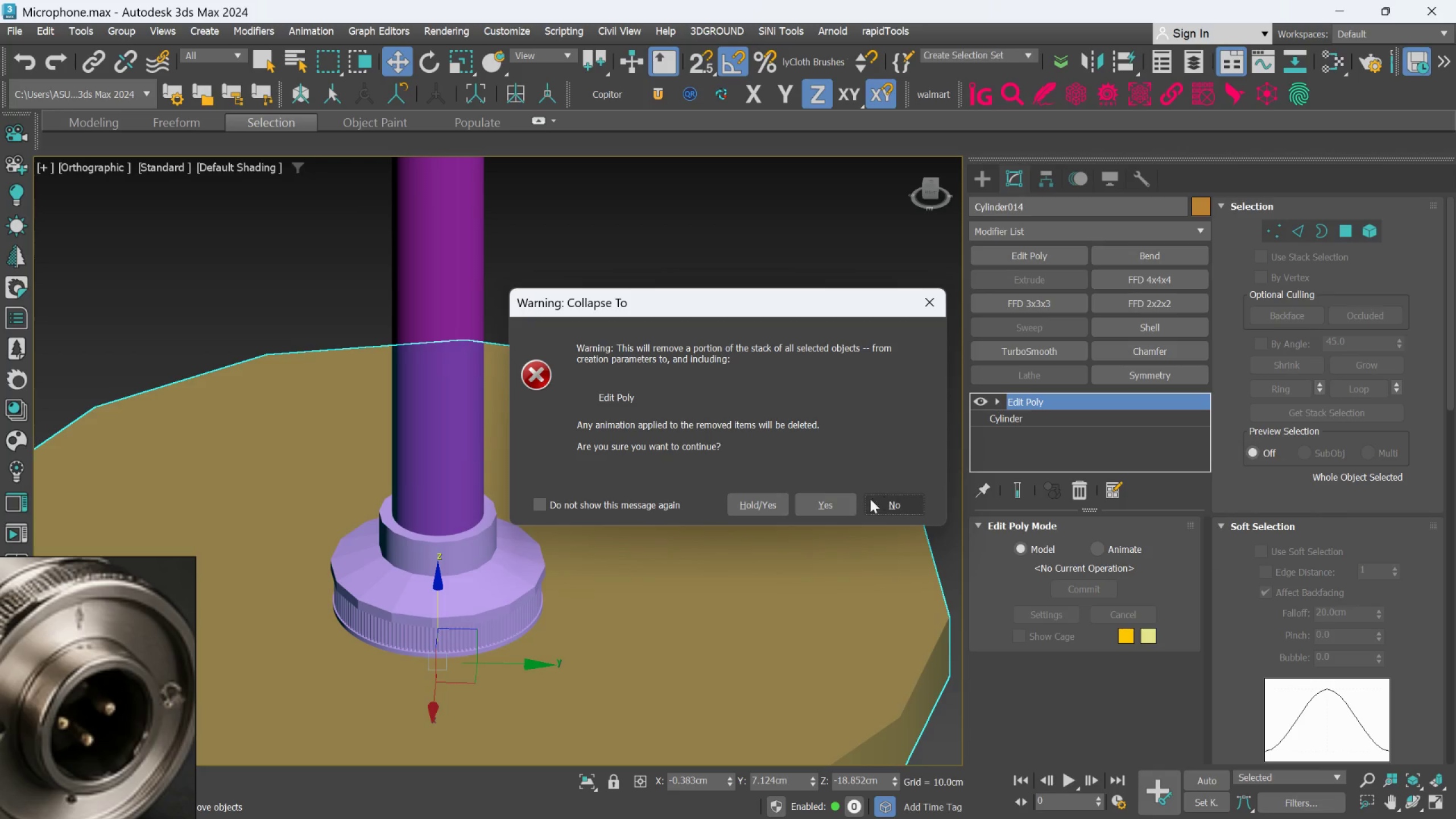 
left_click([842, 502])
 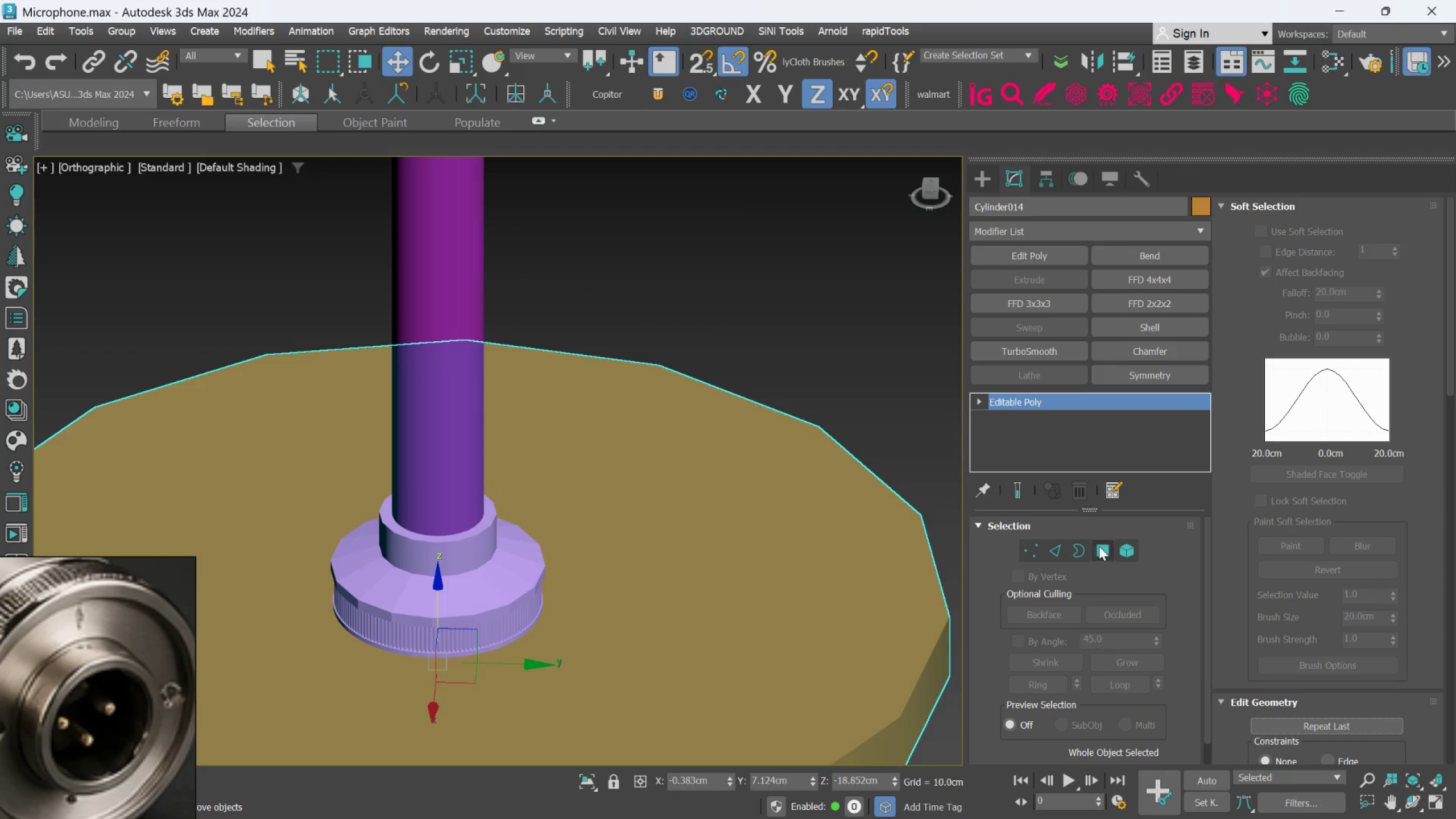 
scroll: coordinate [1344, 696], scroll_direction: down, amount: 10.0
 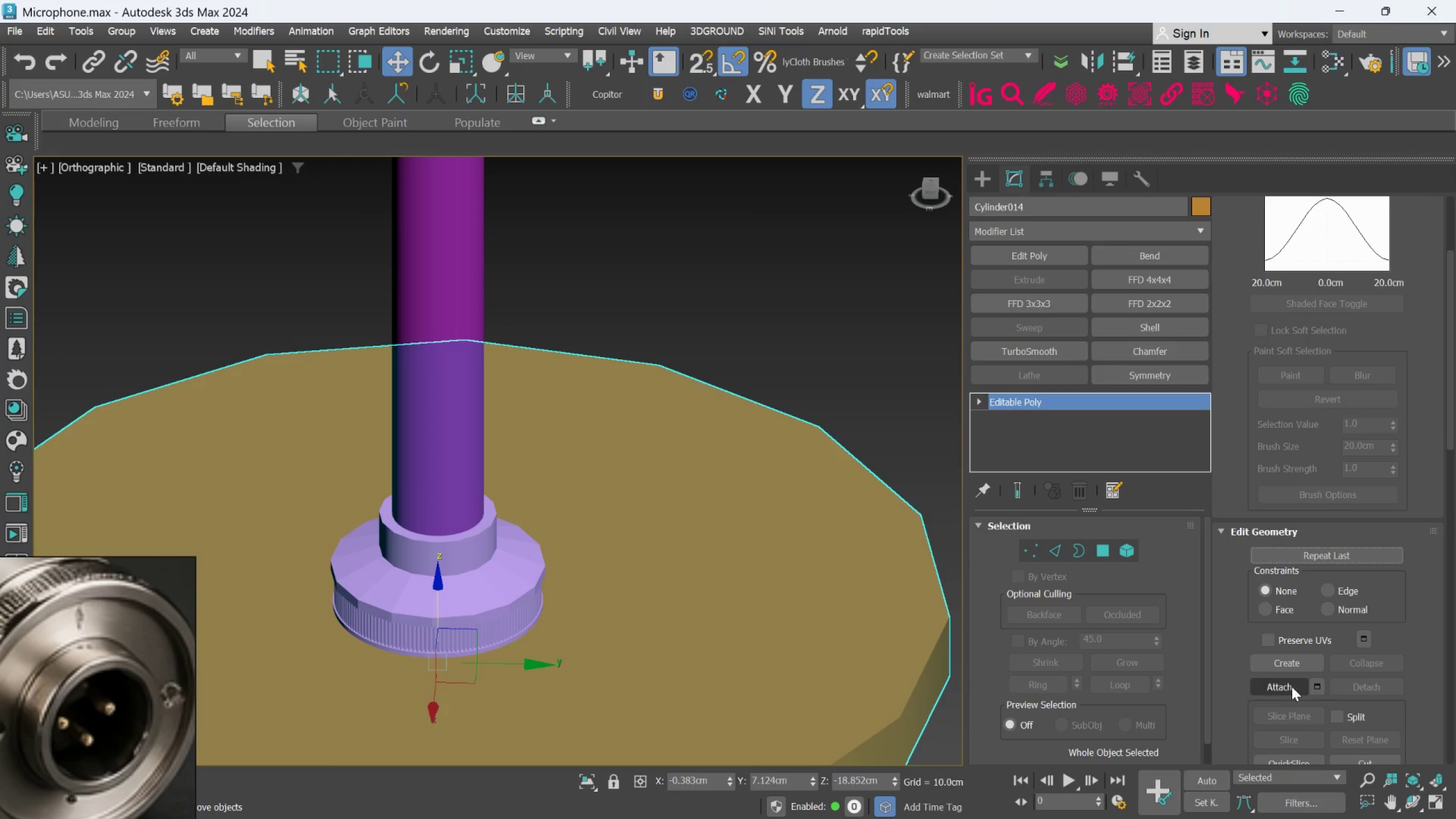 
left_click([1279, 685])
 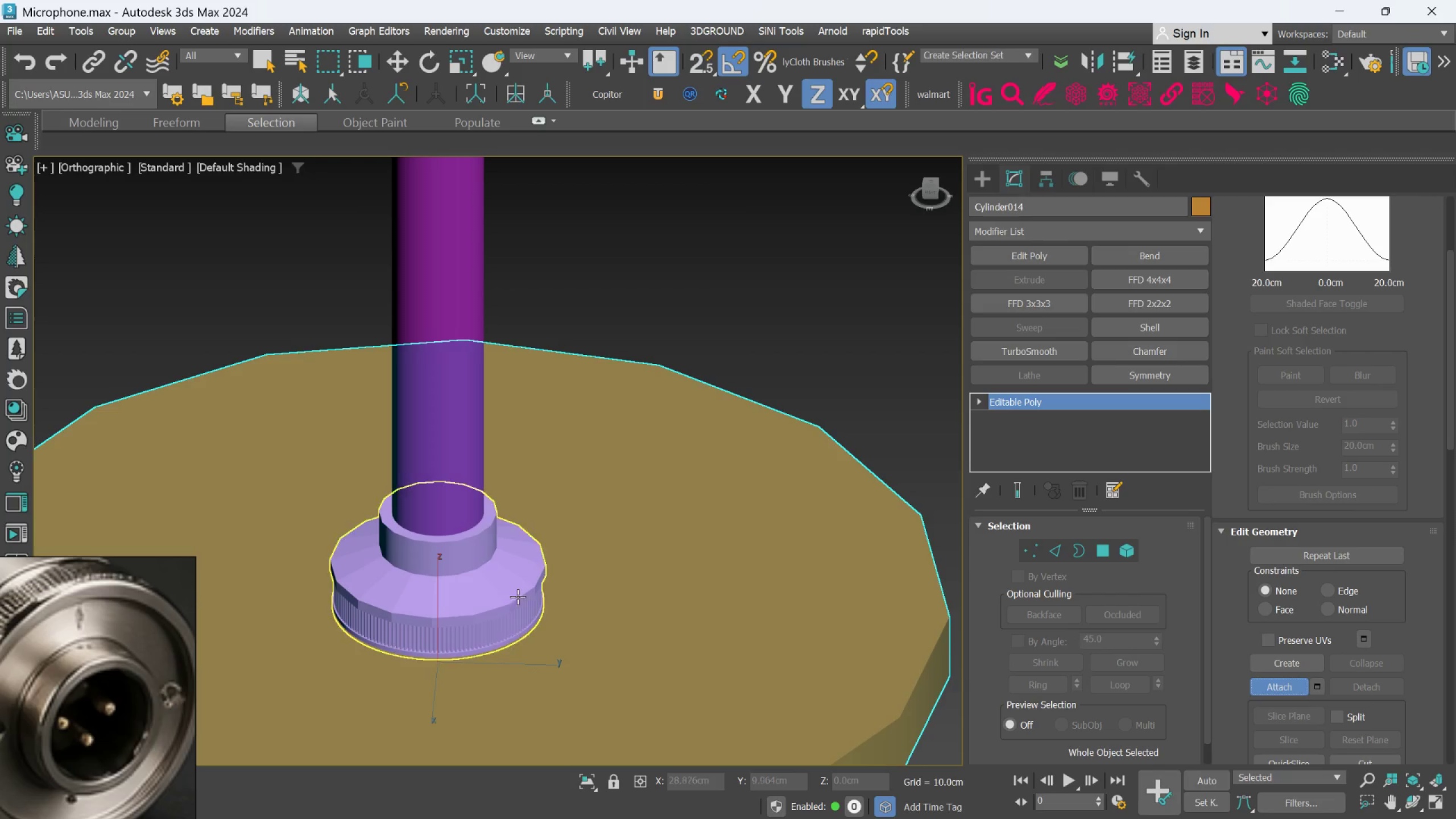 
left_click([515, 596])
 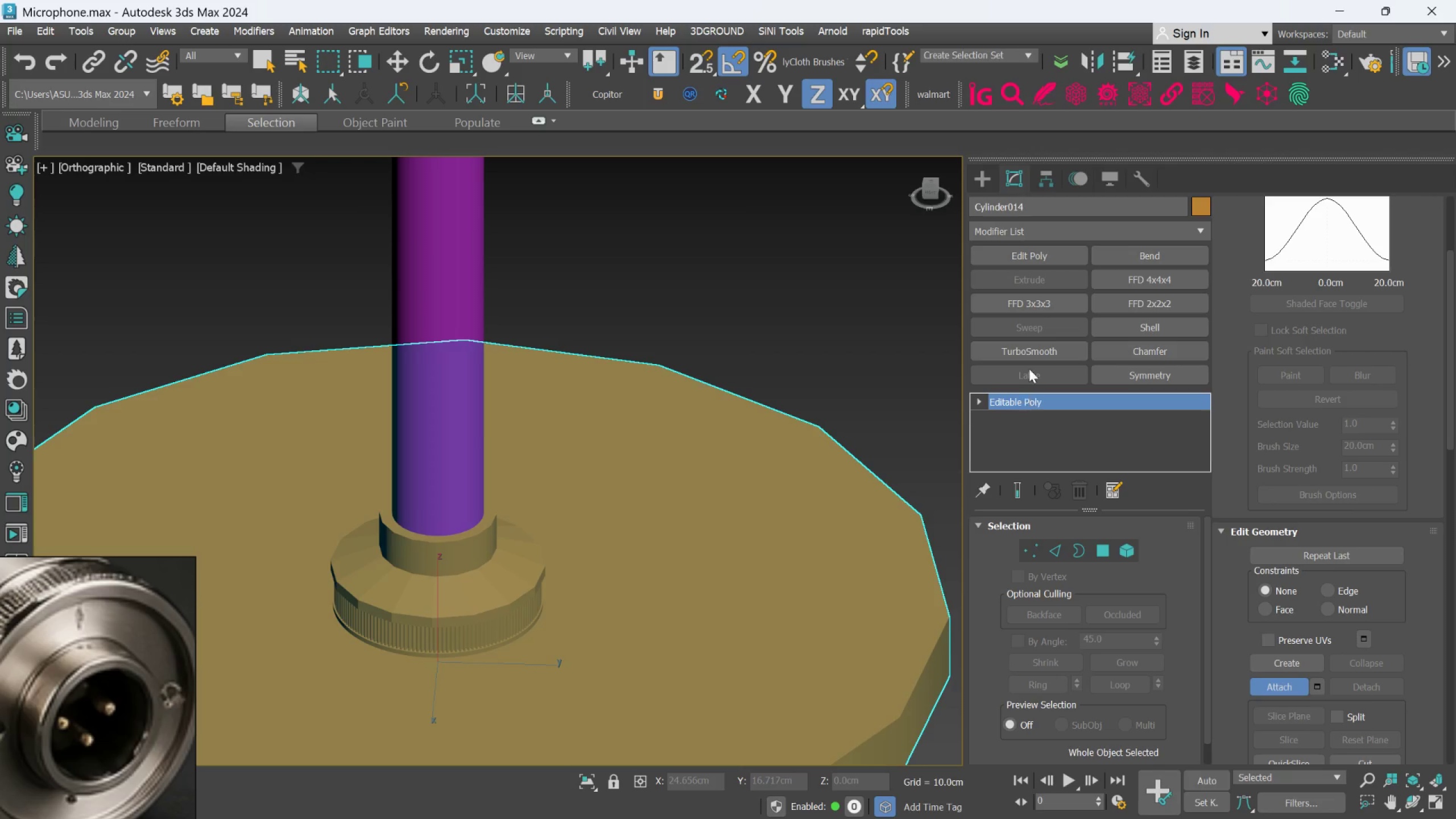 
left_click([1030, 354])
 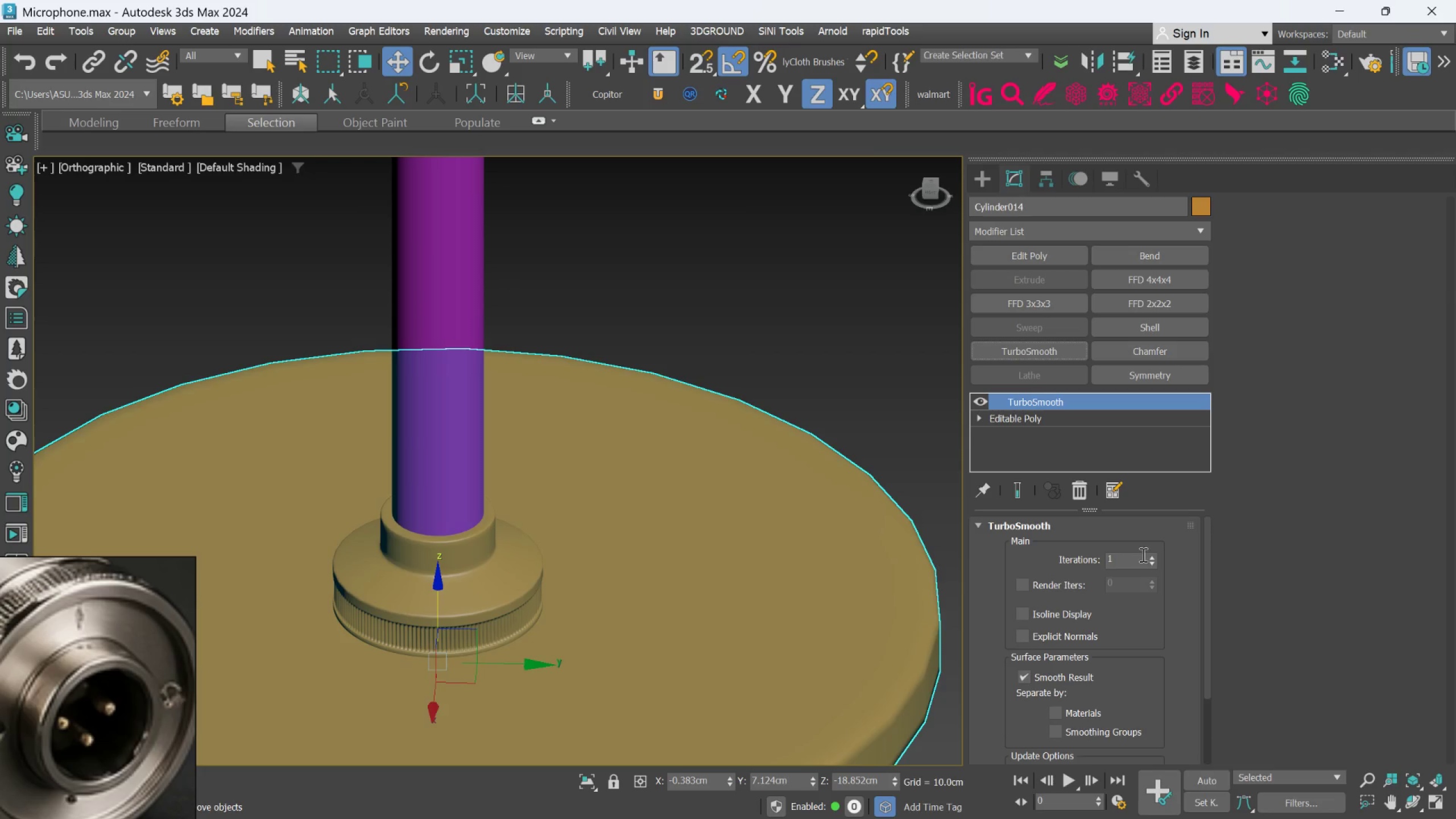 
left_click([1155, 558])
 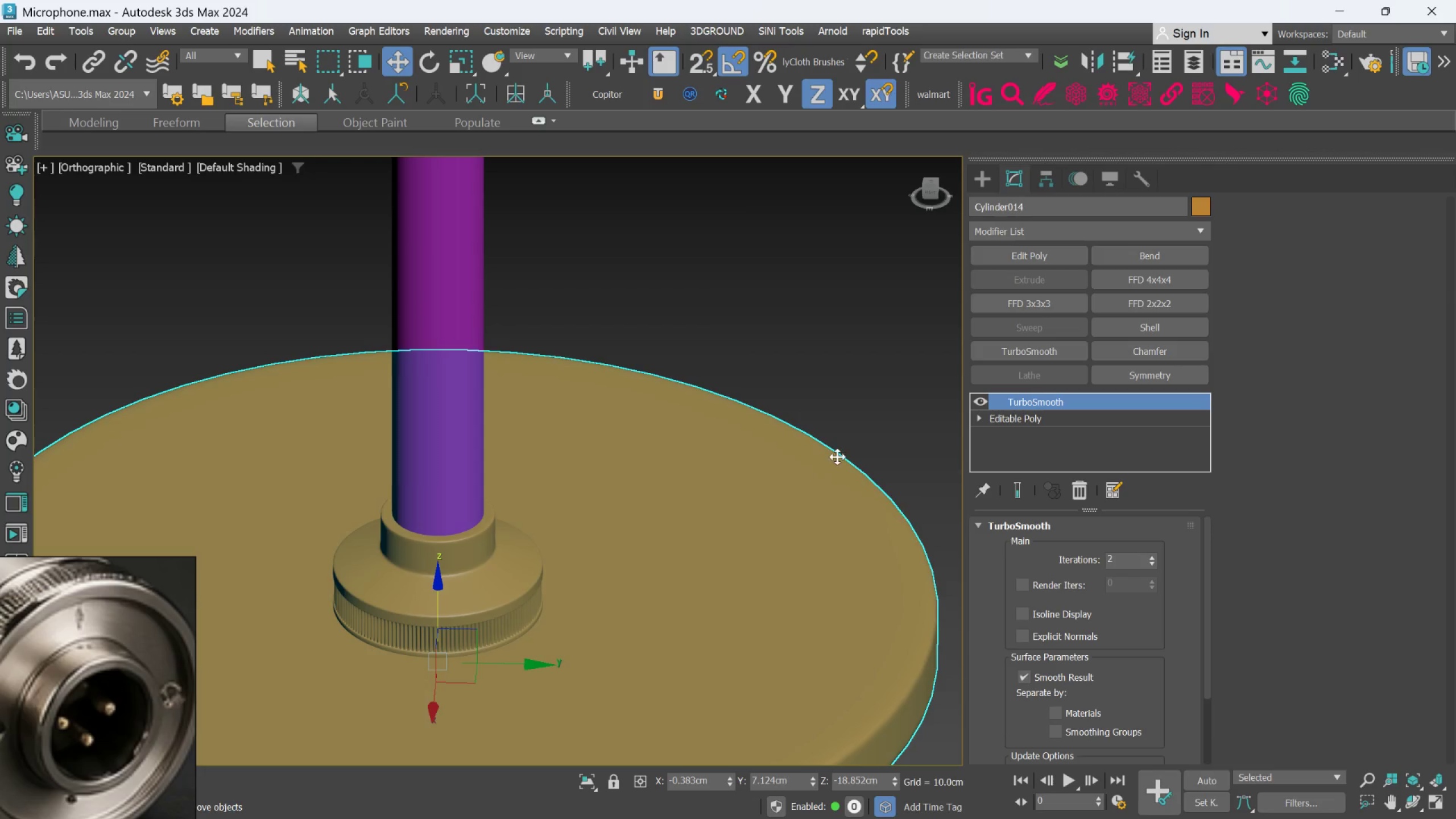 
scroll: coordinate [837, 454], scroll_direction: down, amount: 1.0
 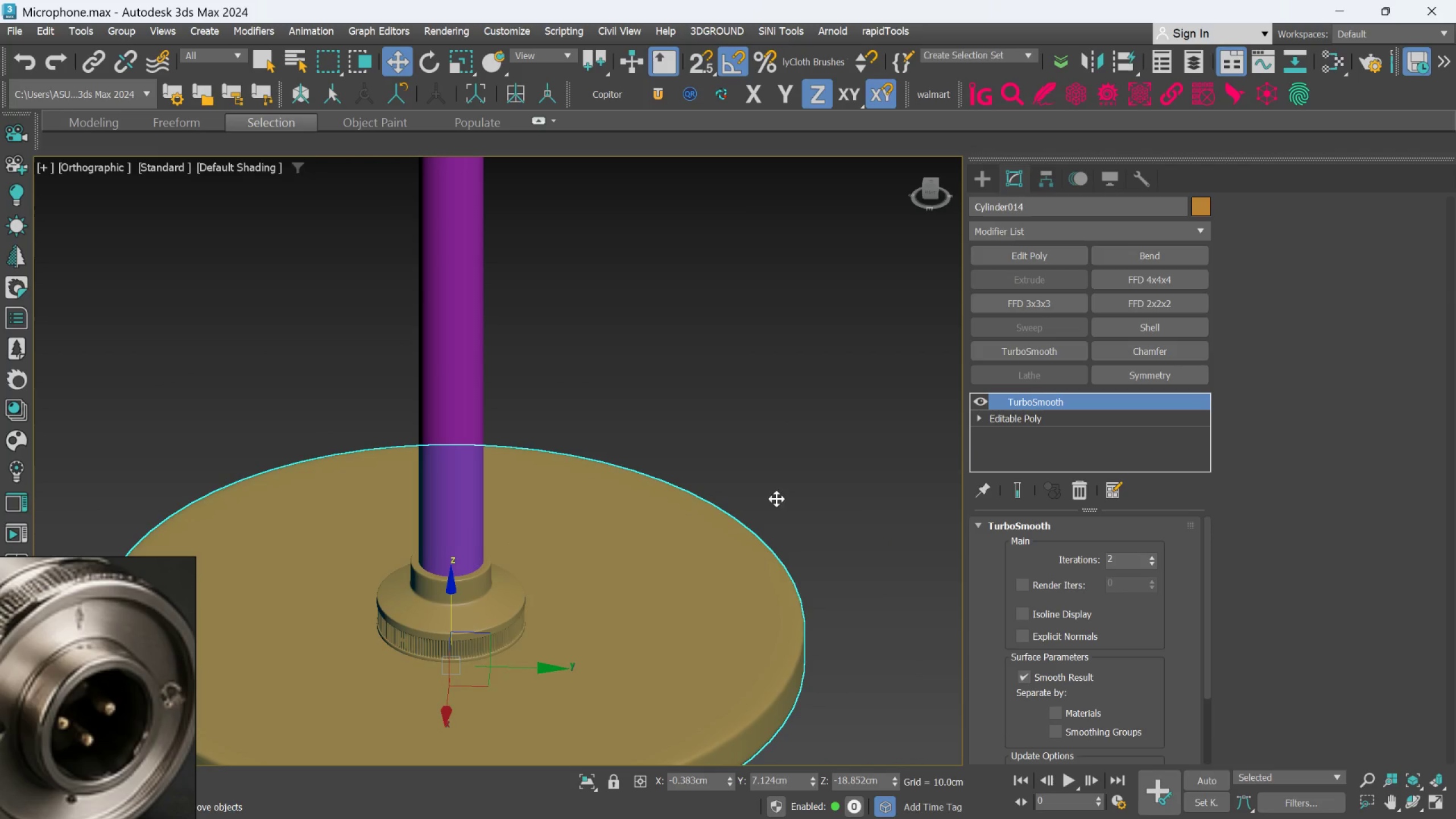 
left_click([835, 452])
 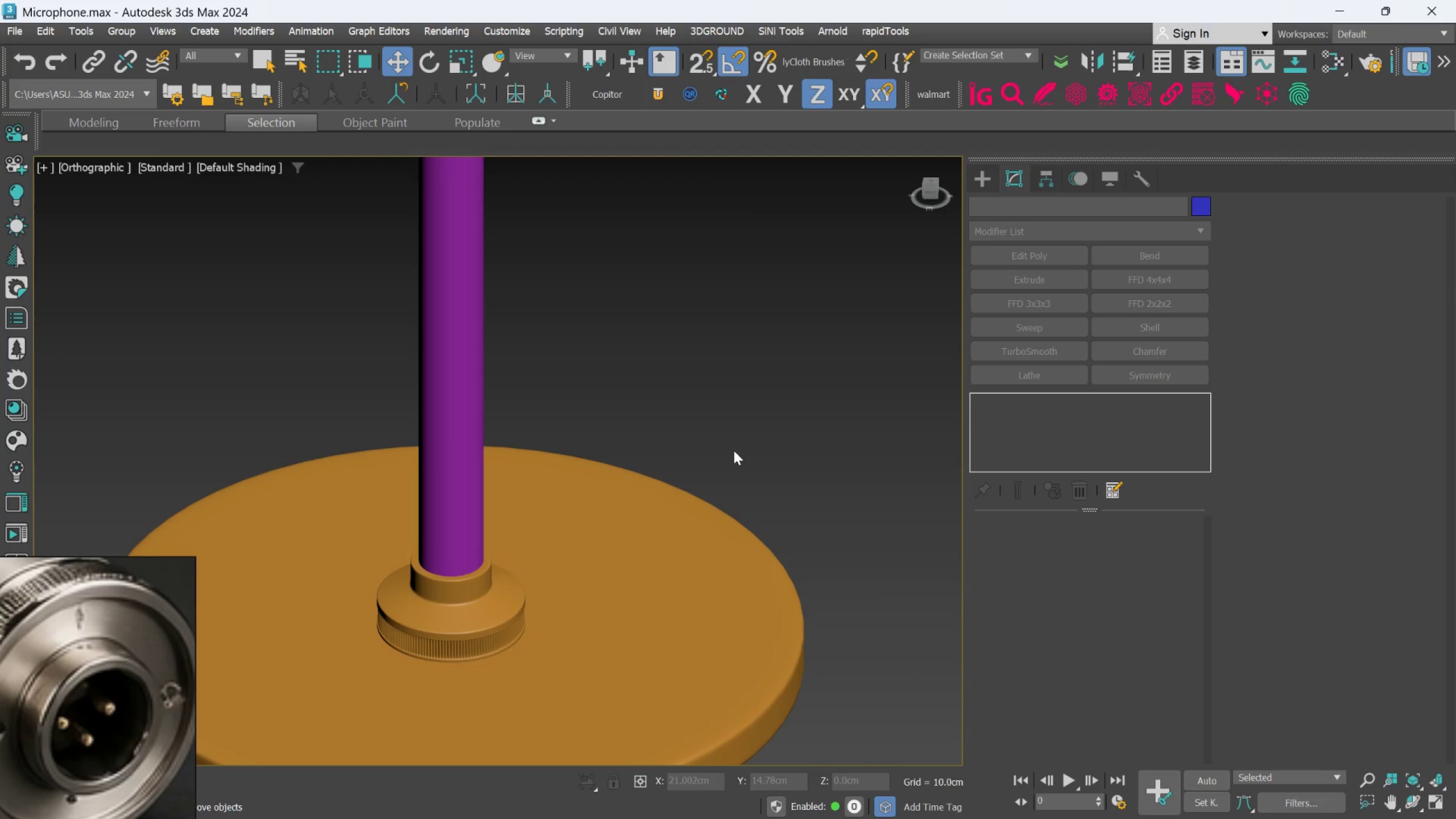 
scroll: coordinate [661, 511], scroll_direction: none, amount: 0.0
 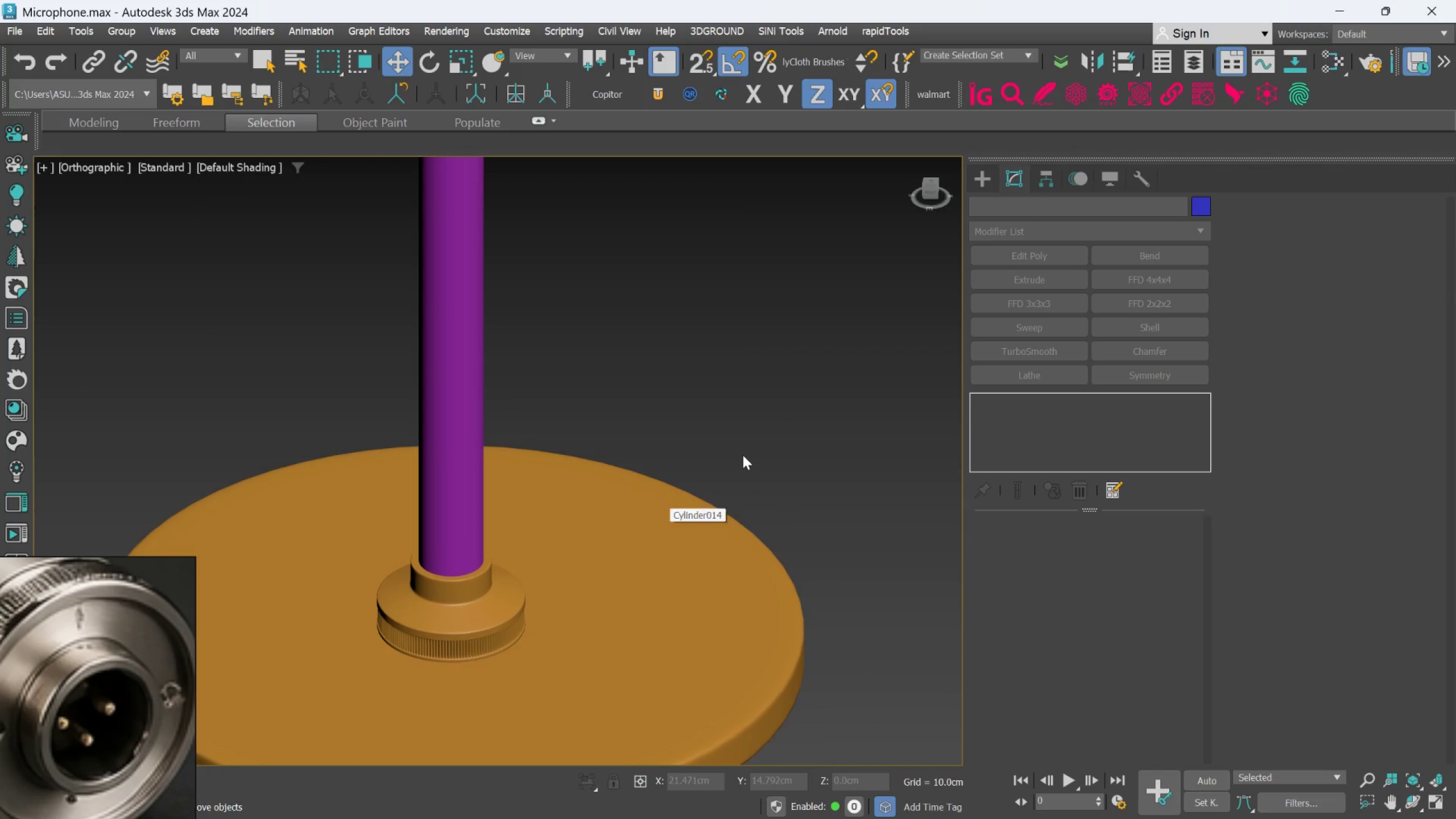 
left_click([746, 454])
 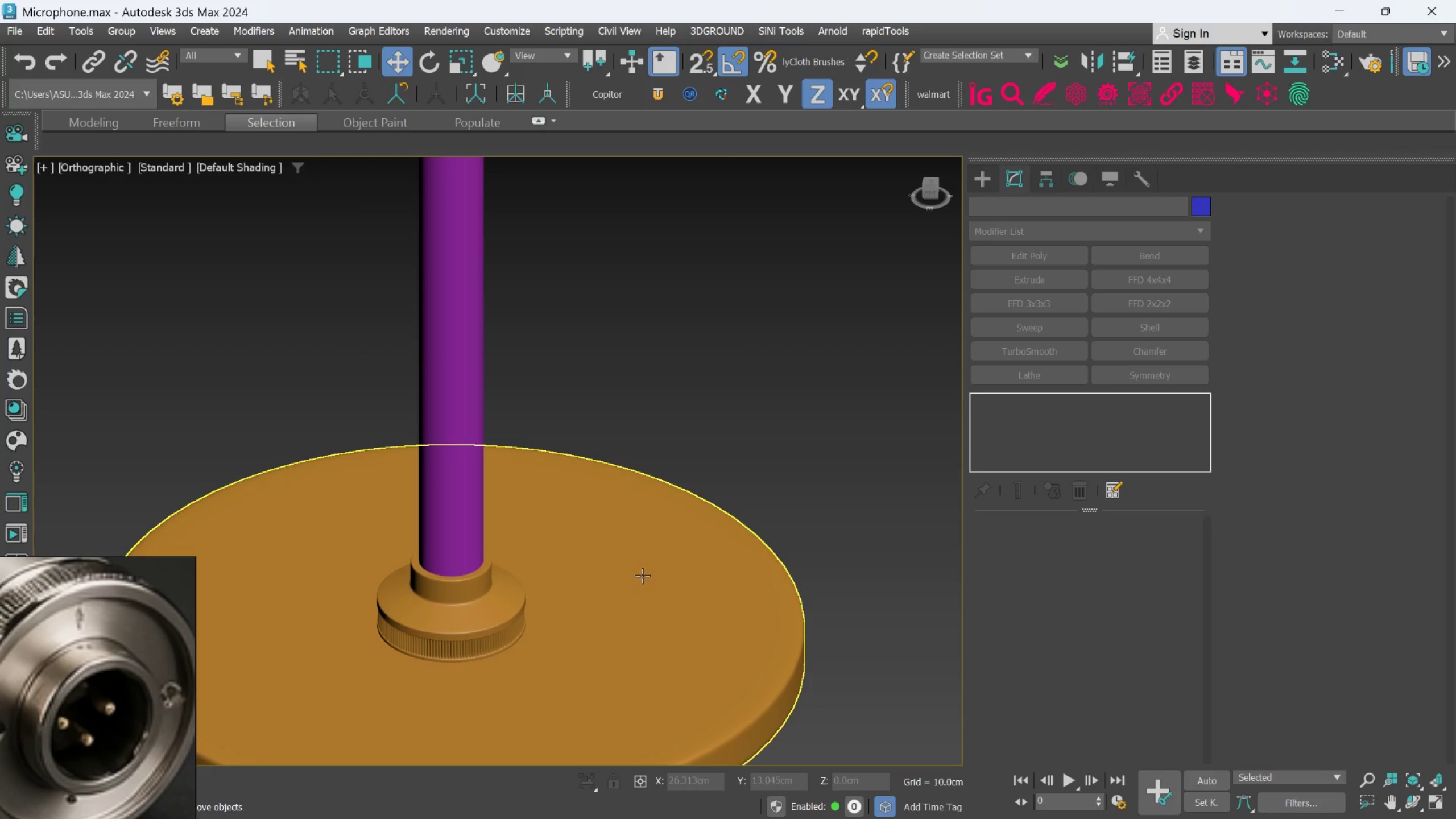 
left_click([634, 583])
 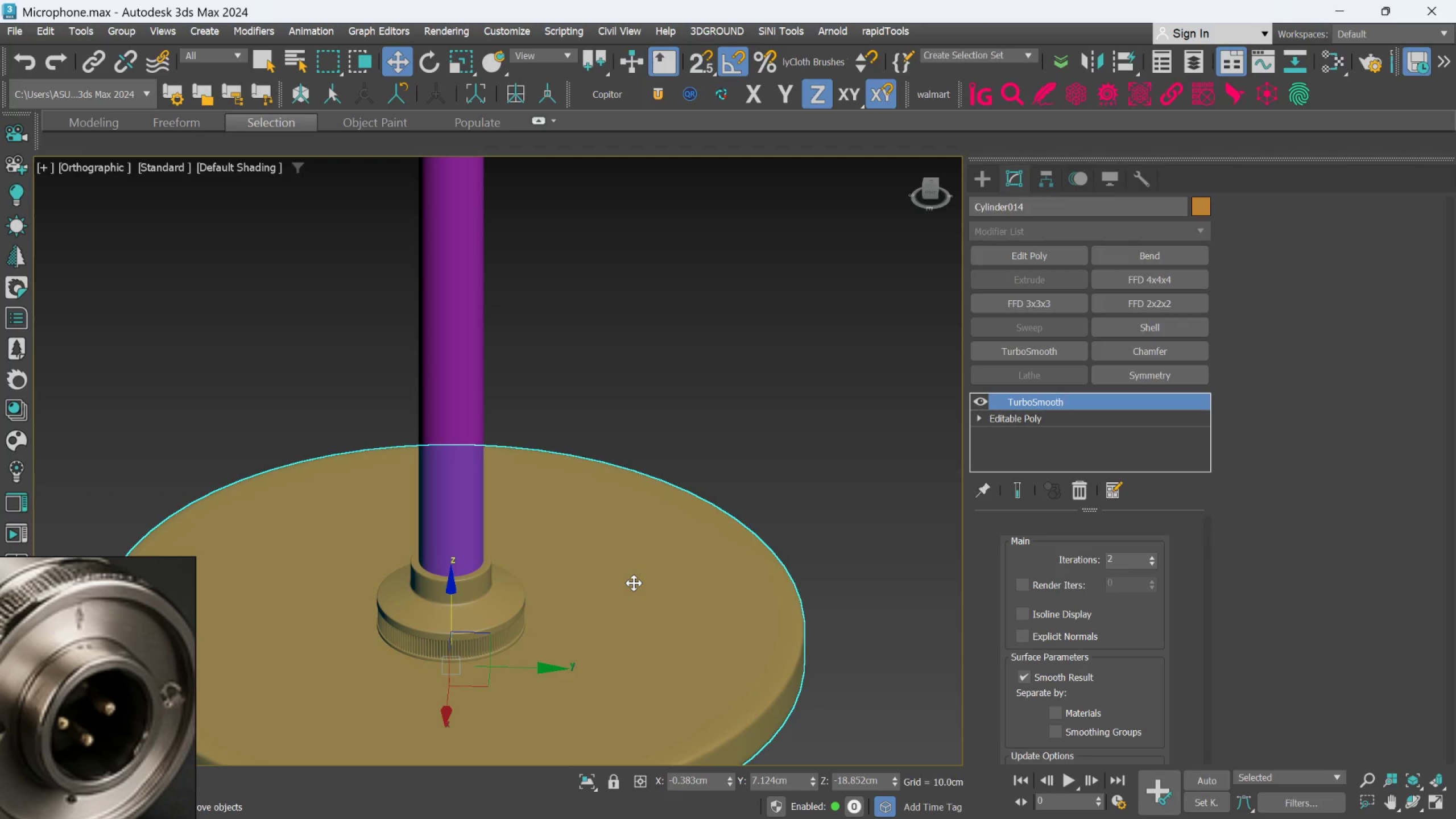 
scroll: coordinate [634, 583], scroll_direction: down, amount: 3.0
 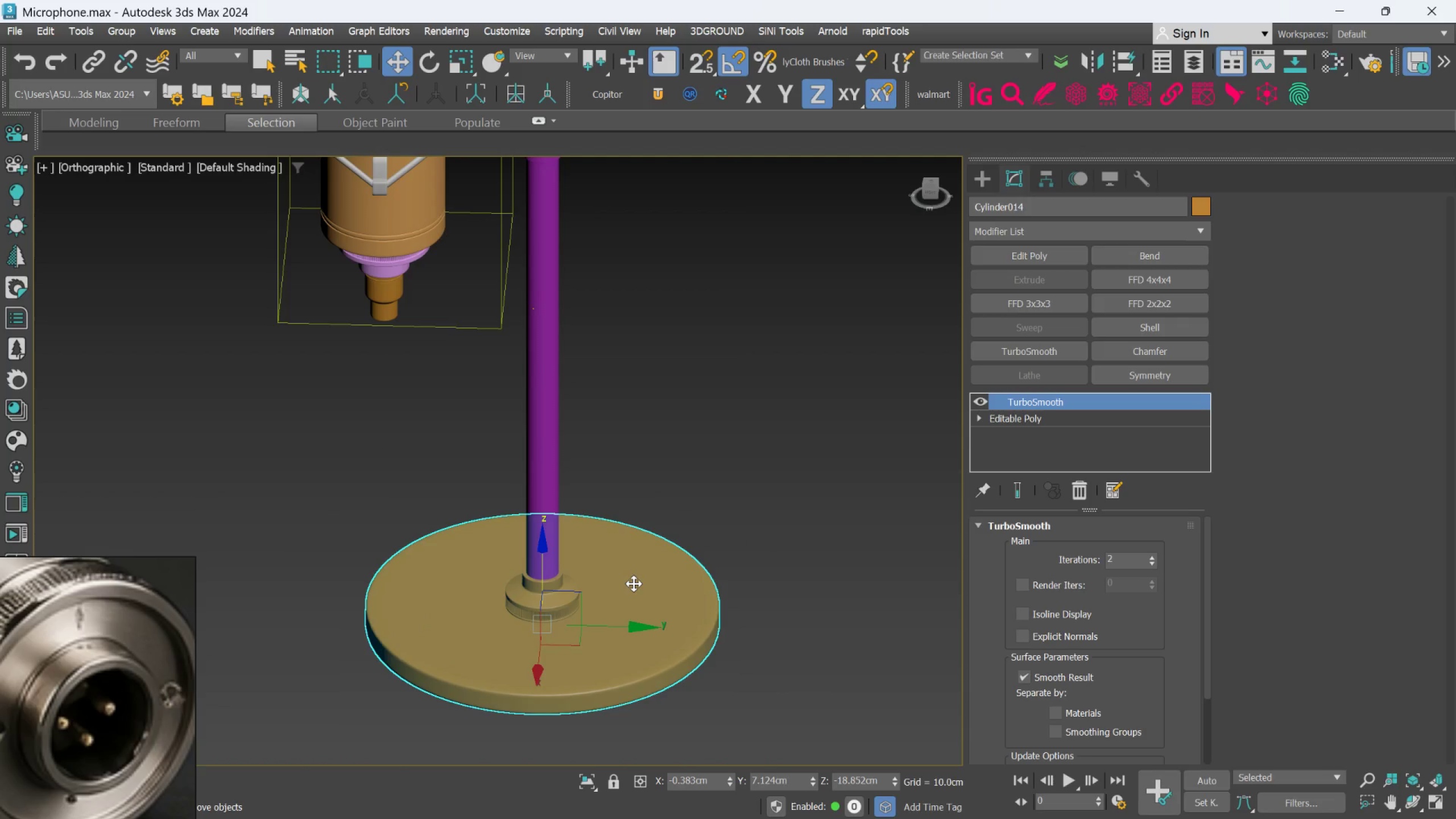 
hold_key(key=AltLeft, duration=2.0)
 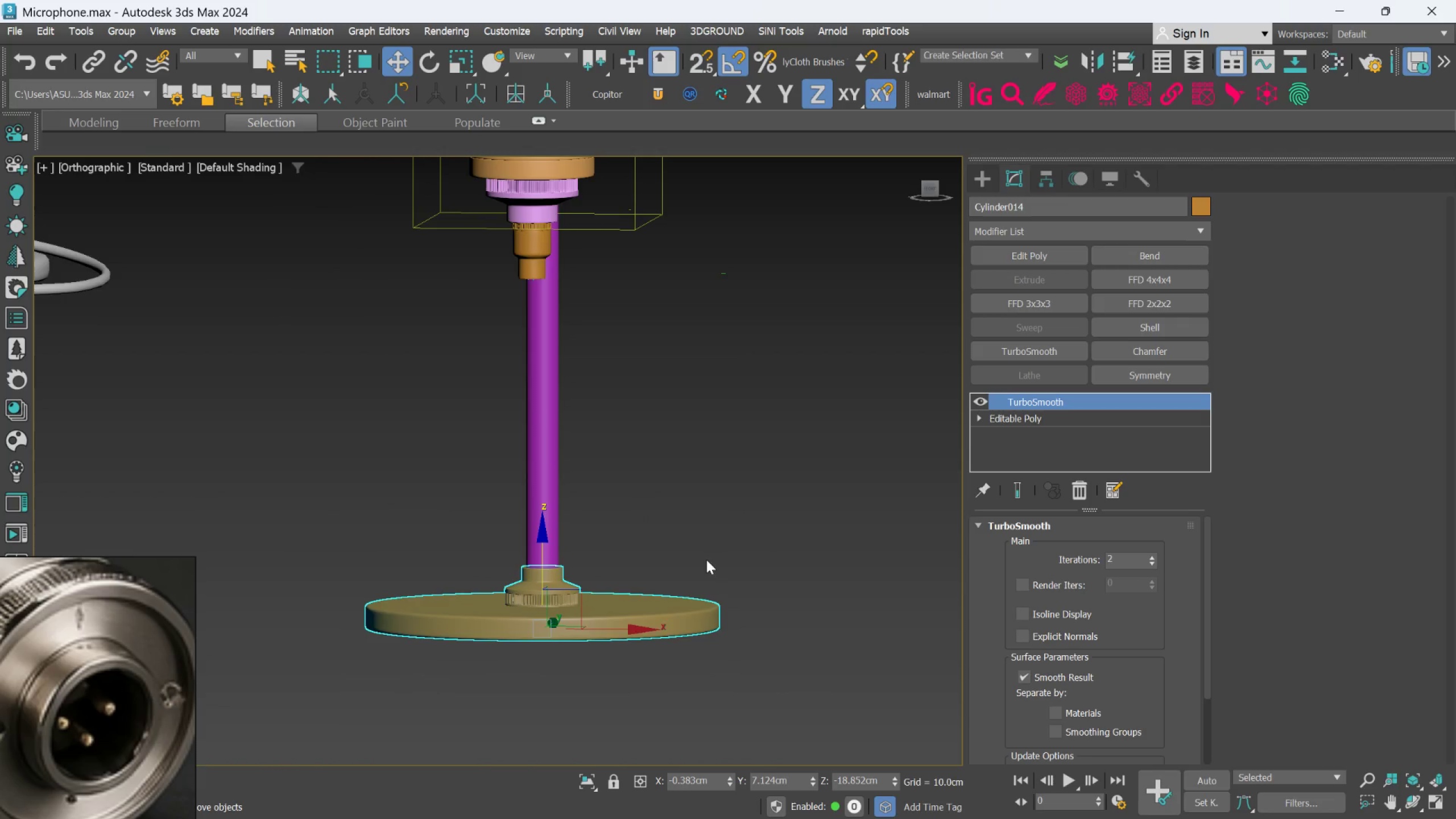 
hold_key(key=AltLeft, duration=0.56)
 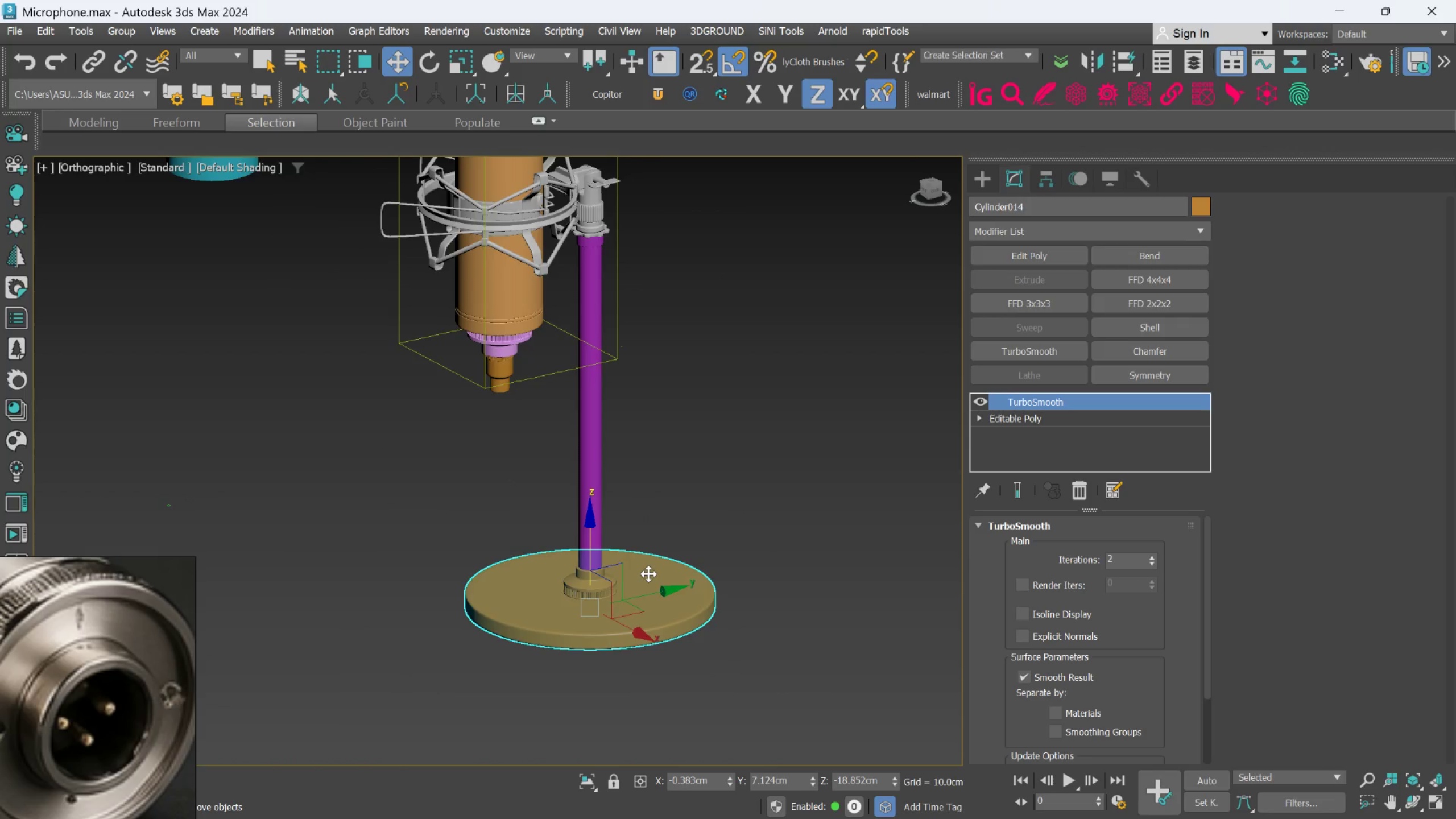 
scroll: coordinate [705, 560], scroll_direction: down, amount: 1.0
 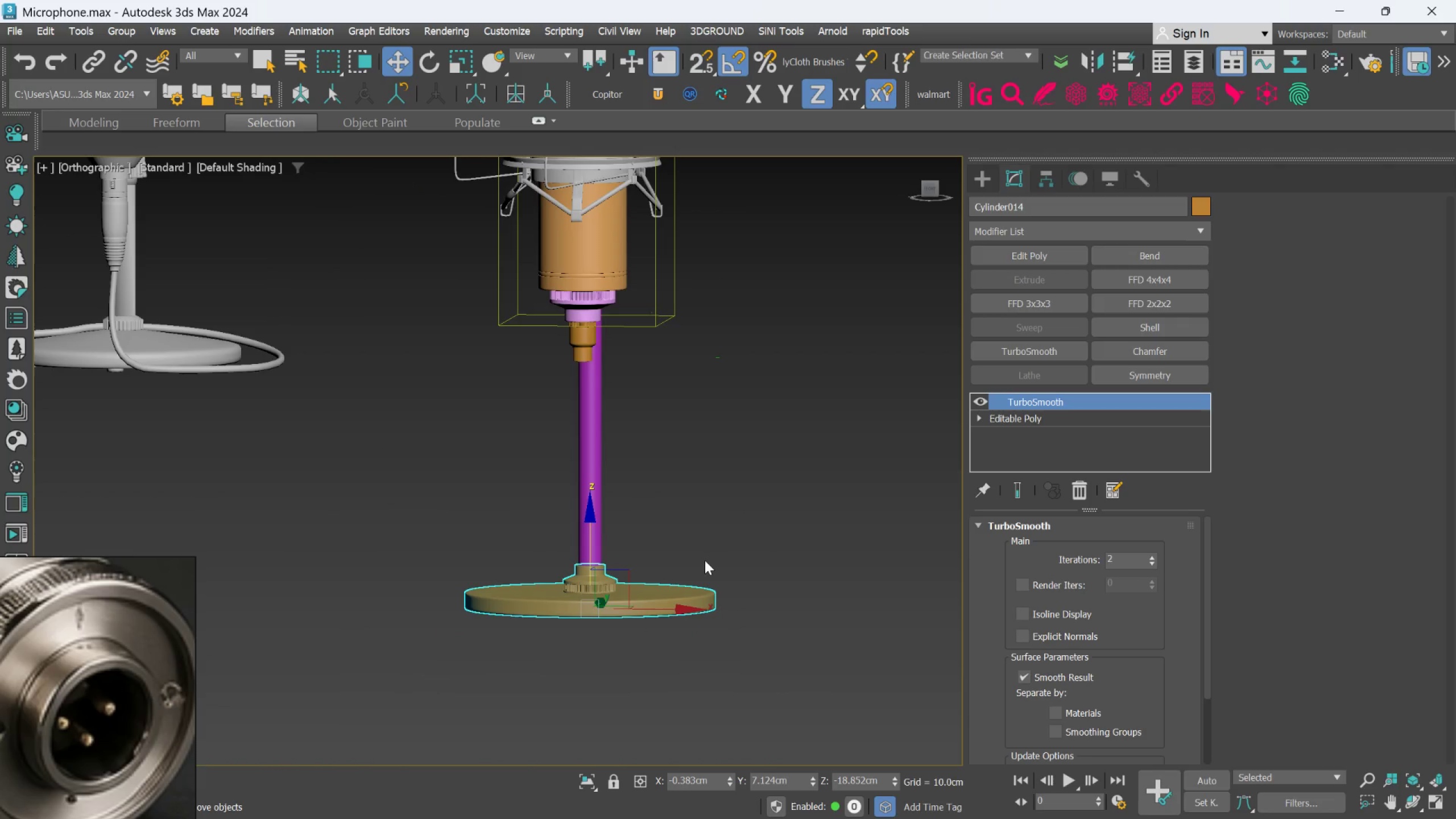 
hold_key(key=AltLeft, duration=0.59)
 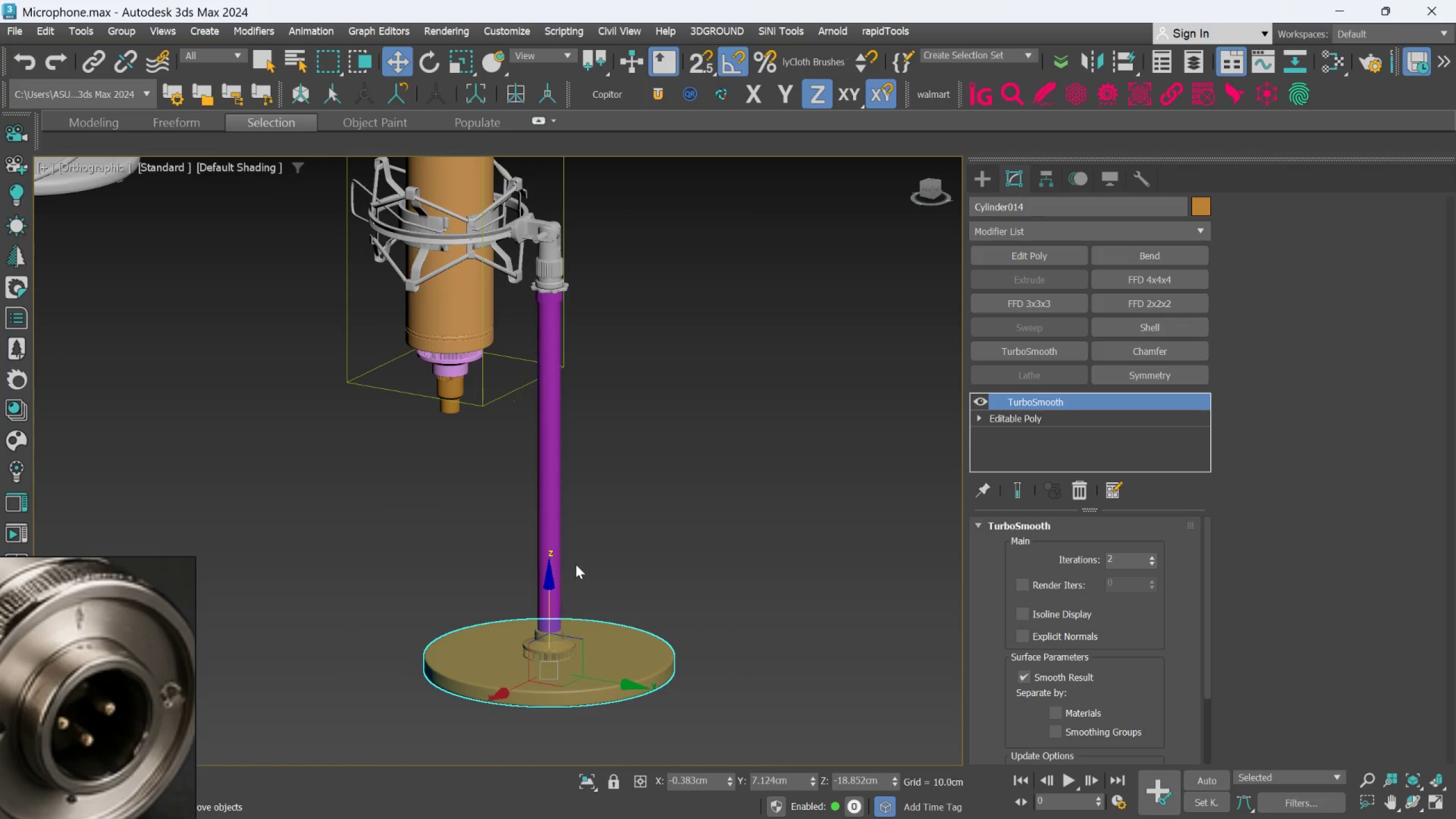 
hold_key(key=AltLeft, duration=0.64)
 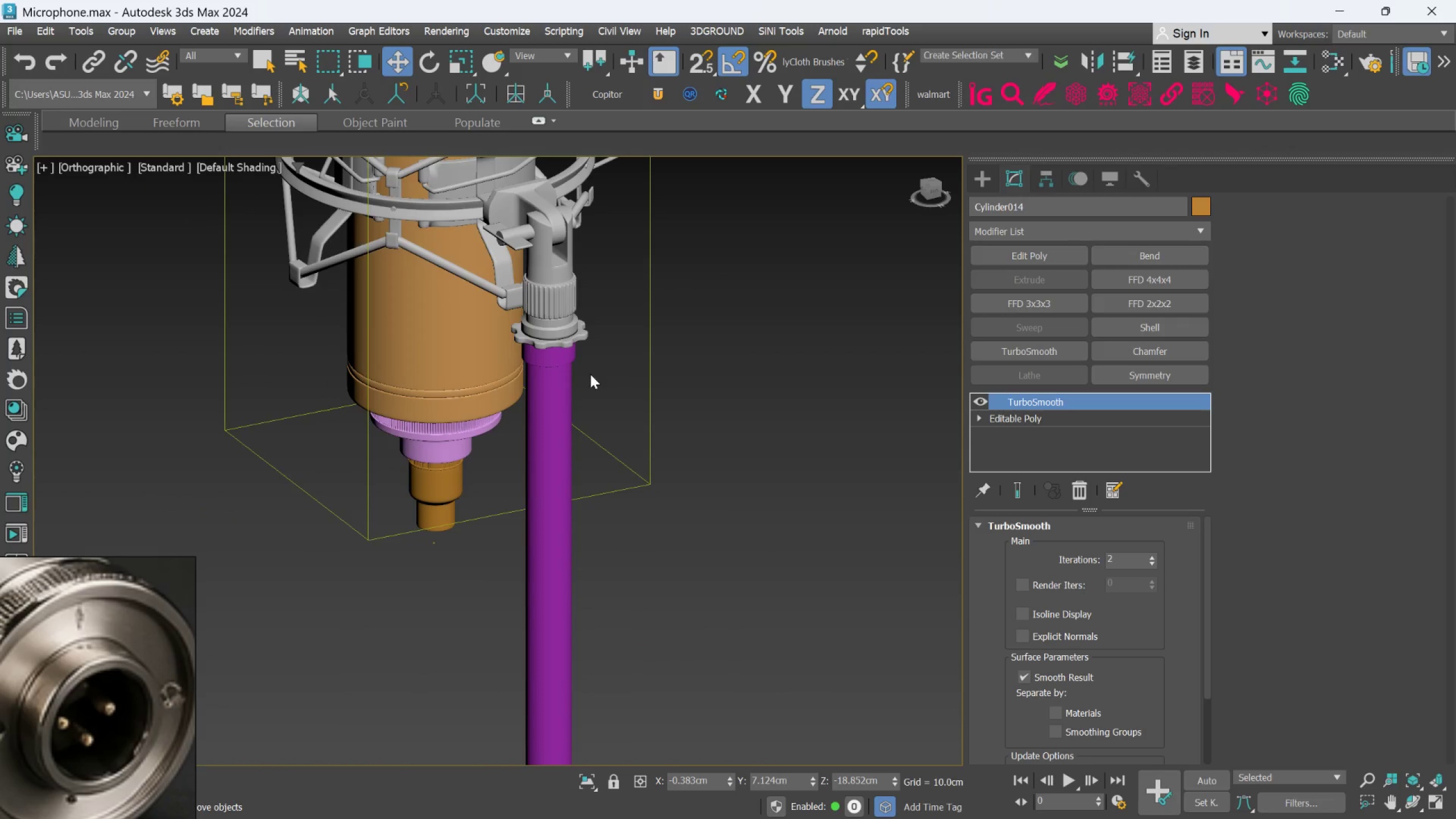 
scroll: coordinate [549, 268], scroll_direction: up, amount: 2.0
 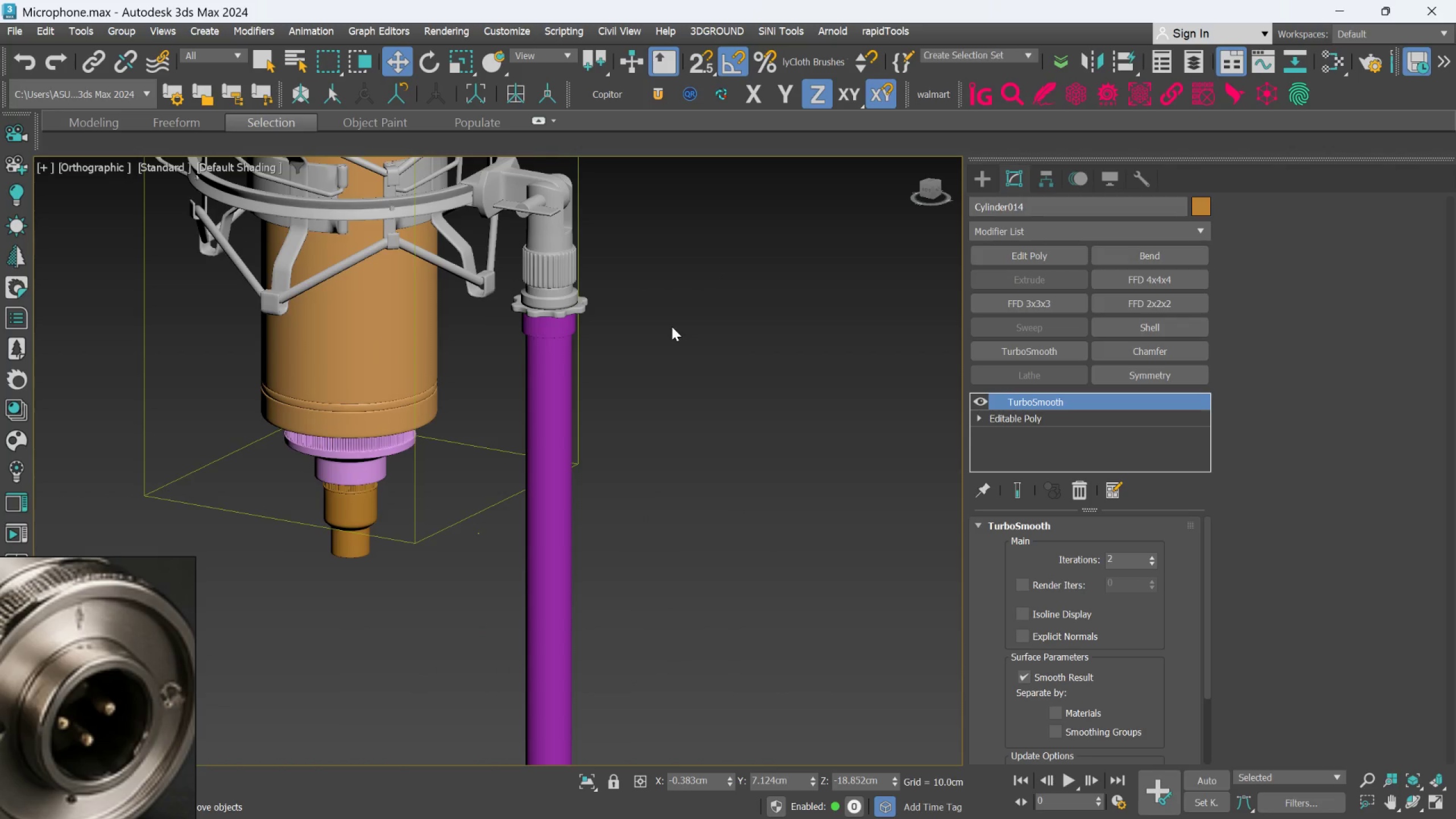 
hold_key(key=AltLeft, duration=0.9)
 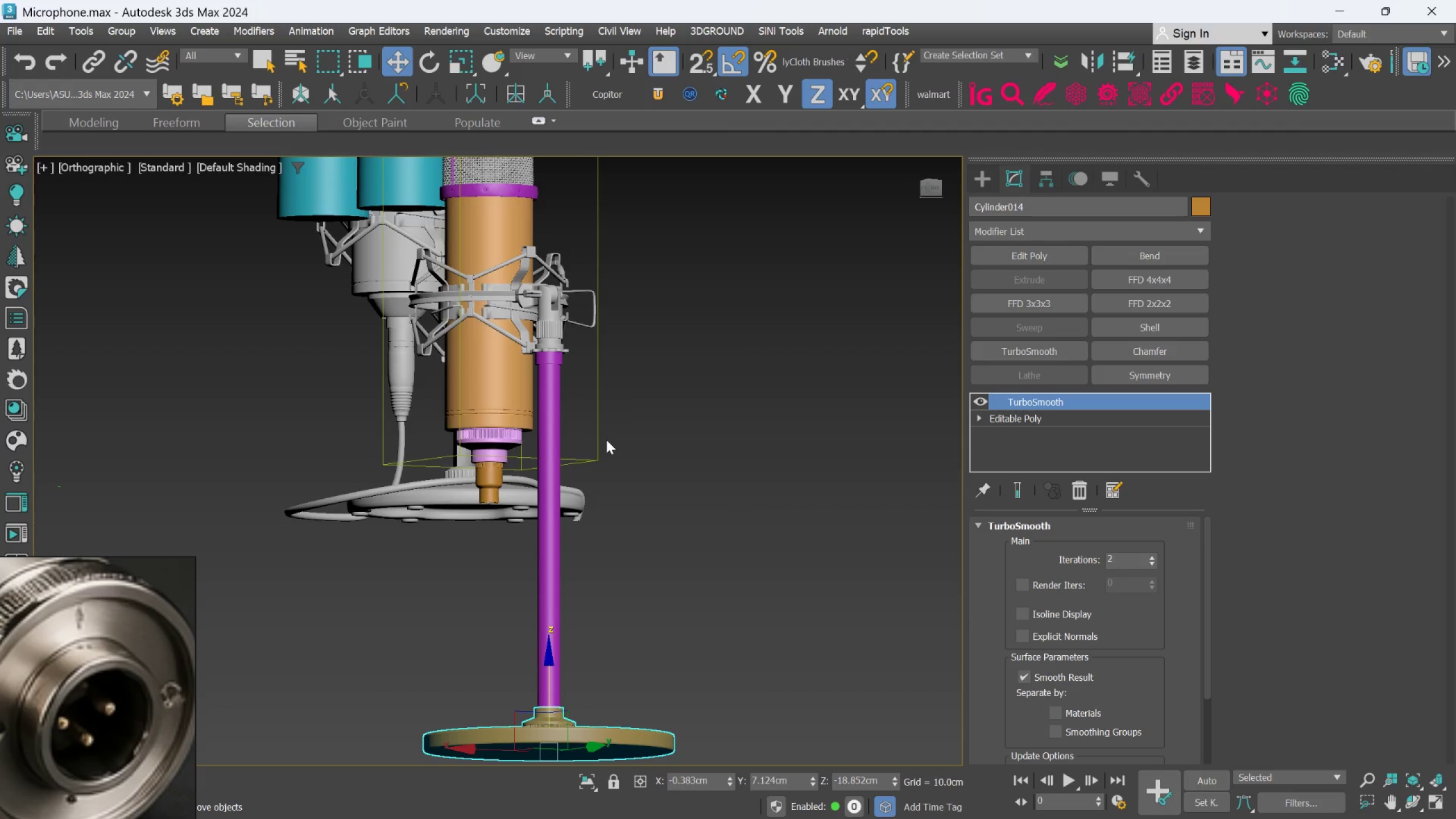 
scroll: coordinate [557, 415], scroll_direction: down, amount: 2.0
 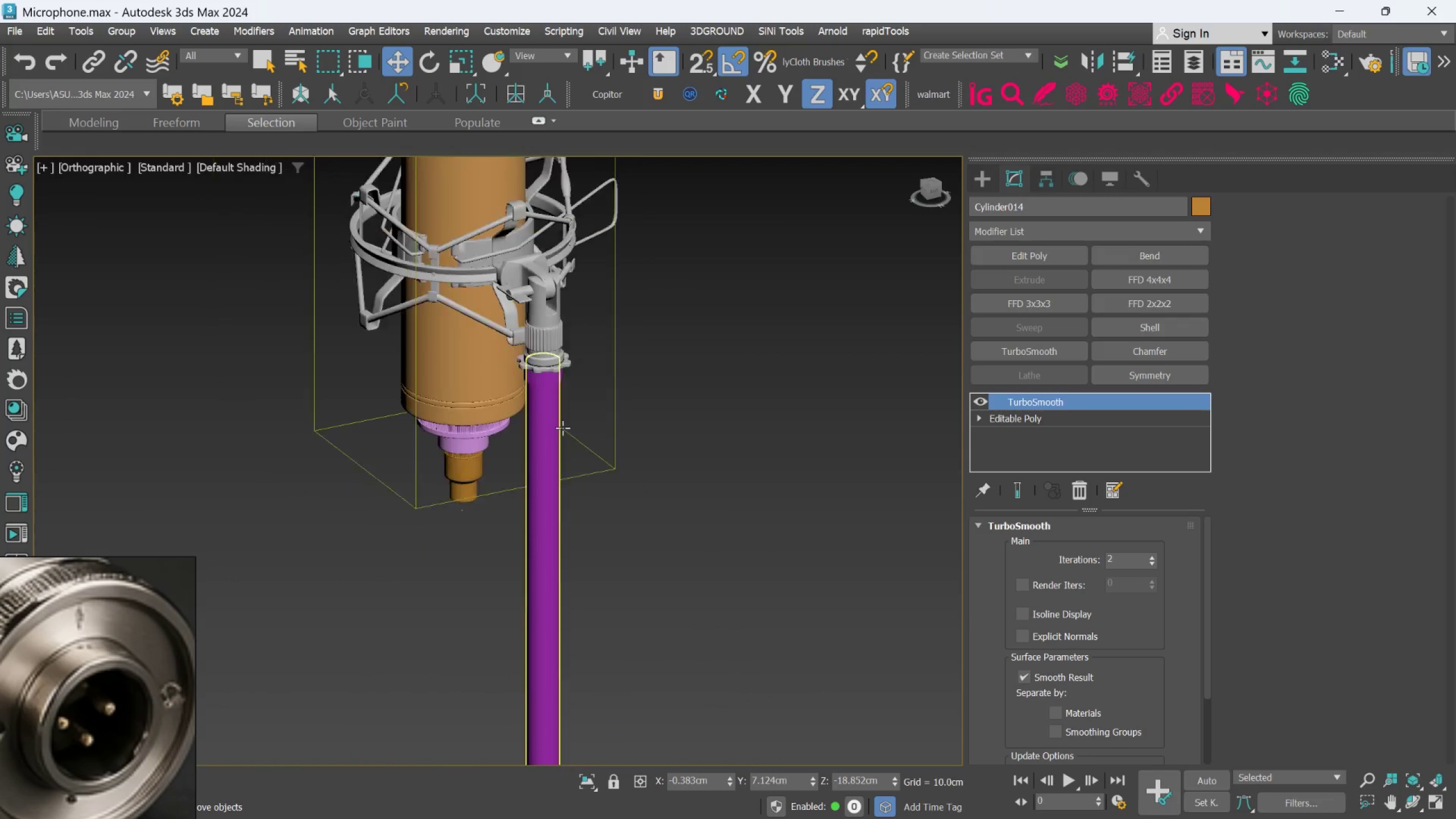 
hold_key(key=AltLeft, duration=0.32)
 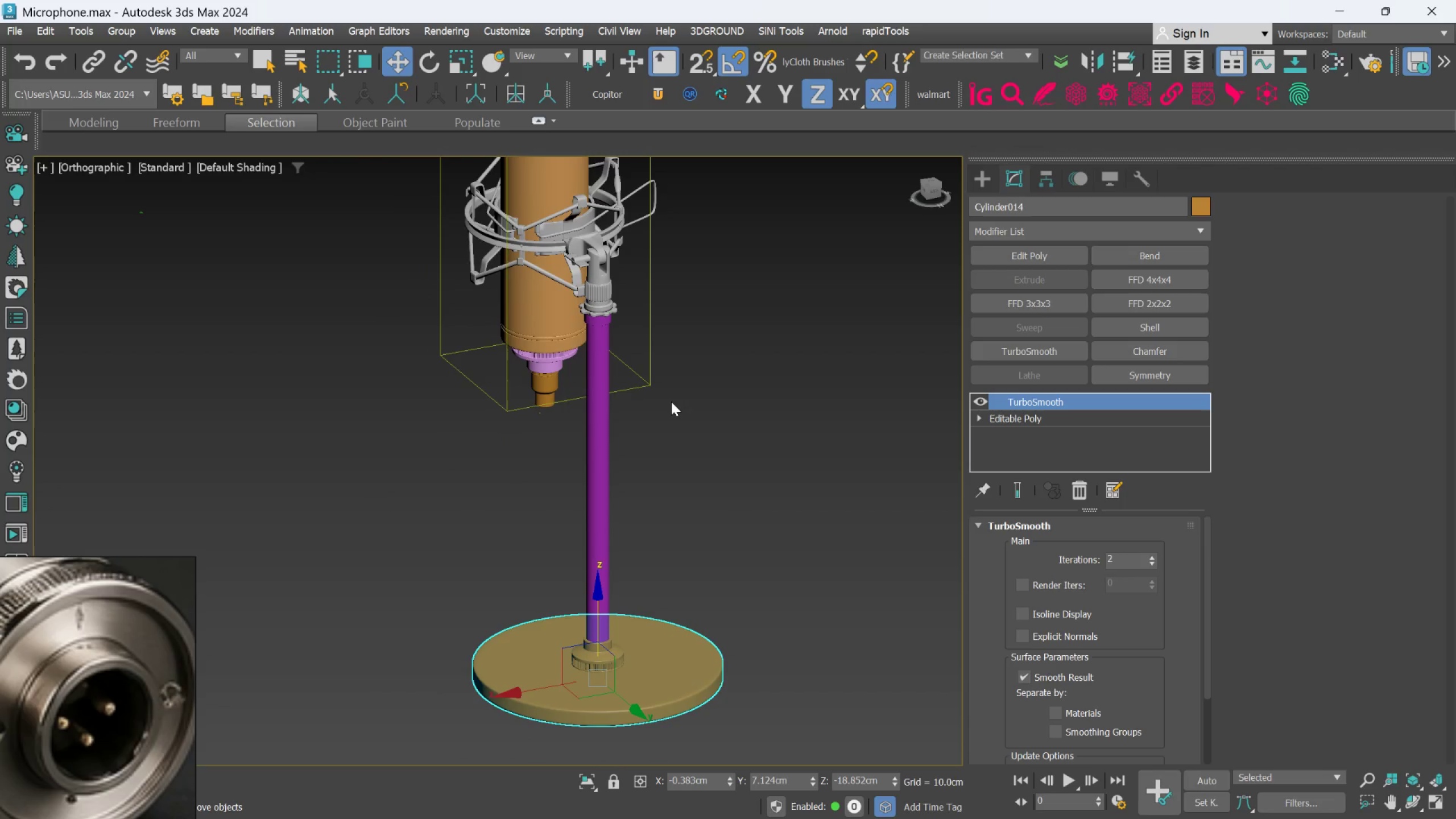 
hold_key(key=AltLeft, duration=0.69)
 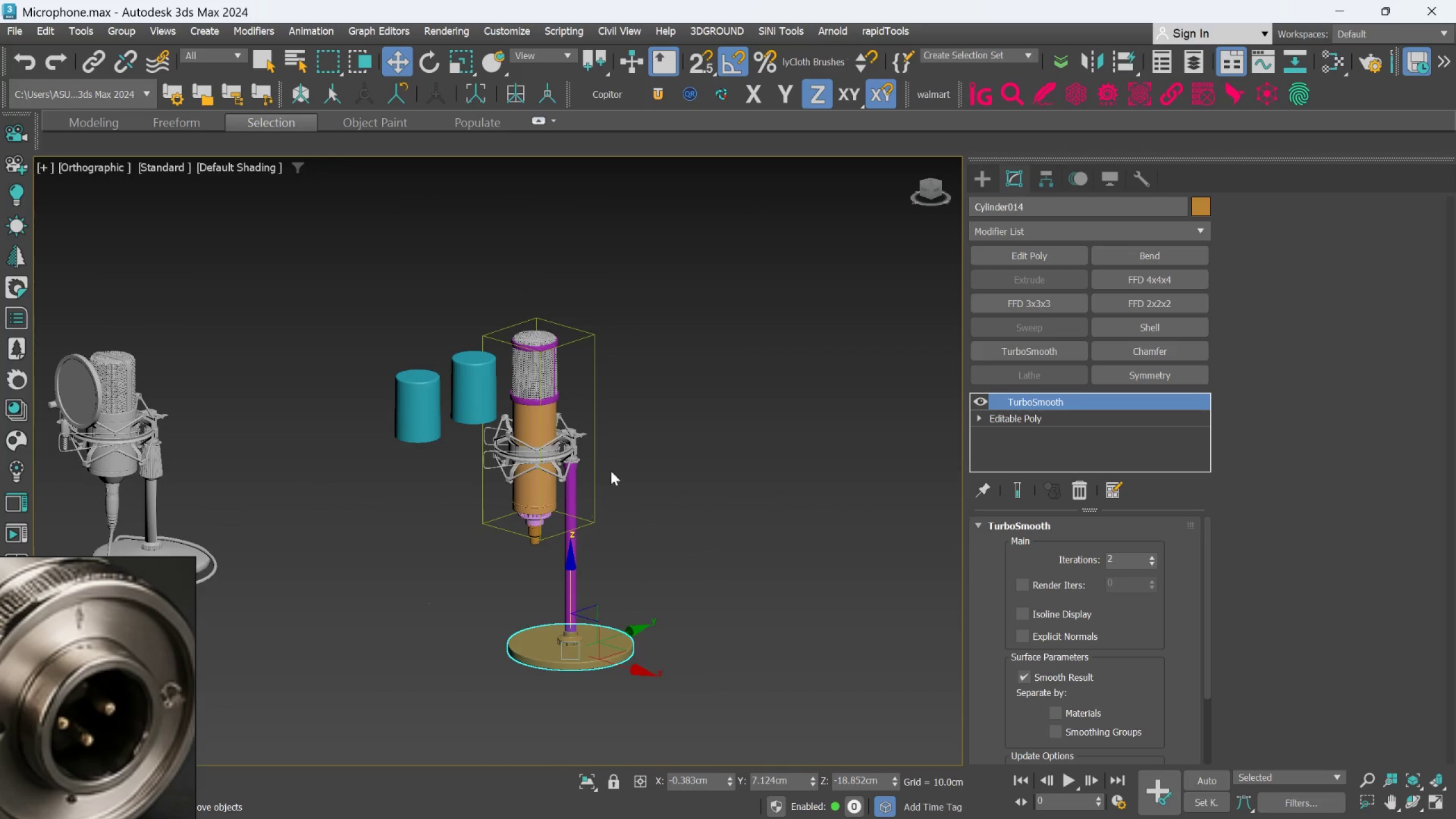 
scroll: coordinate [669, 419], scroll_direction: down, amount: 2.0
 